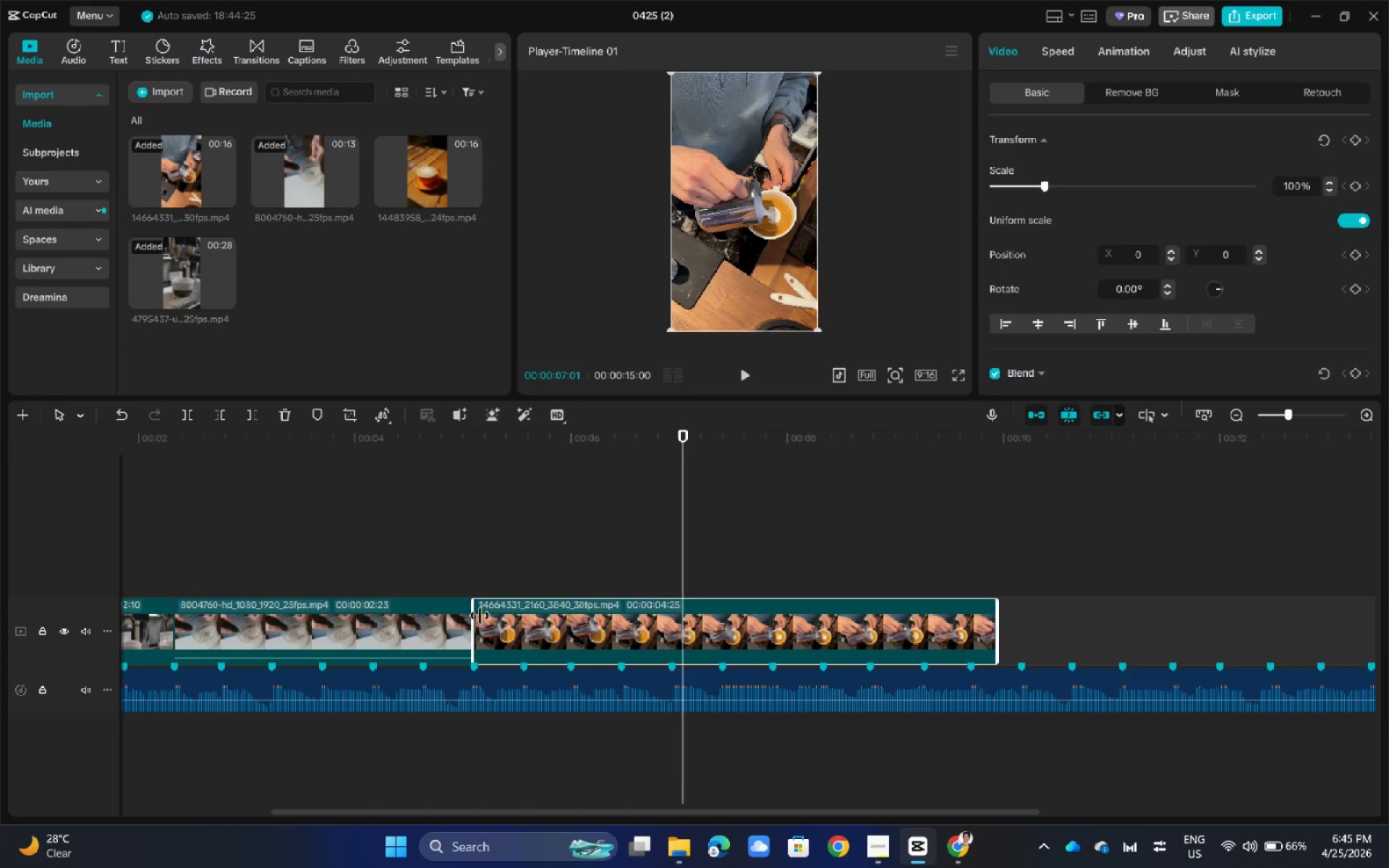 
left_click([428, 616])
 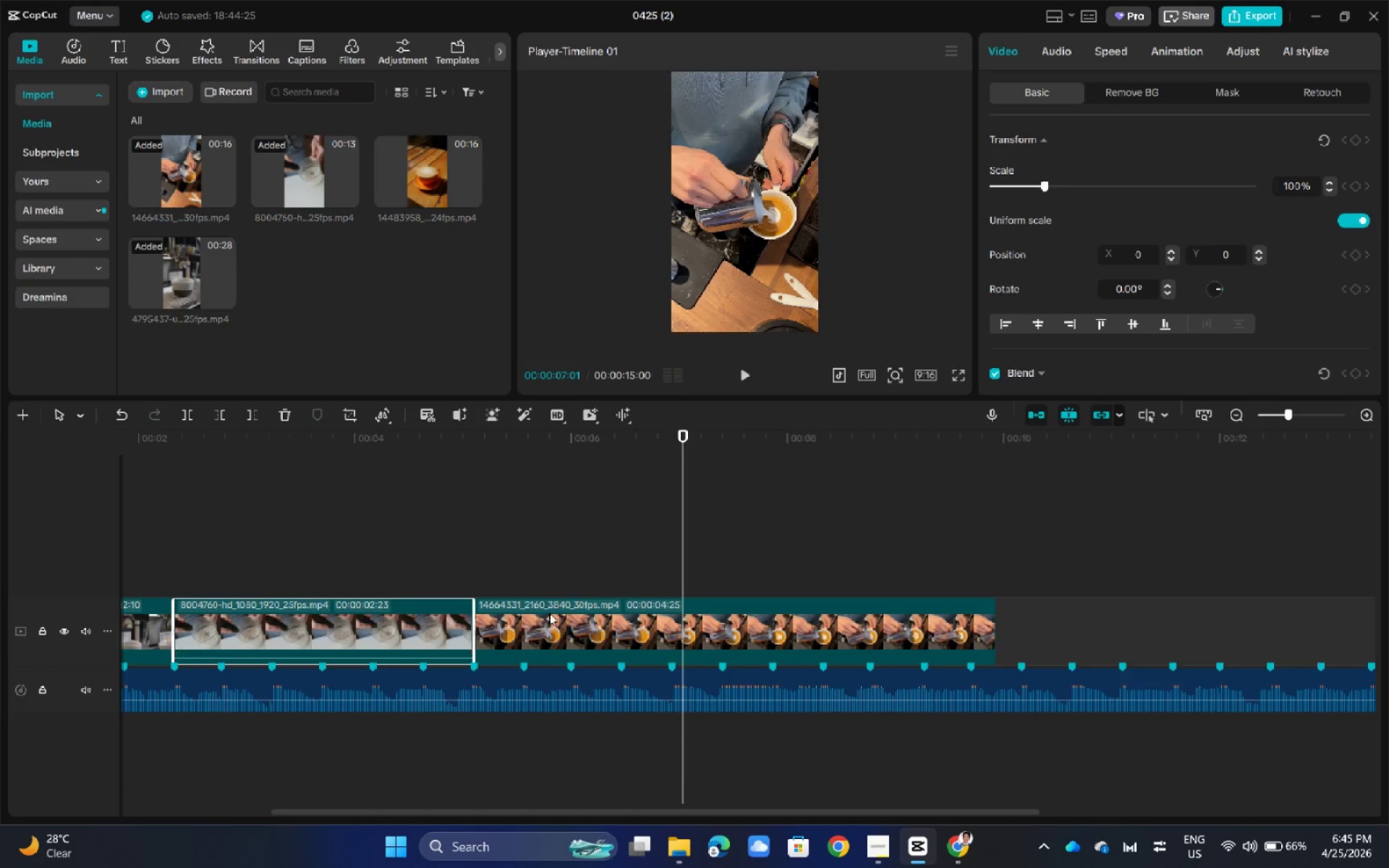 
left_click([585, 613])
 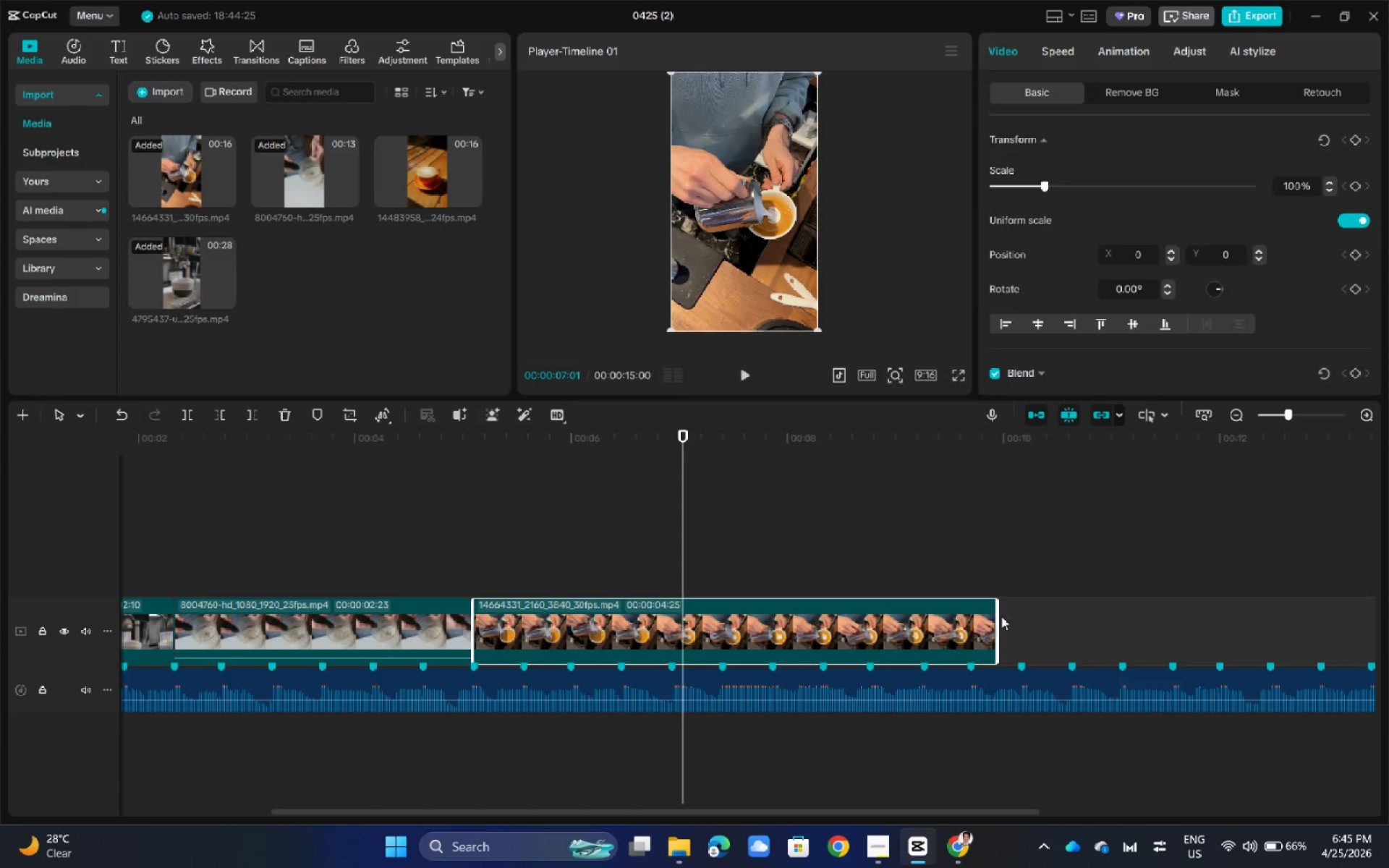 
left_click_drag(start_coordinate=[998, 616], to_coordinate=[1014, 611])
 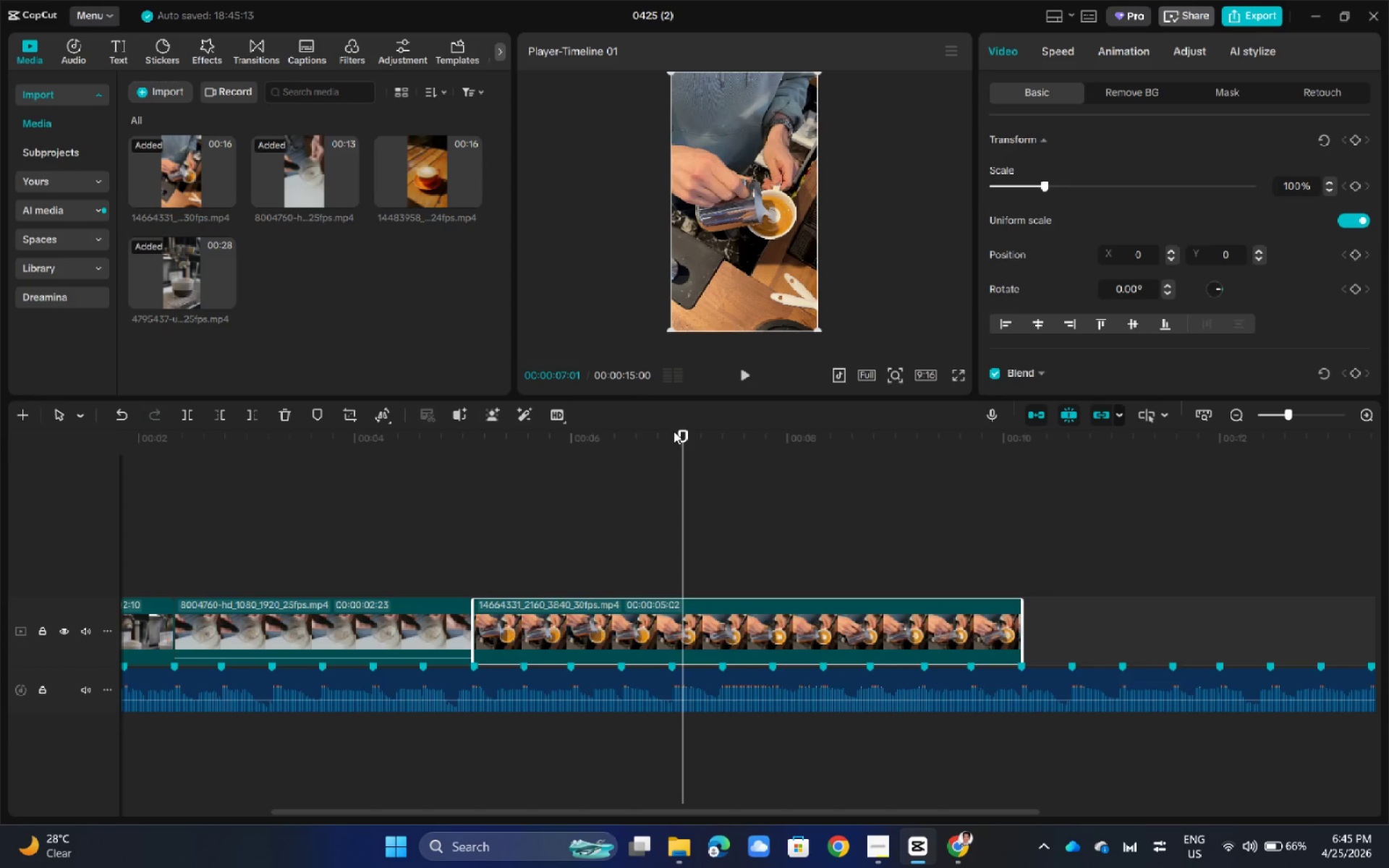 
left_click_drag(start_coordinate=[680, 432], to_coordinate=[1023, 472])
 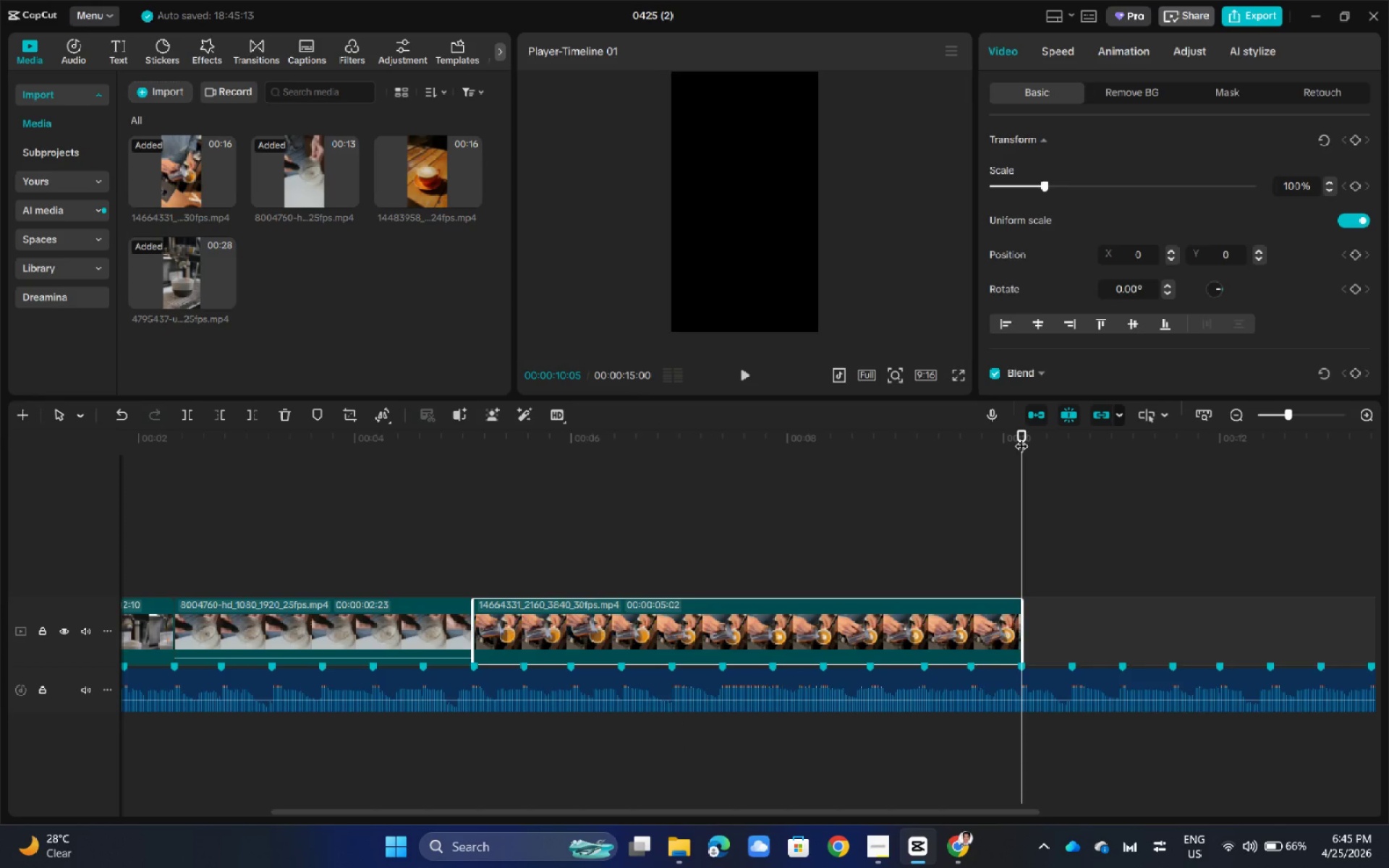 
left_click_drag(start_coordinate=[1021, 437], to_coordinate=[475, 530])
 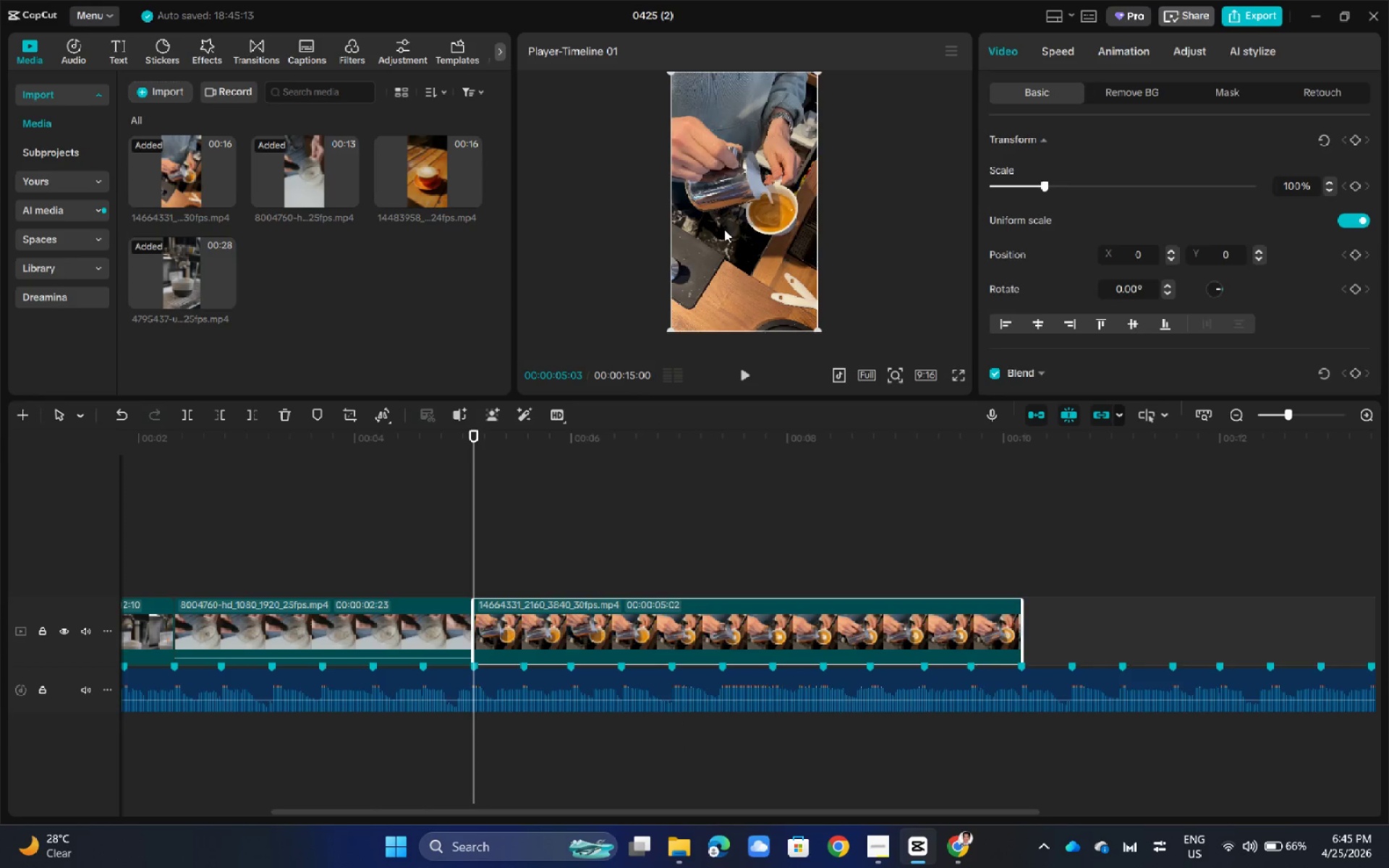 
left_click([724, 229])
 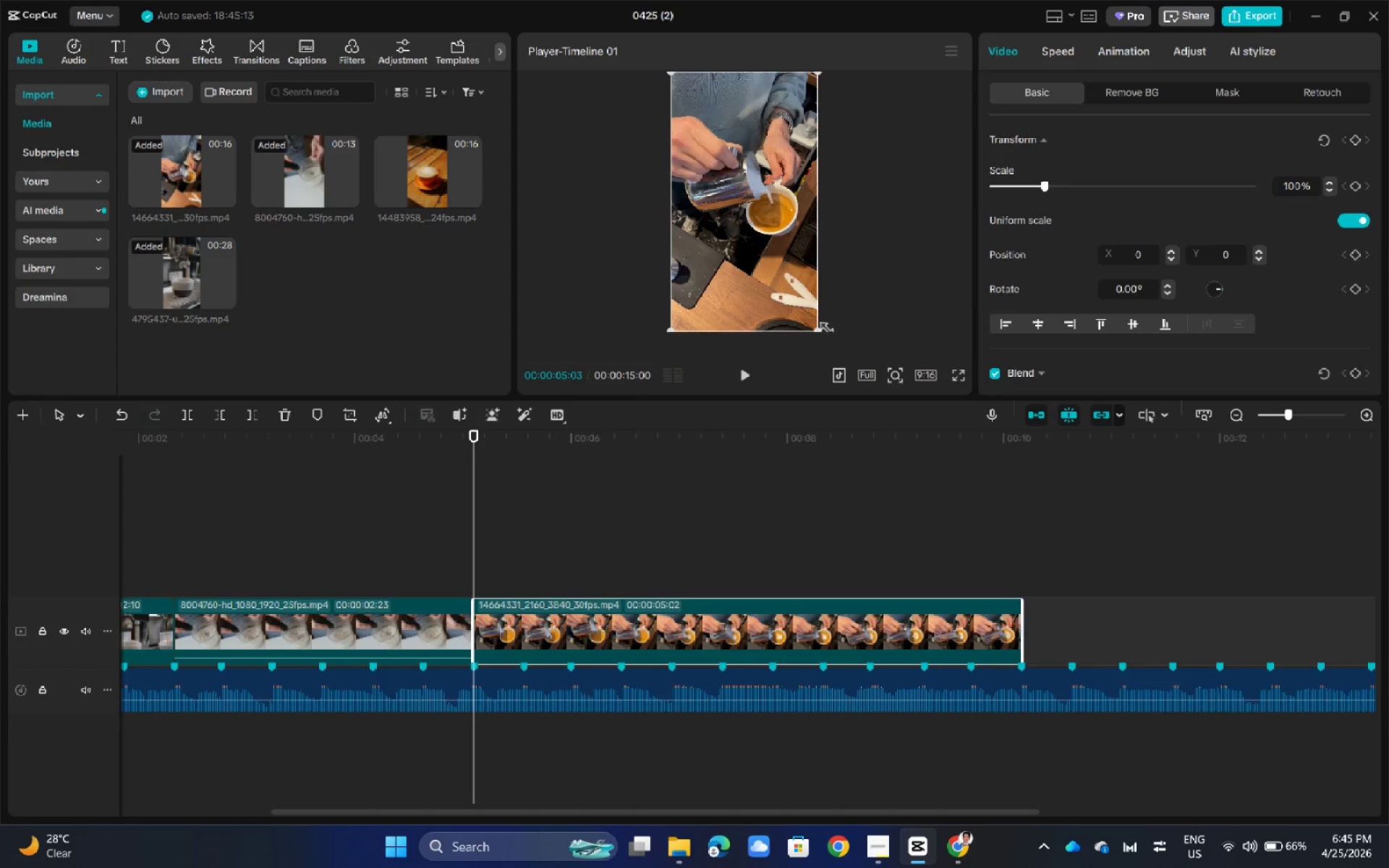 
left_click_drag(start_coordinate=[817, 328], to_coordinate=[872, 407])
 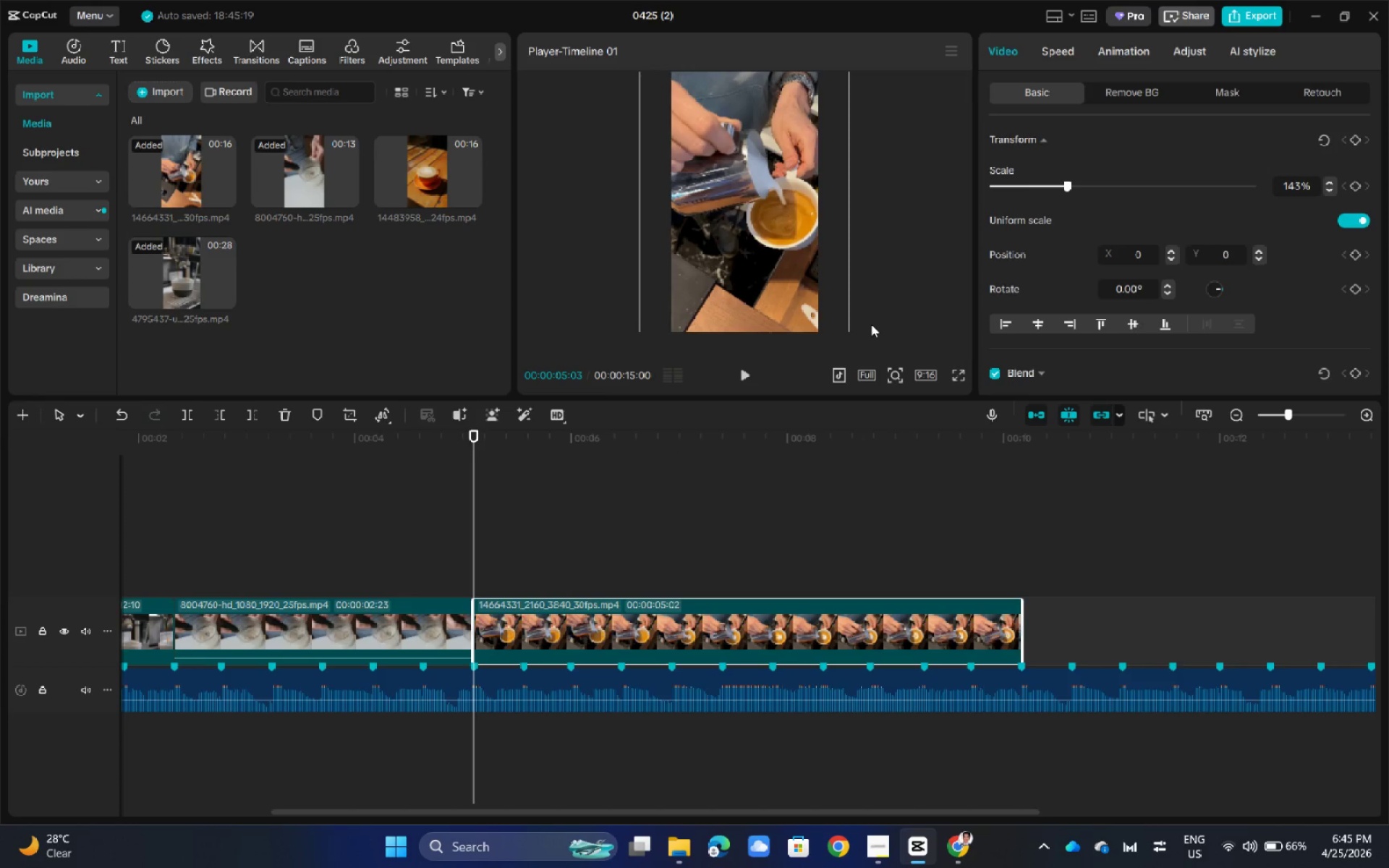 
left_click([871, 260])
 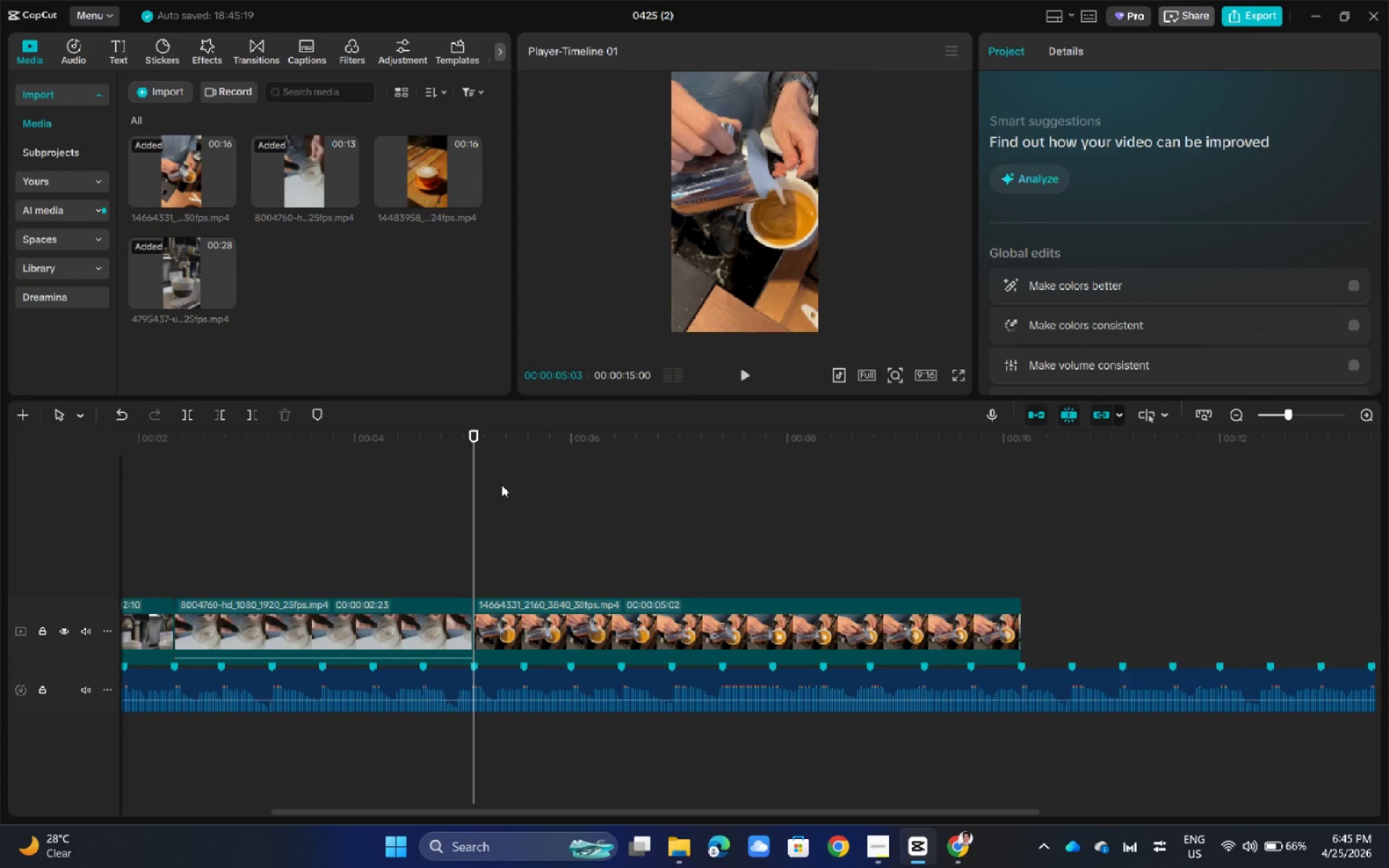 
key(Space)
 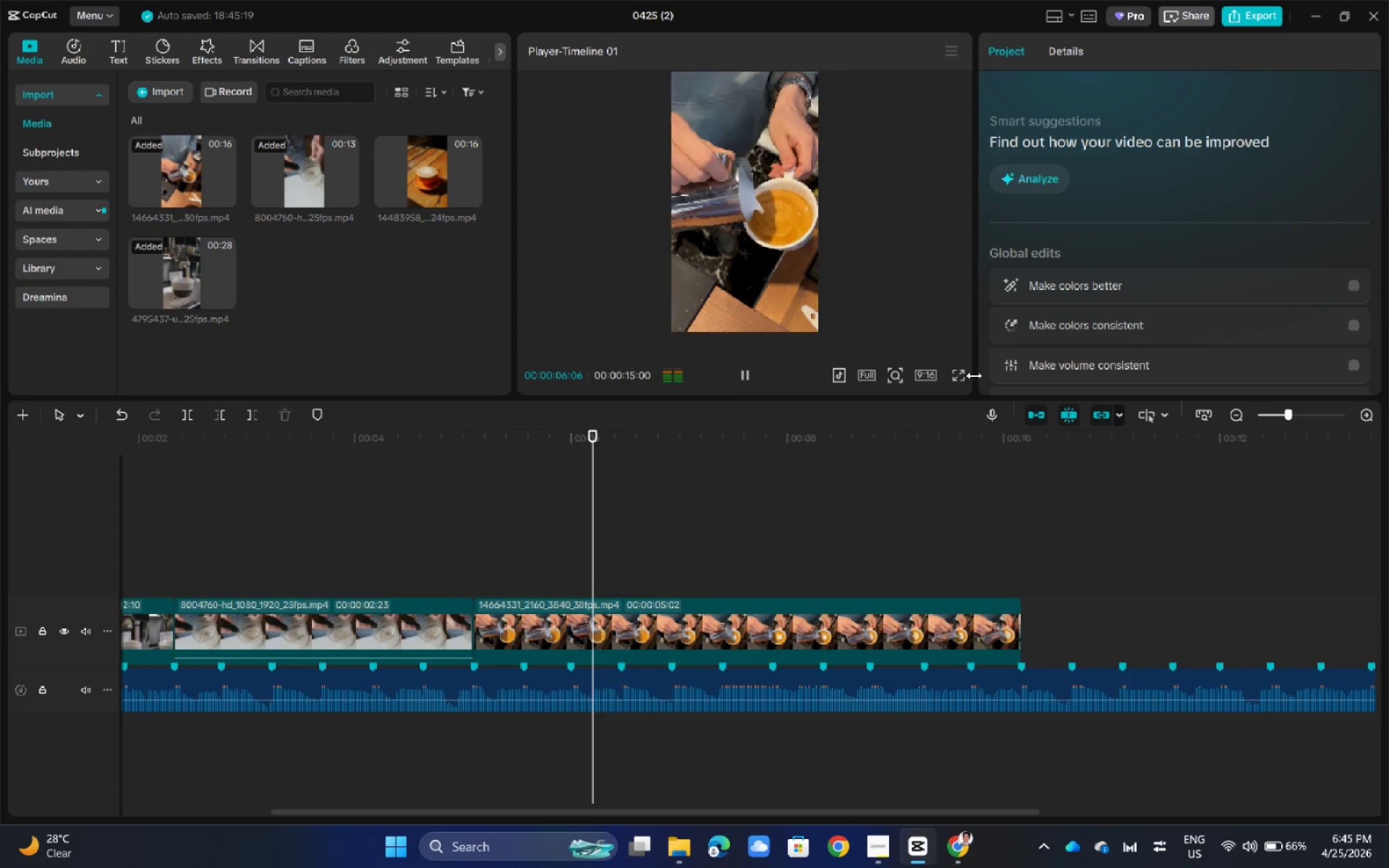 
double_click([961, 377])
 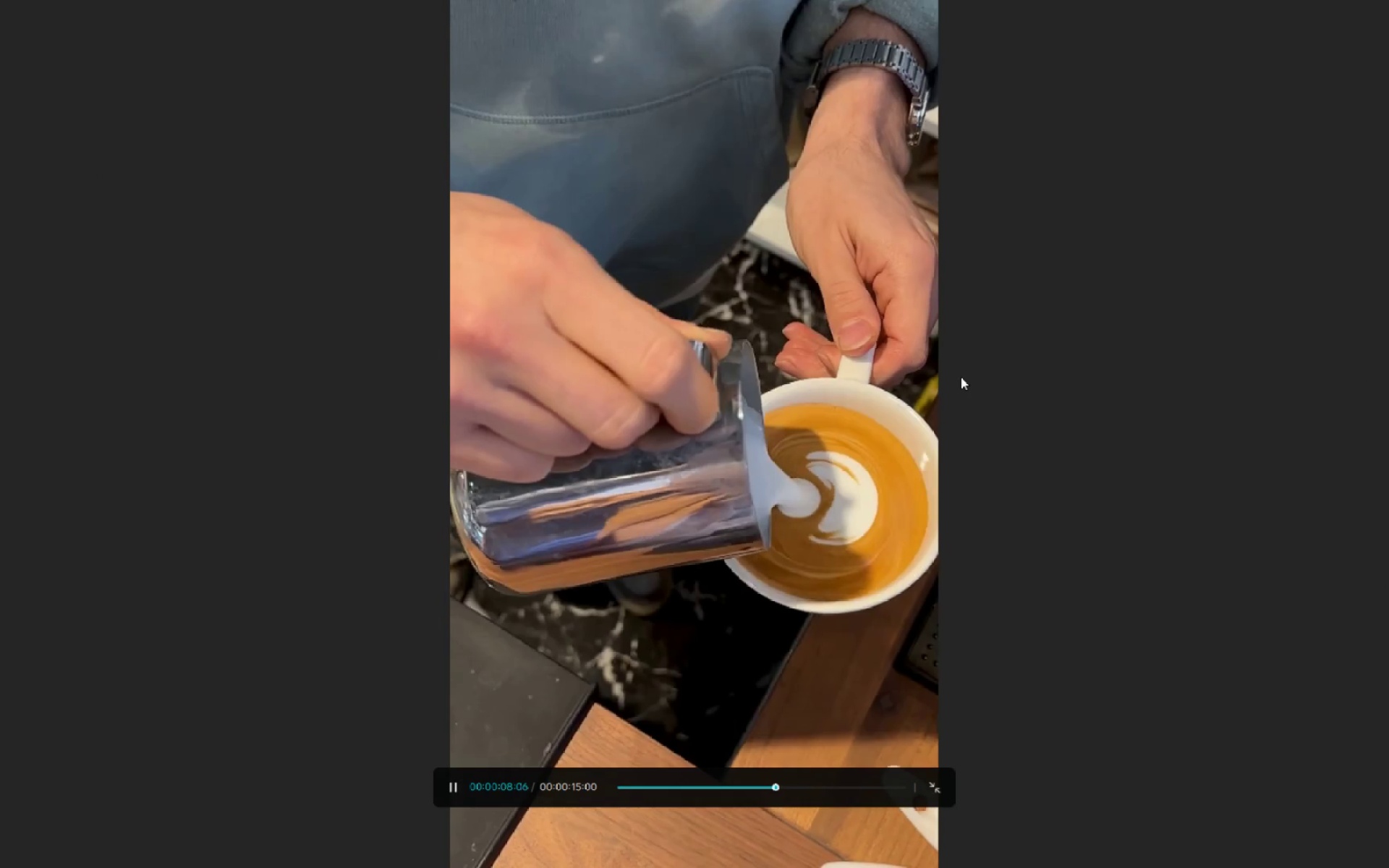 
key(Escape)
 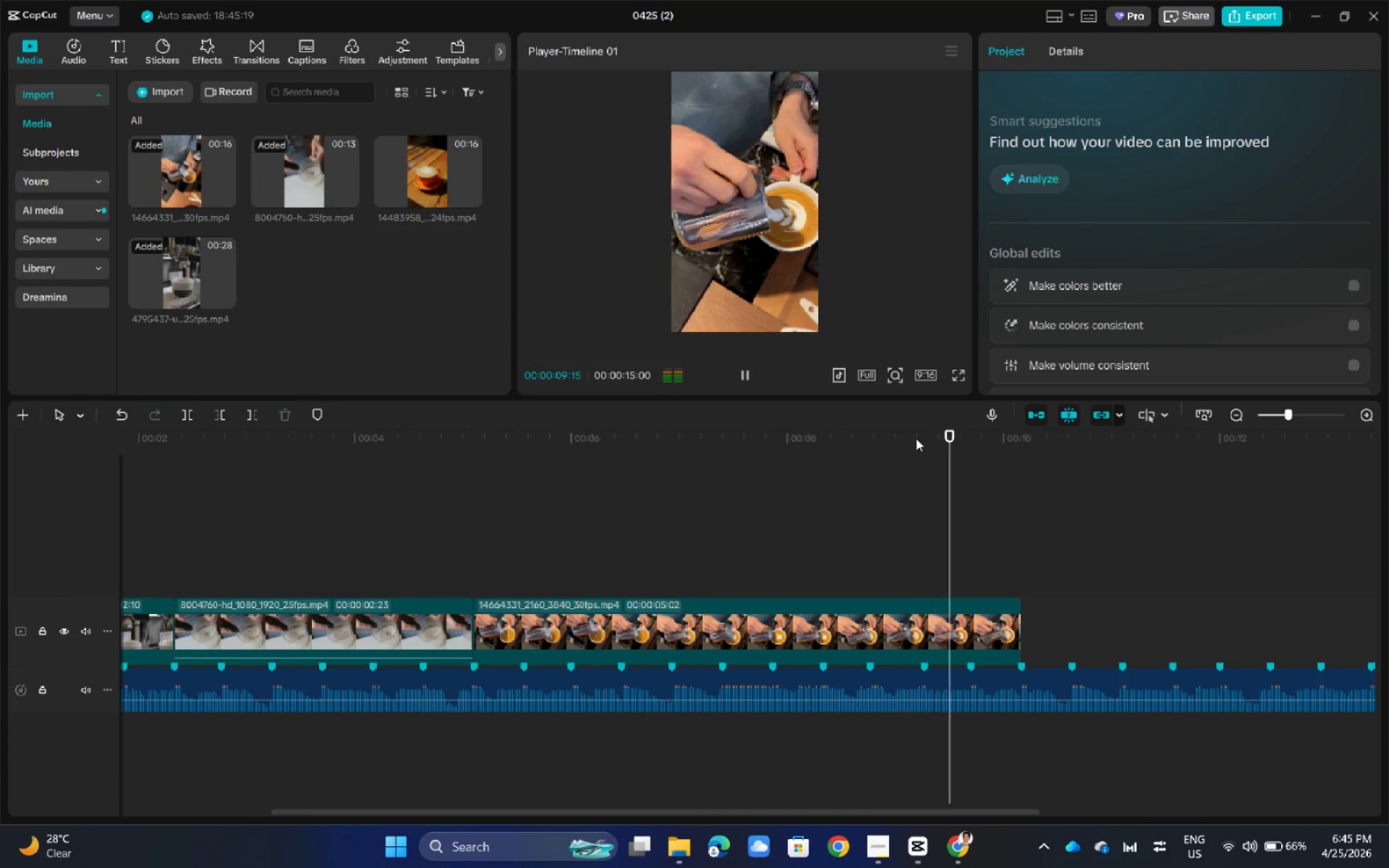 
left_click_drag(start_coordinate=[948, 443], to_coordinate=[477, 524])
 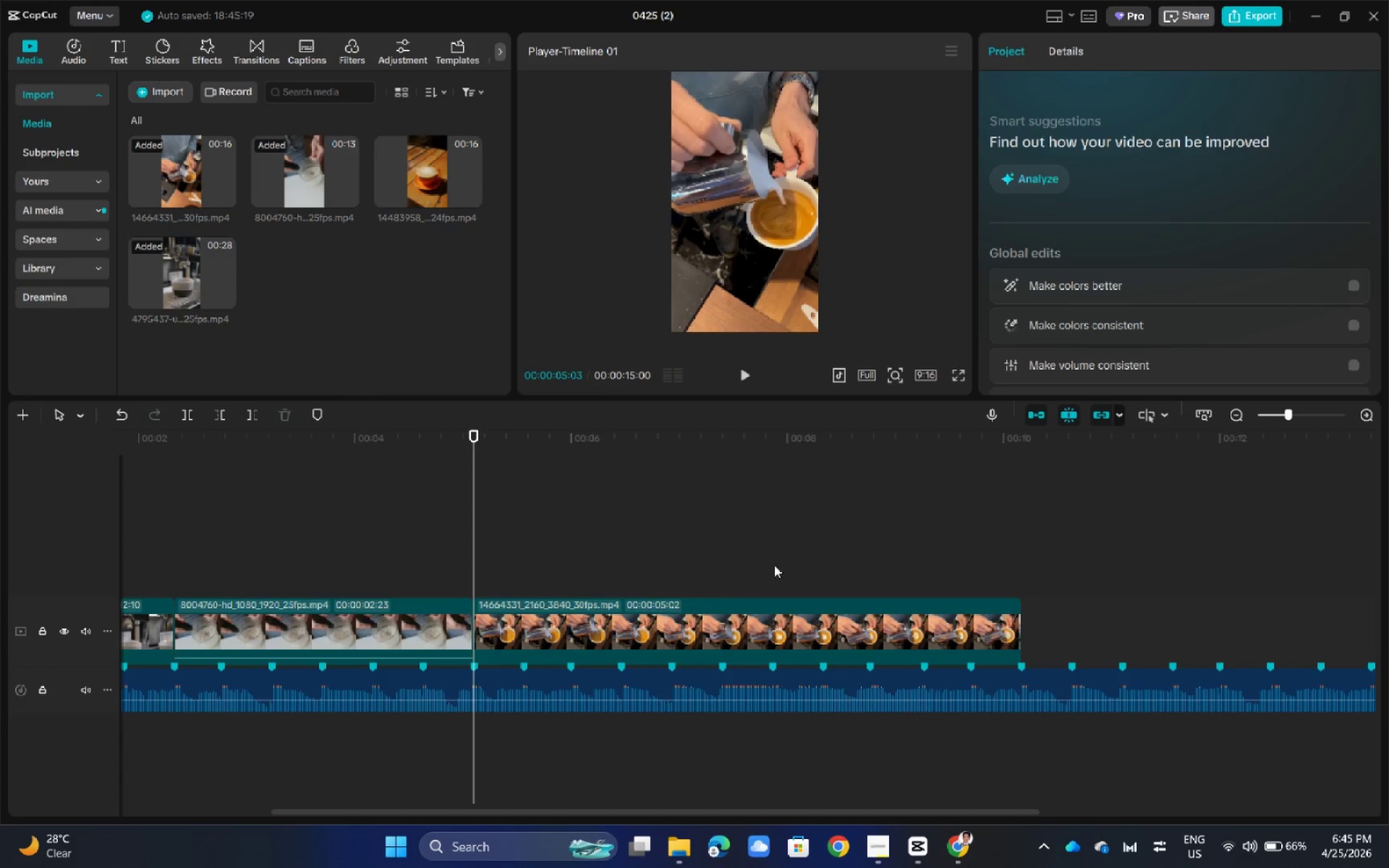 
wait(5.67)
 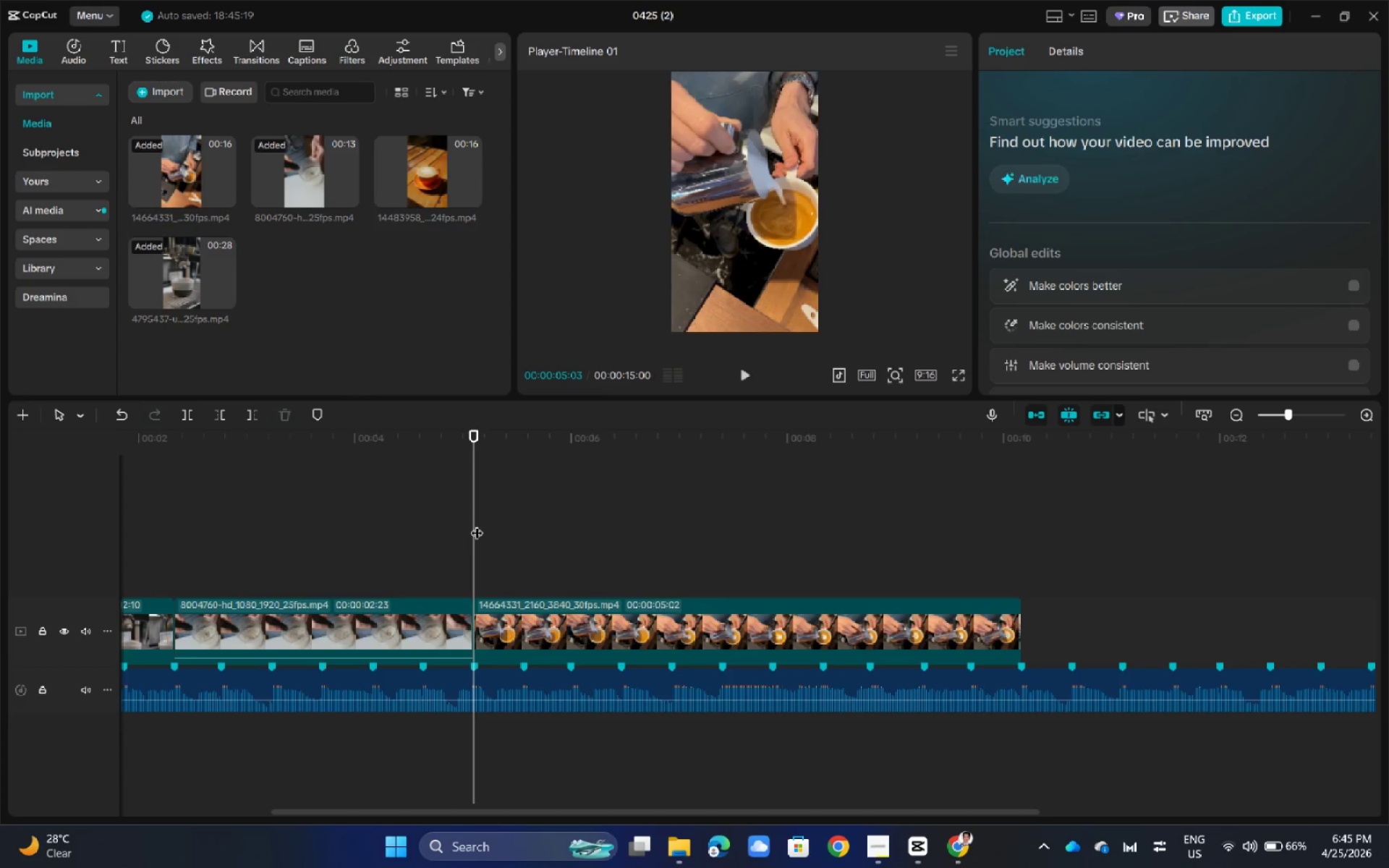 
left_click([692, 625])
 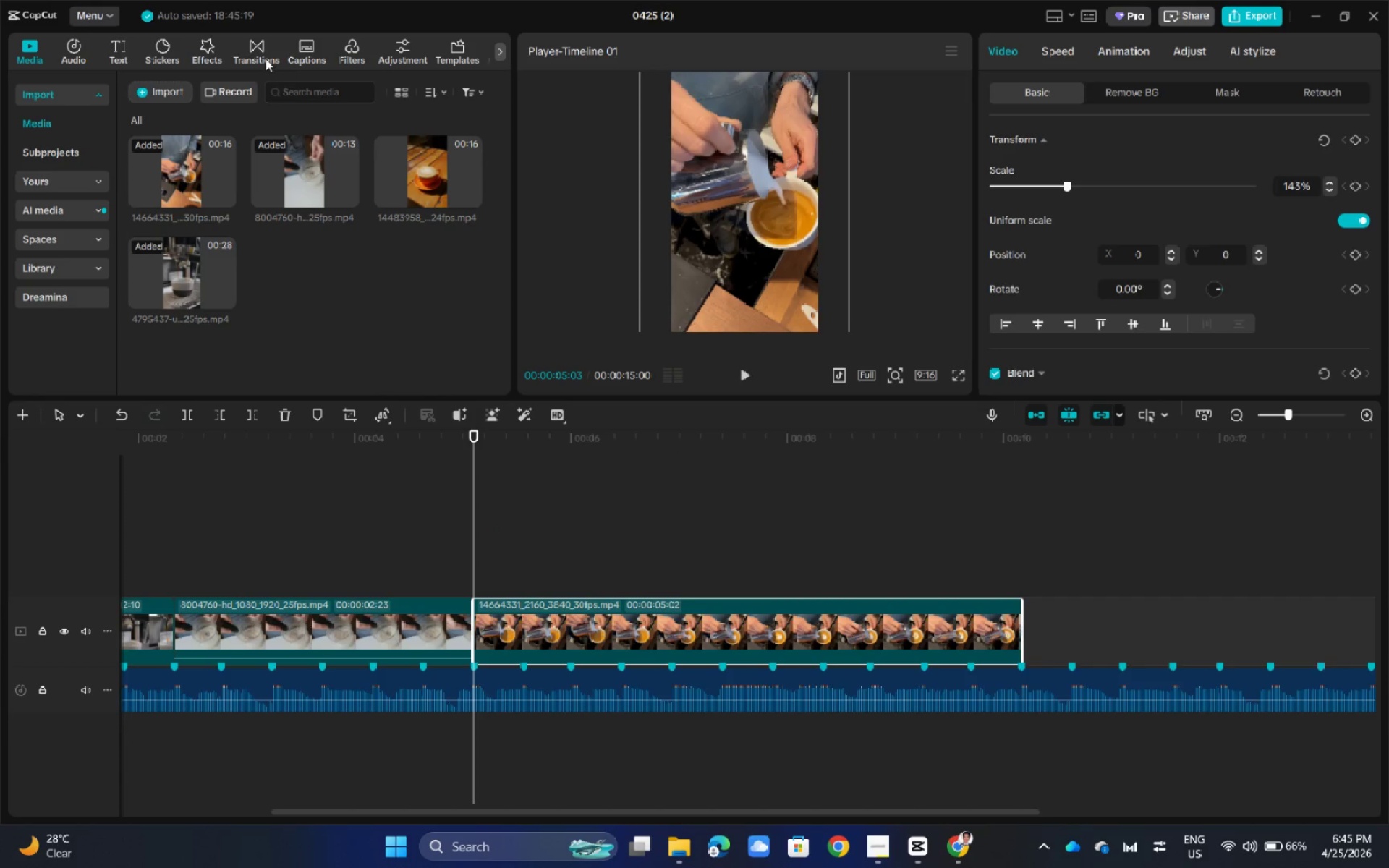 
left_click([264, 54])
 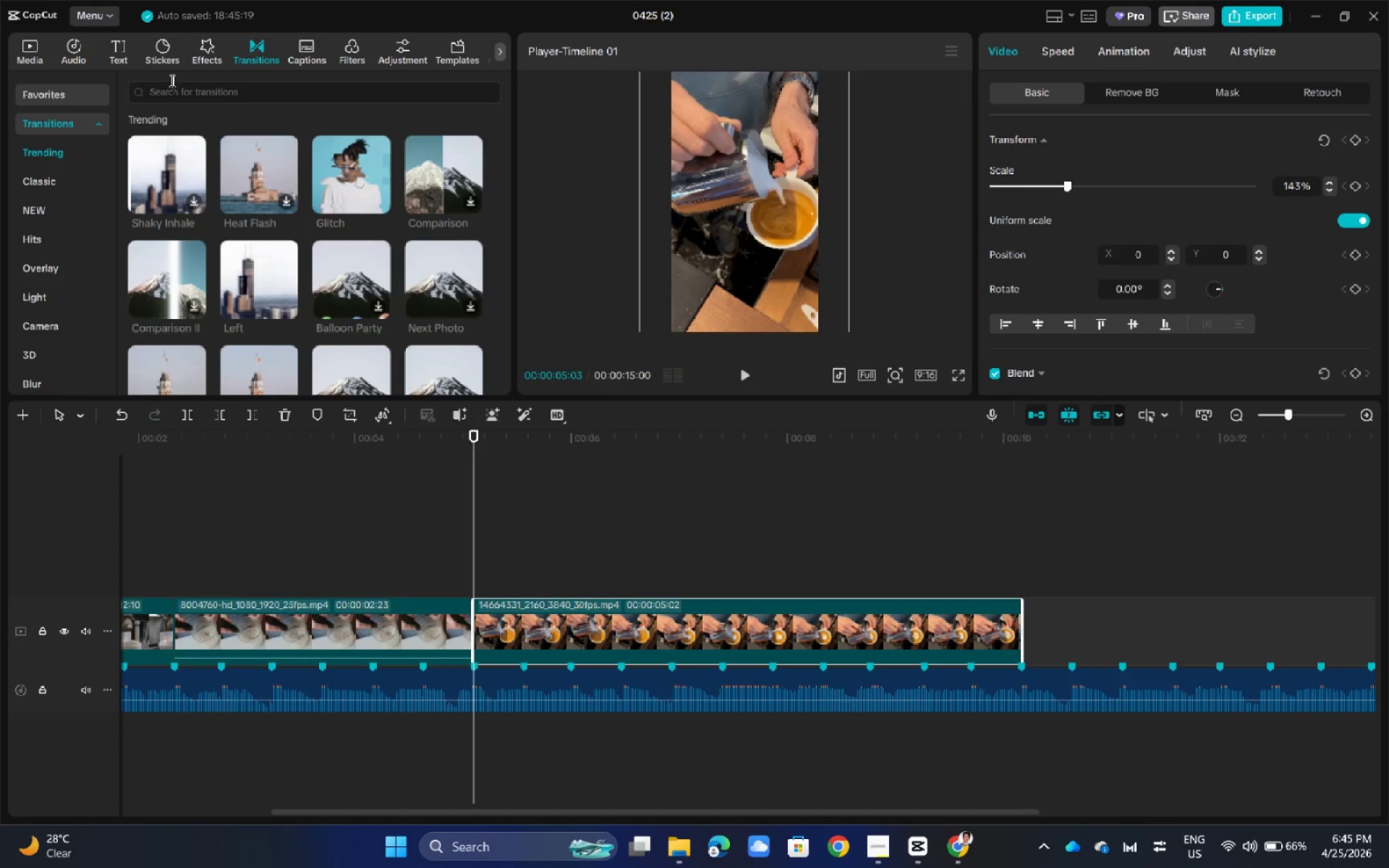 
double_click([184, 87])
 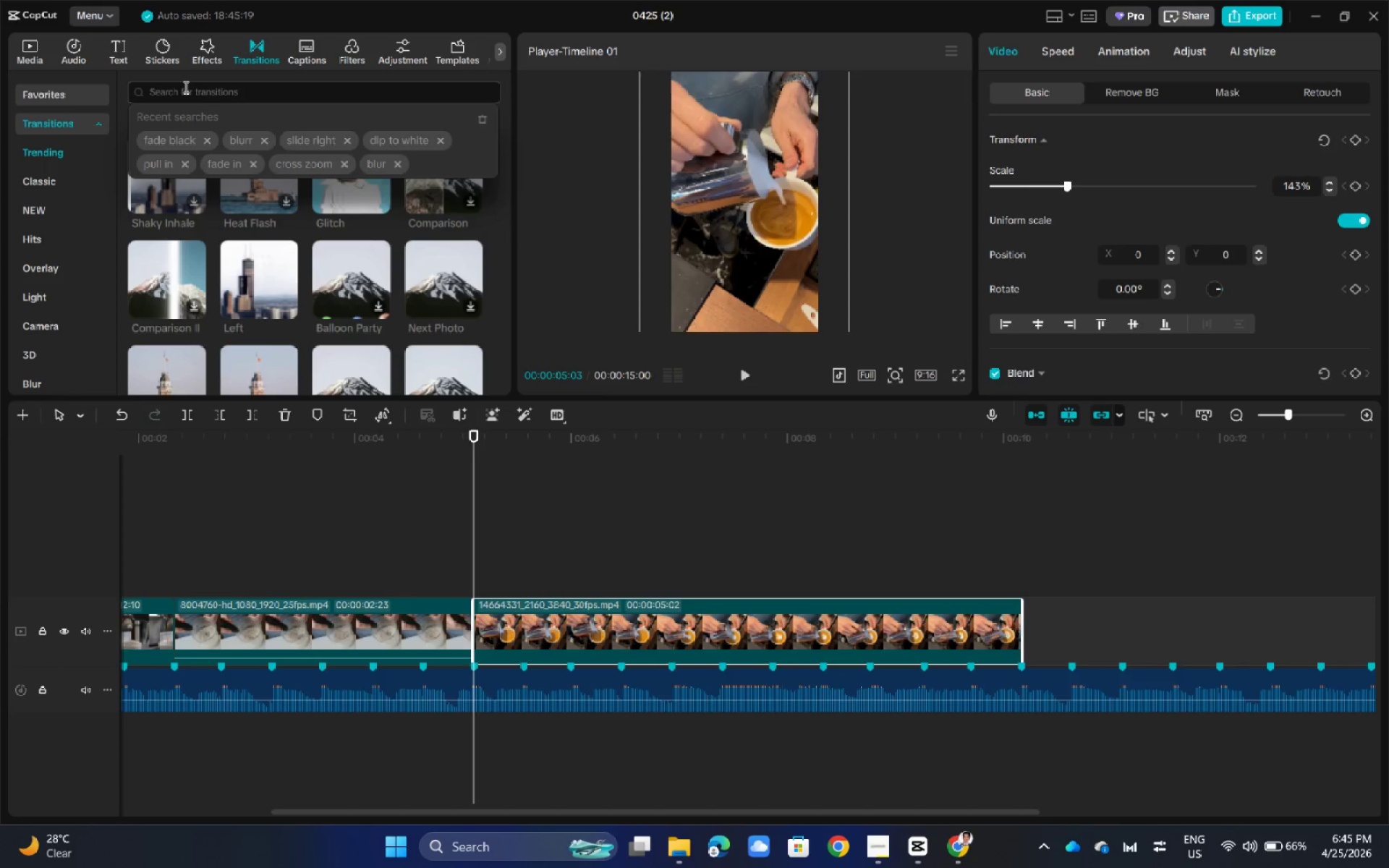 
type(mask wipe)
key(NumpadEnter)
 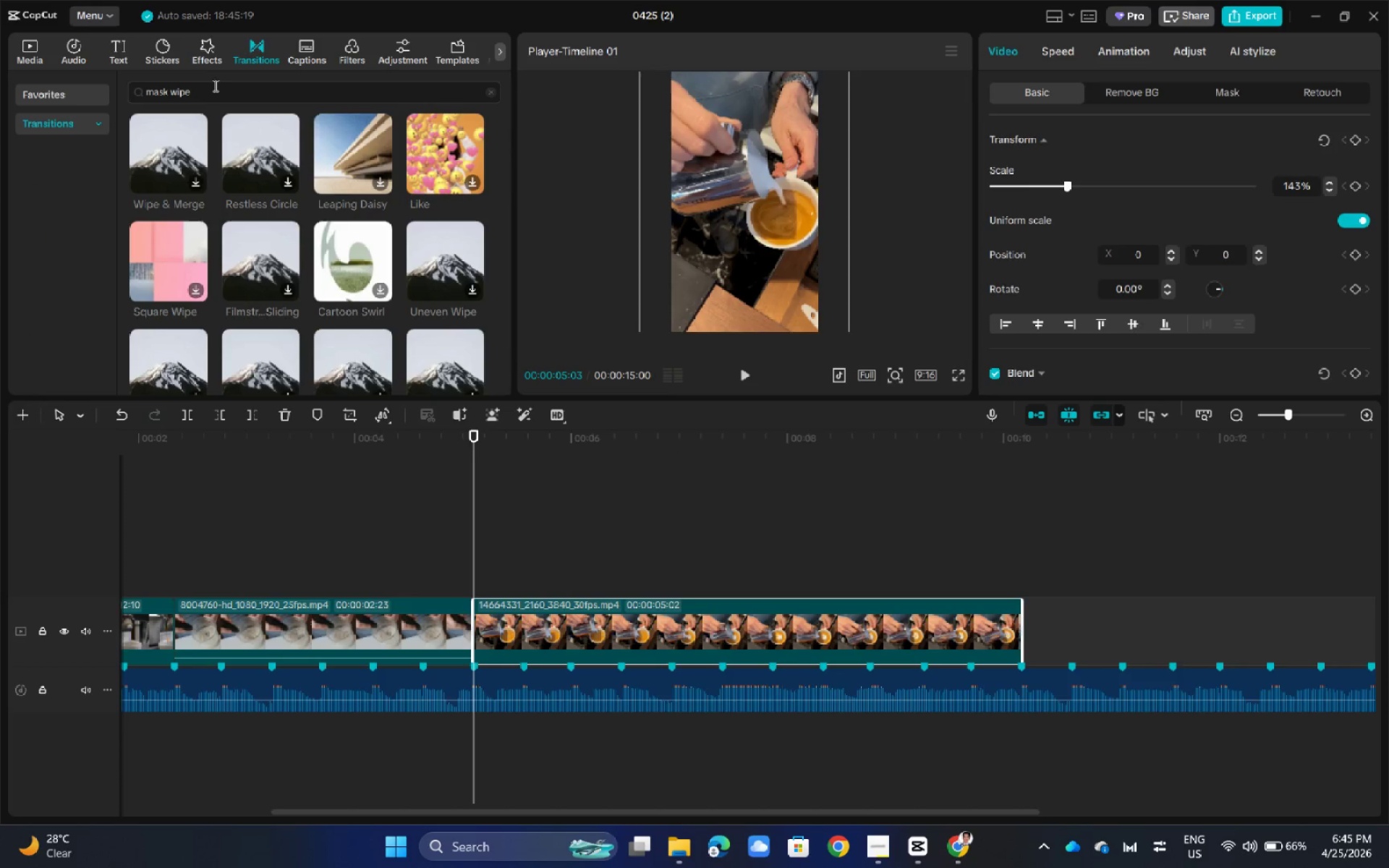 
left_click([190, 143])
 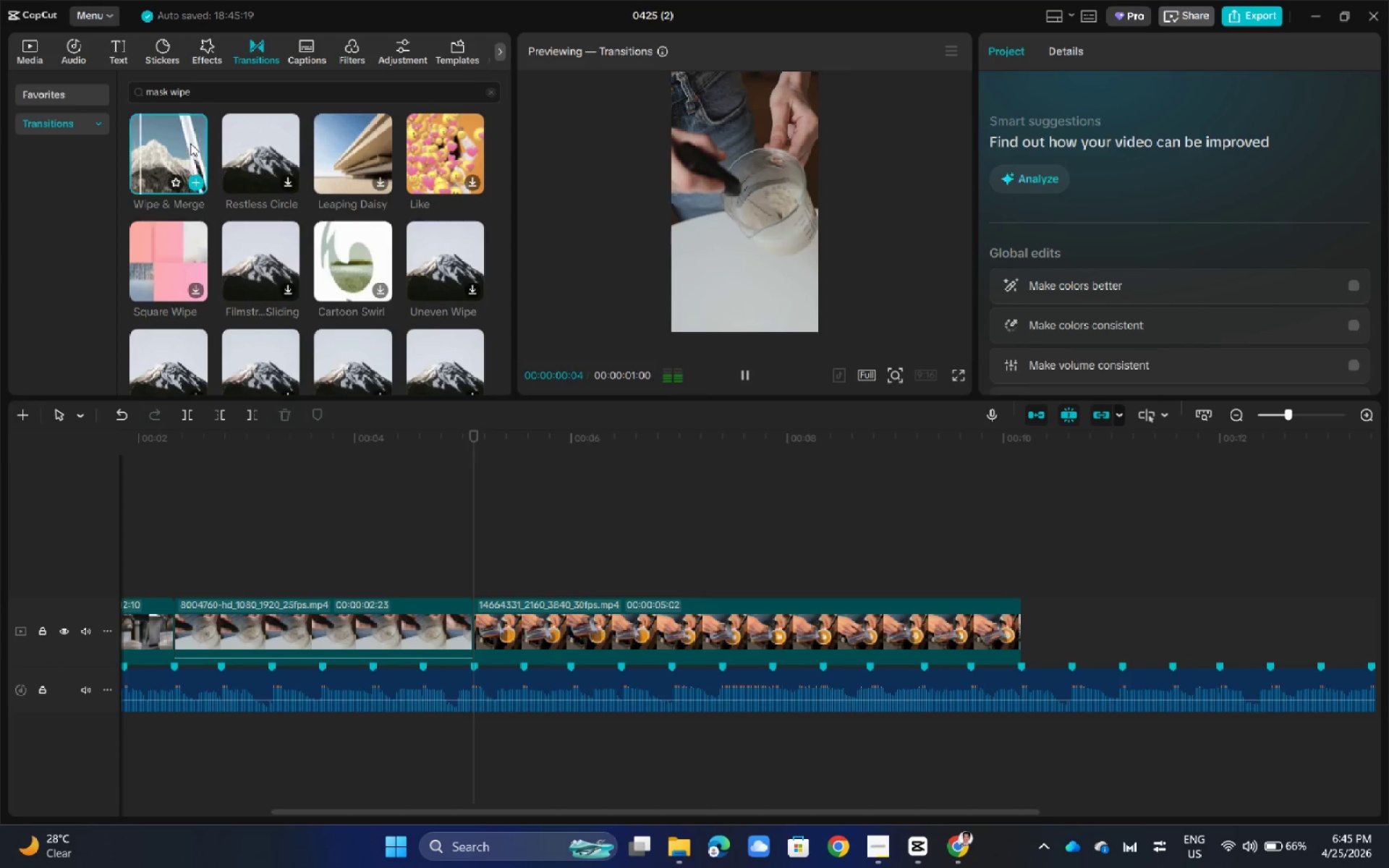 
left_click([190, 143])
 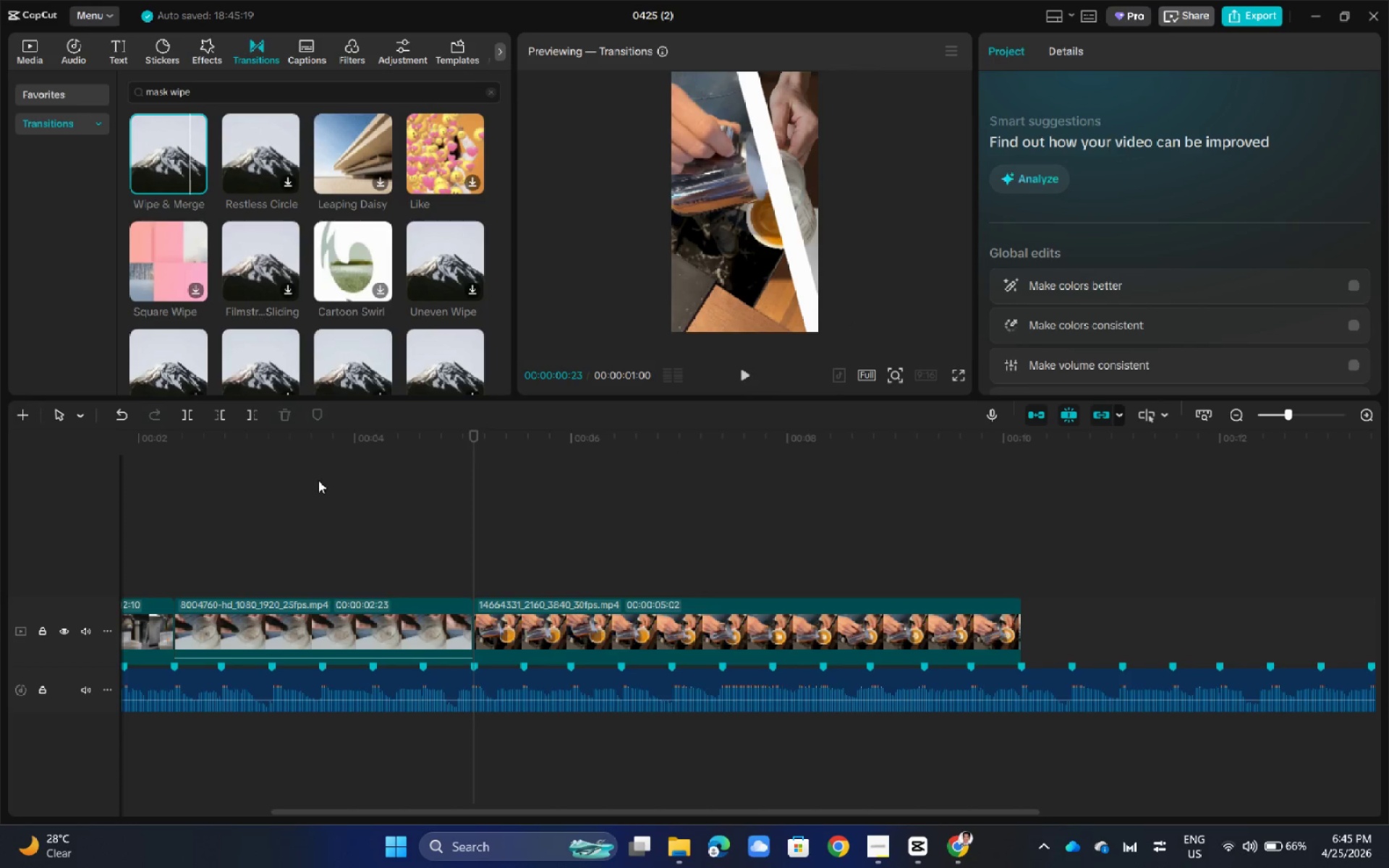 
left_click([514, 623])
 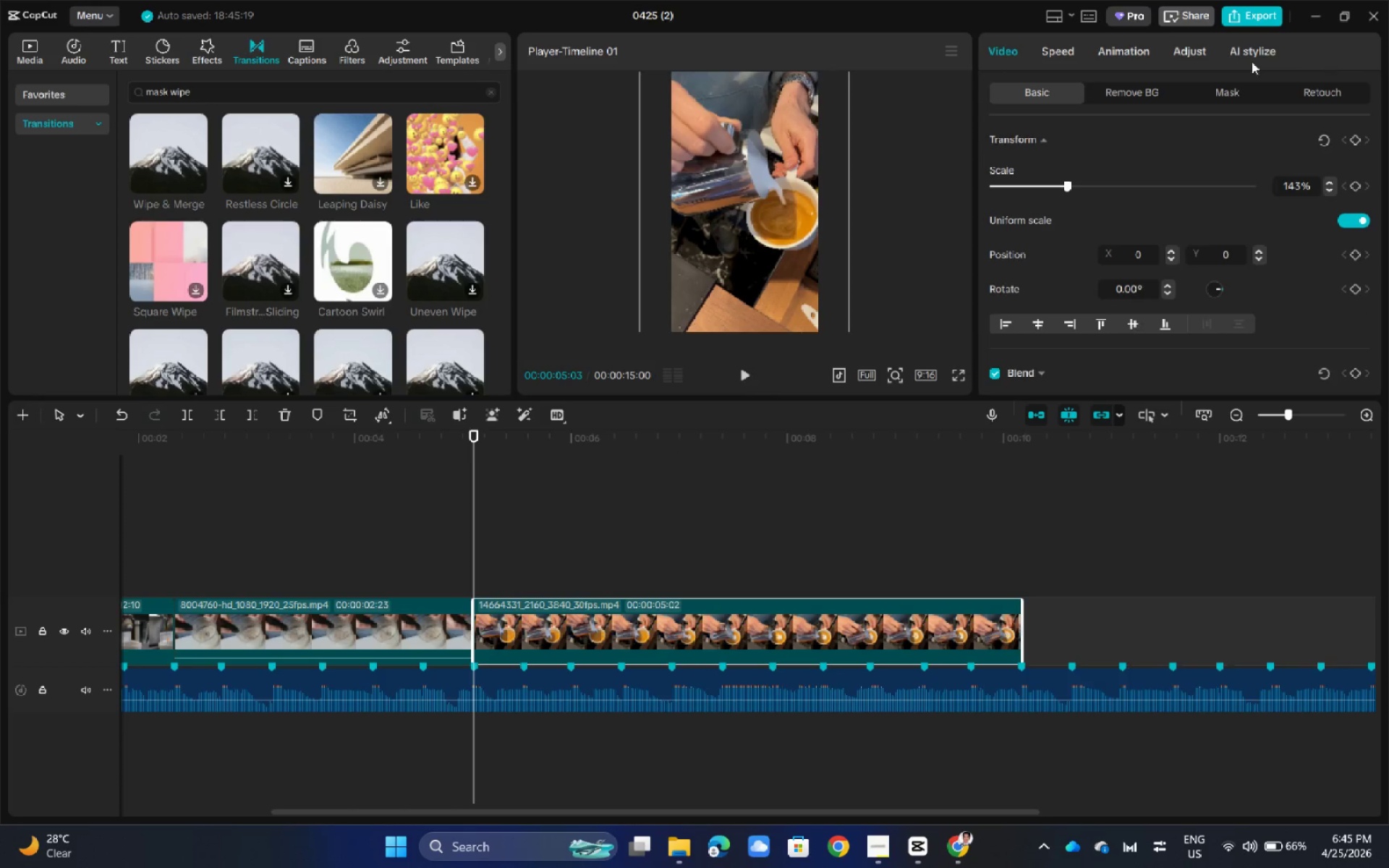 
left_click([1117, 56])
 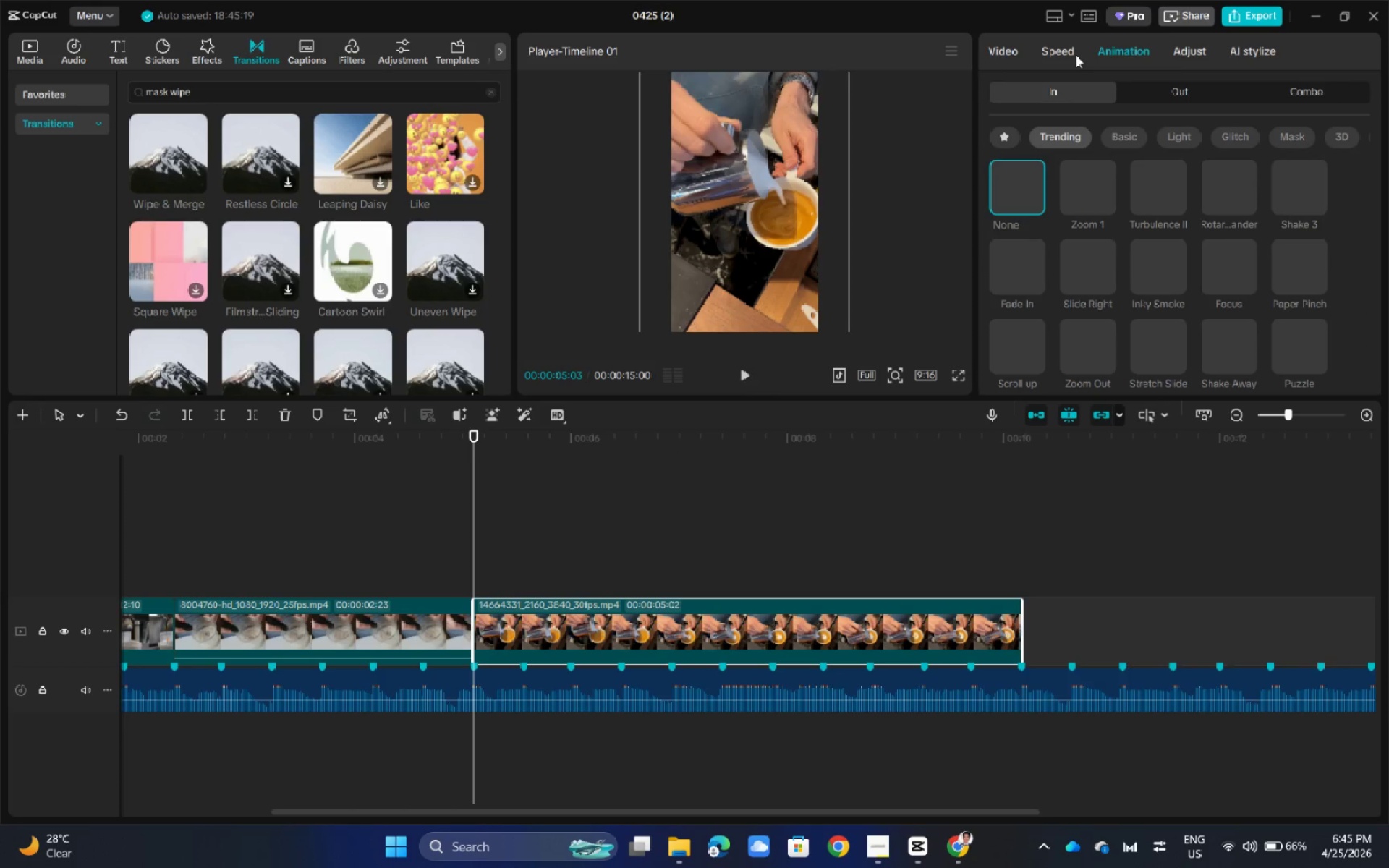 
left_click([1076, 55])
 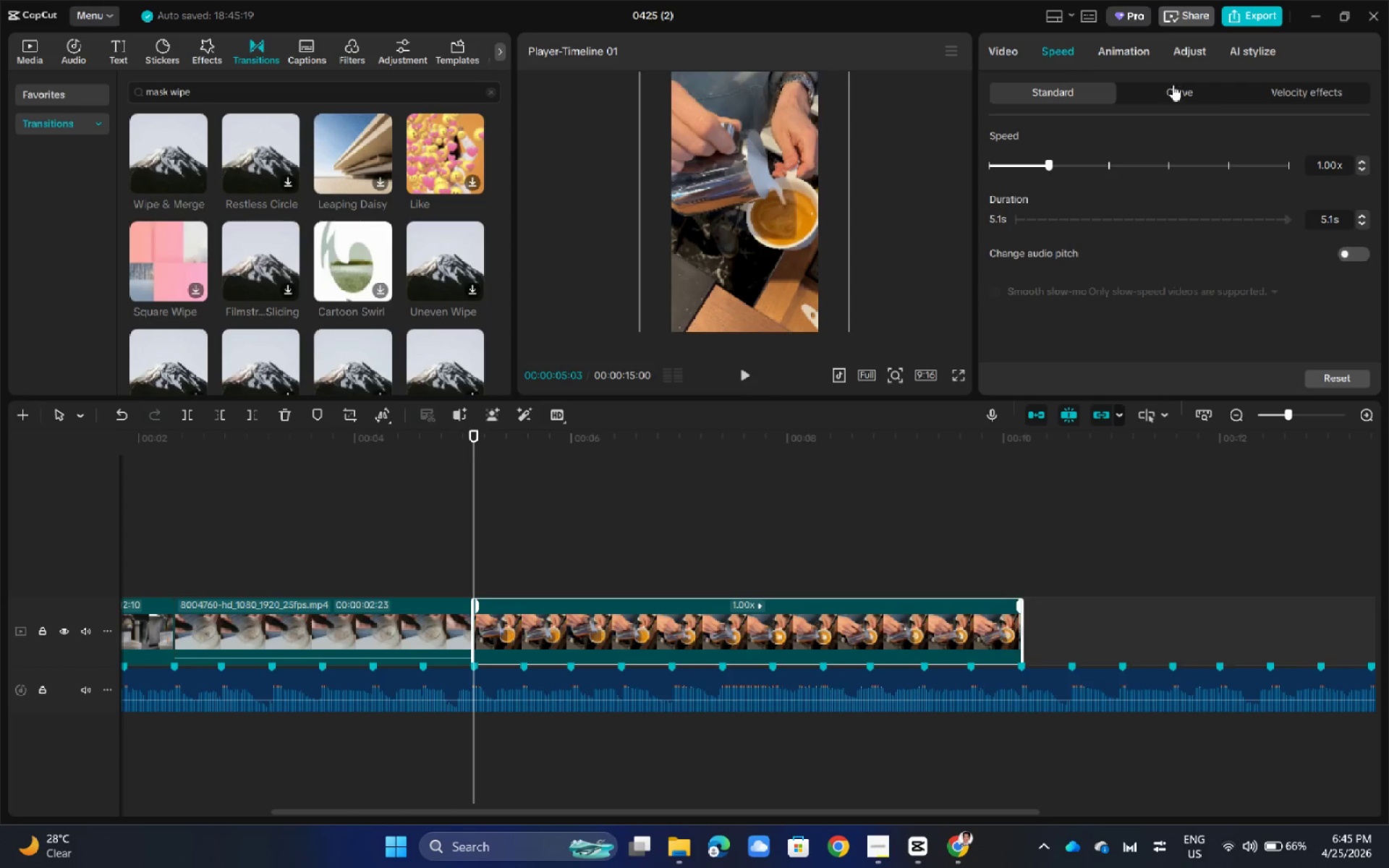 
left_click([1211, 96])
 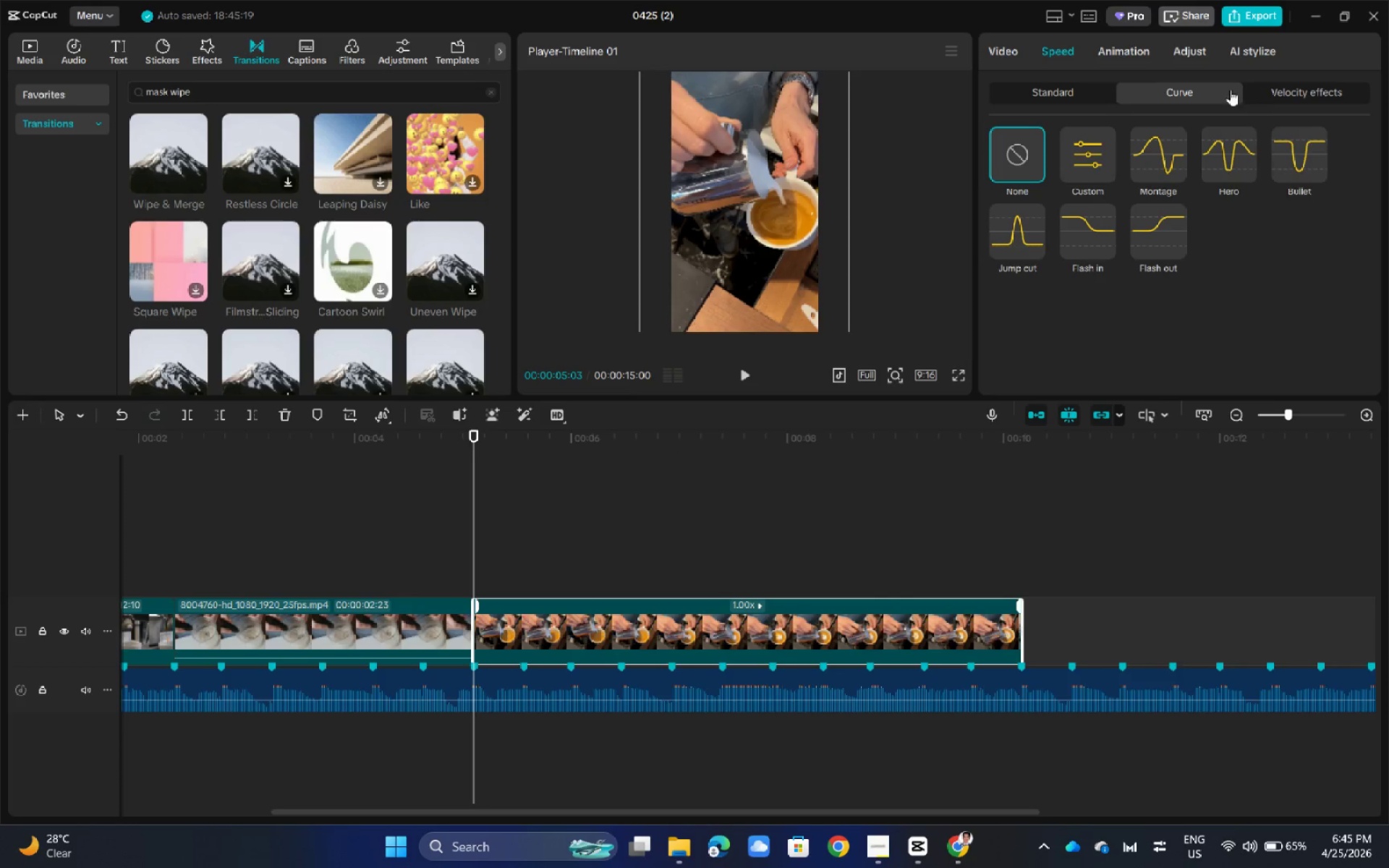 
left_click([1123, 56])
 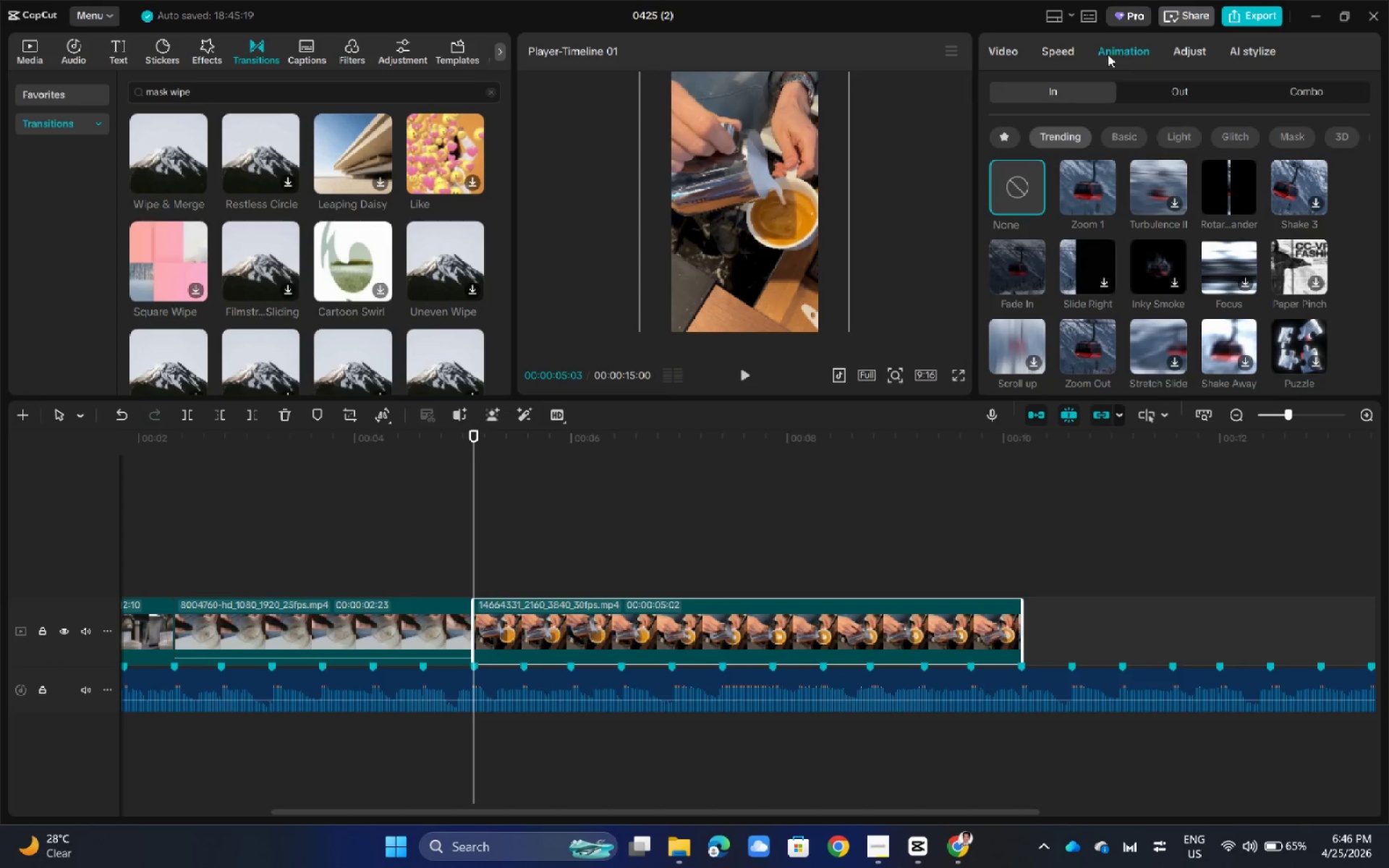 
left_click([1080, 51])
 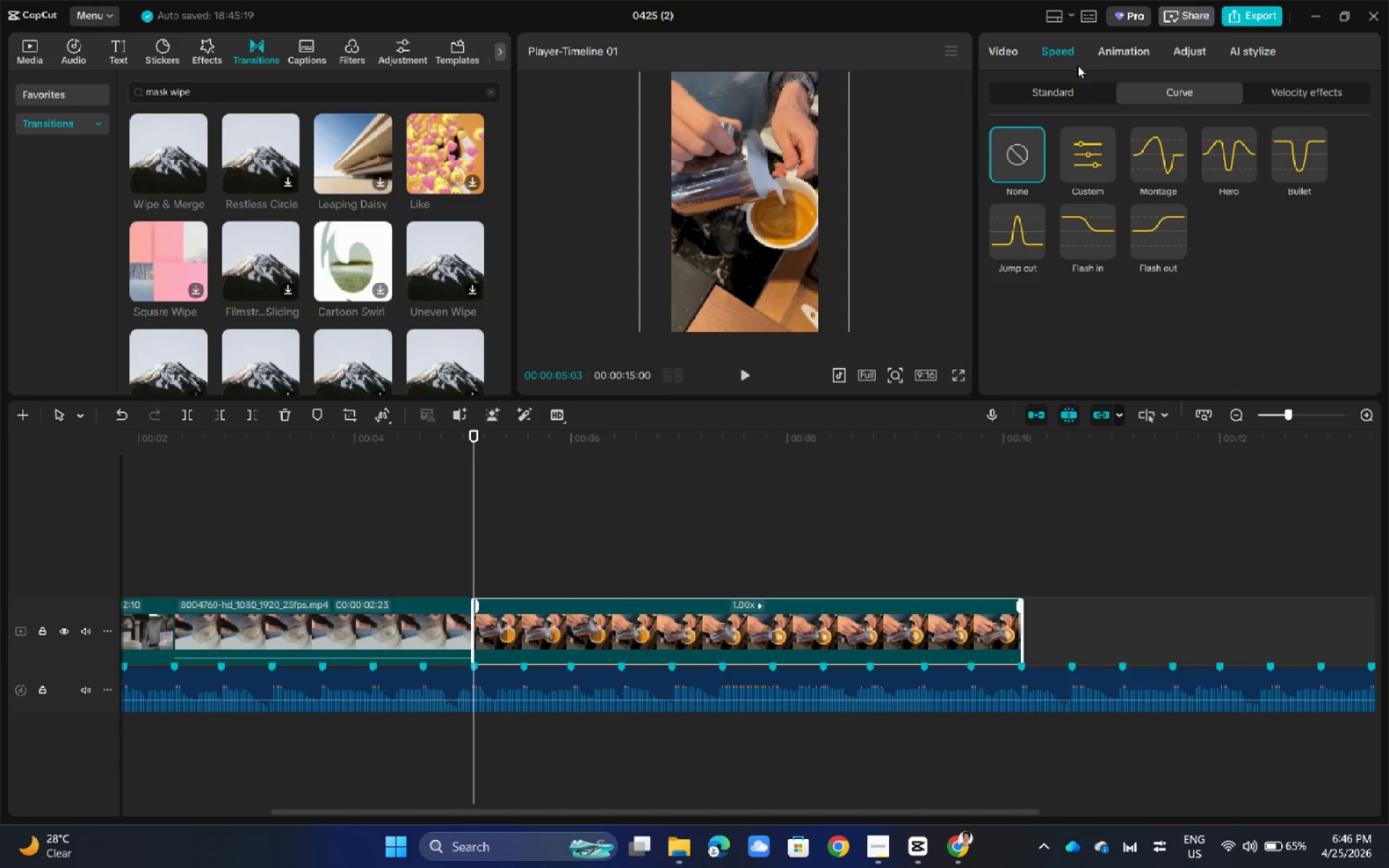 
left_click([985, 48])
 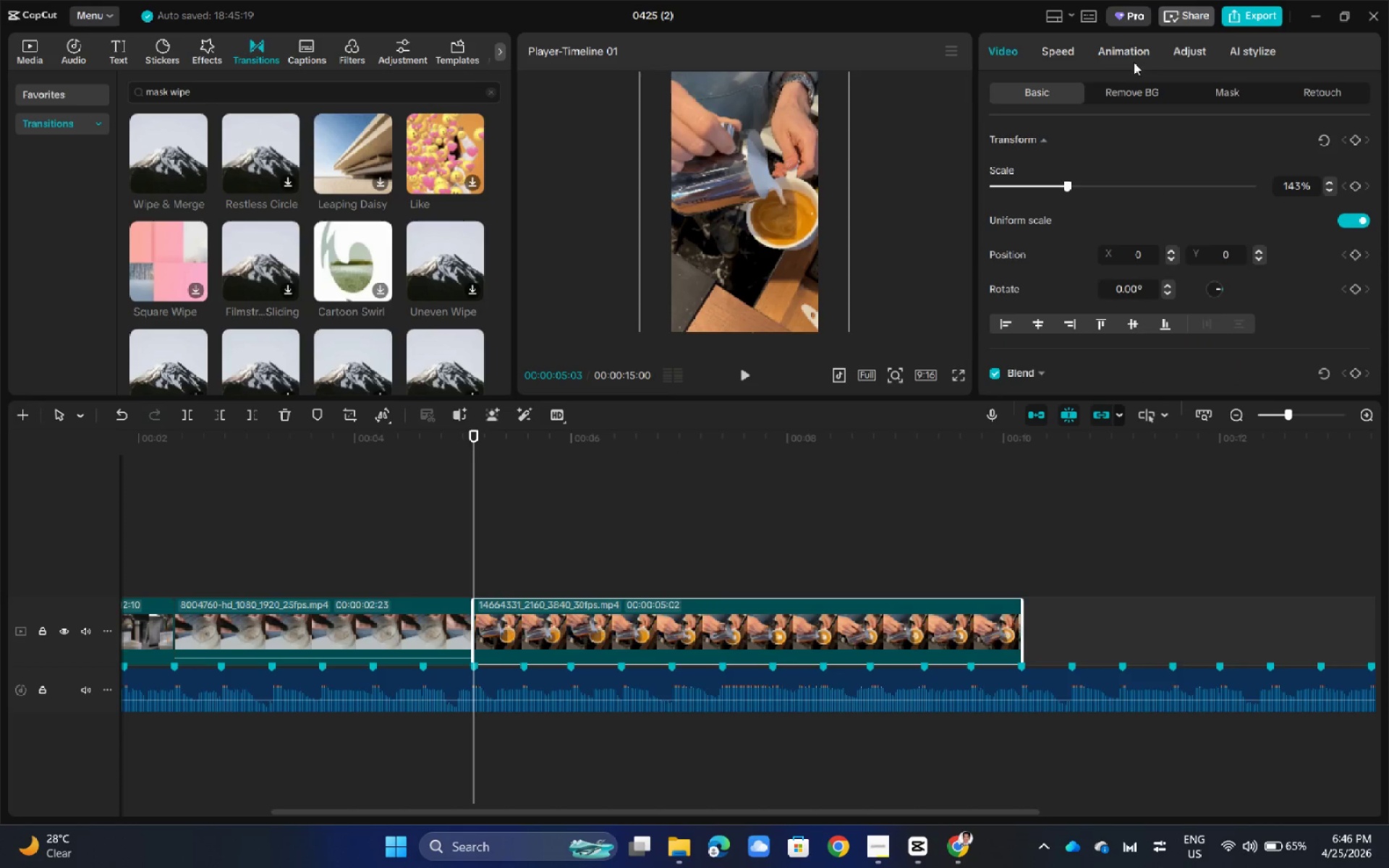 
left_click([1234, 93])
 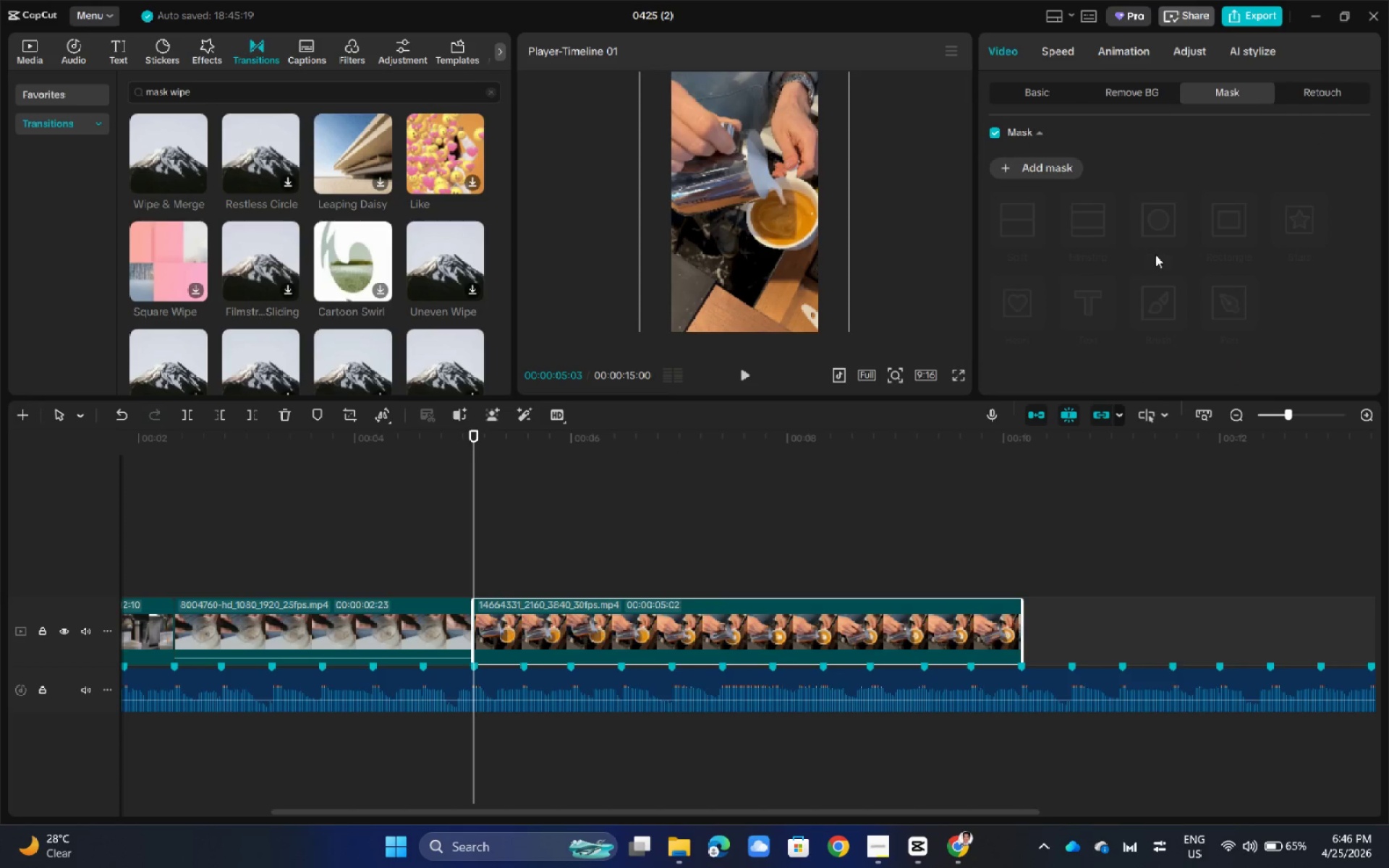 
left_click([1050, 163])
 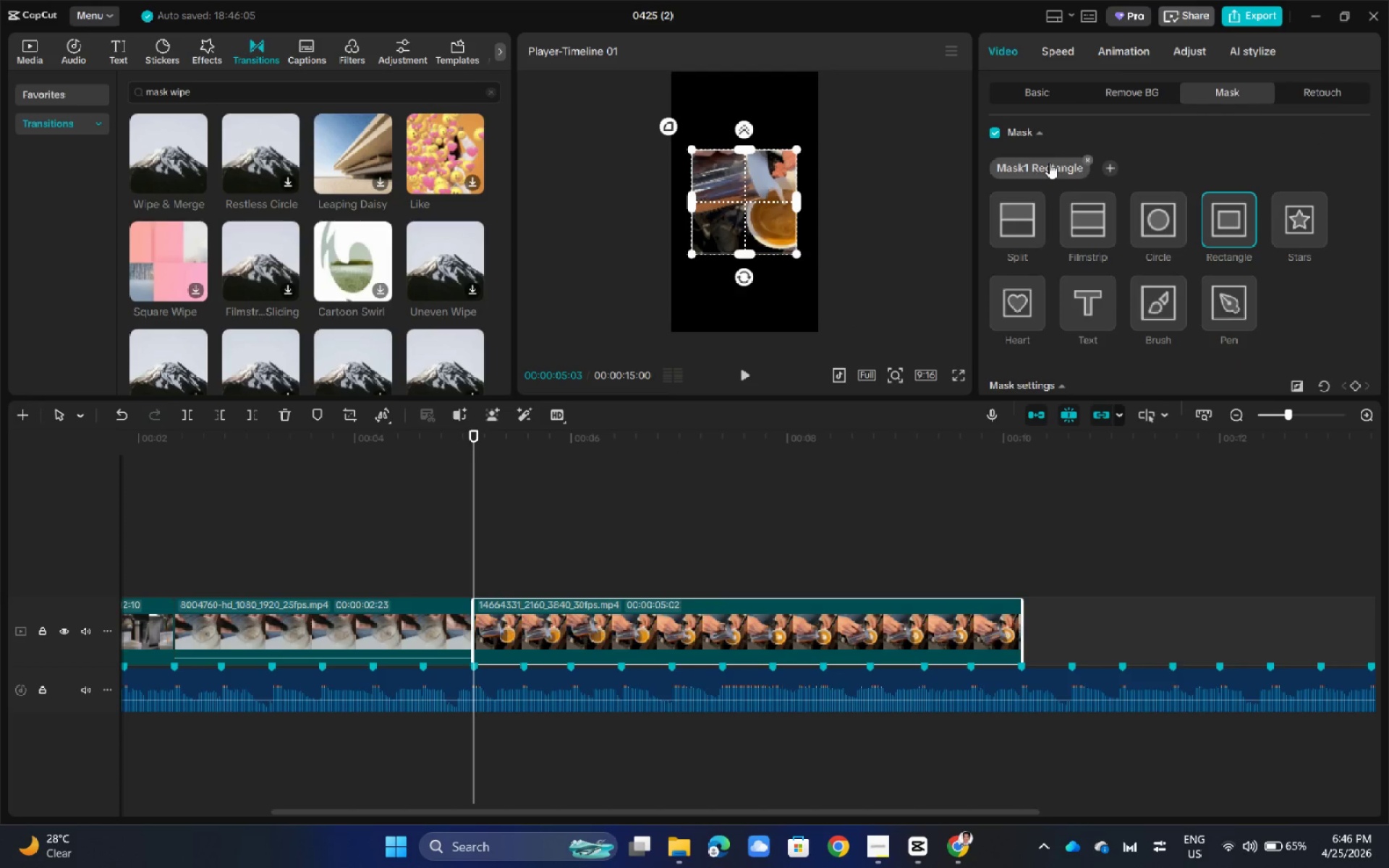 
wait(9.19)
 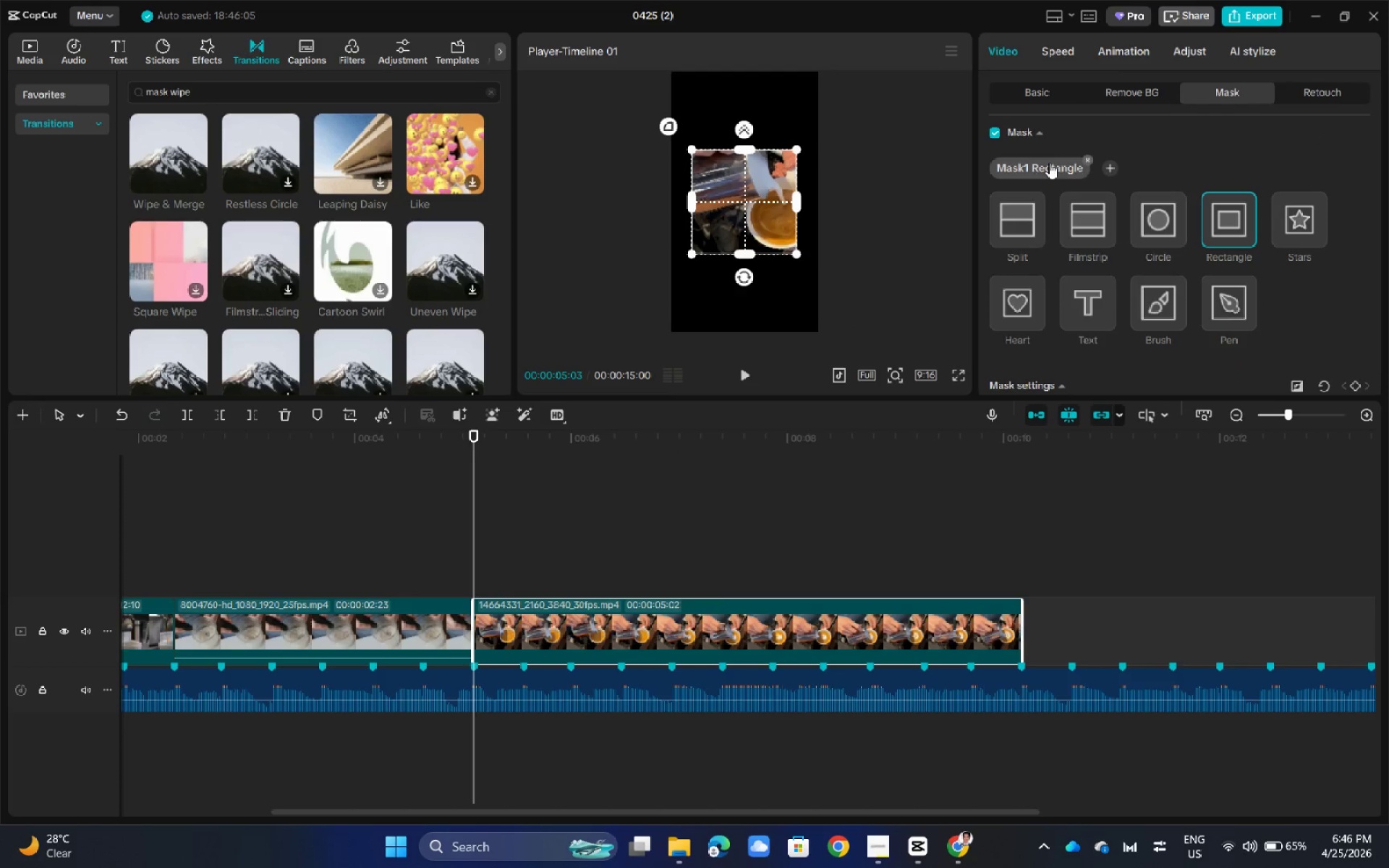 
left_click([1049, 163])
 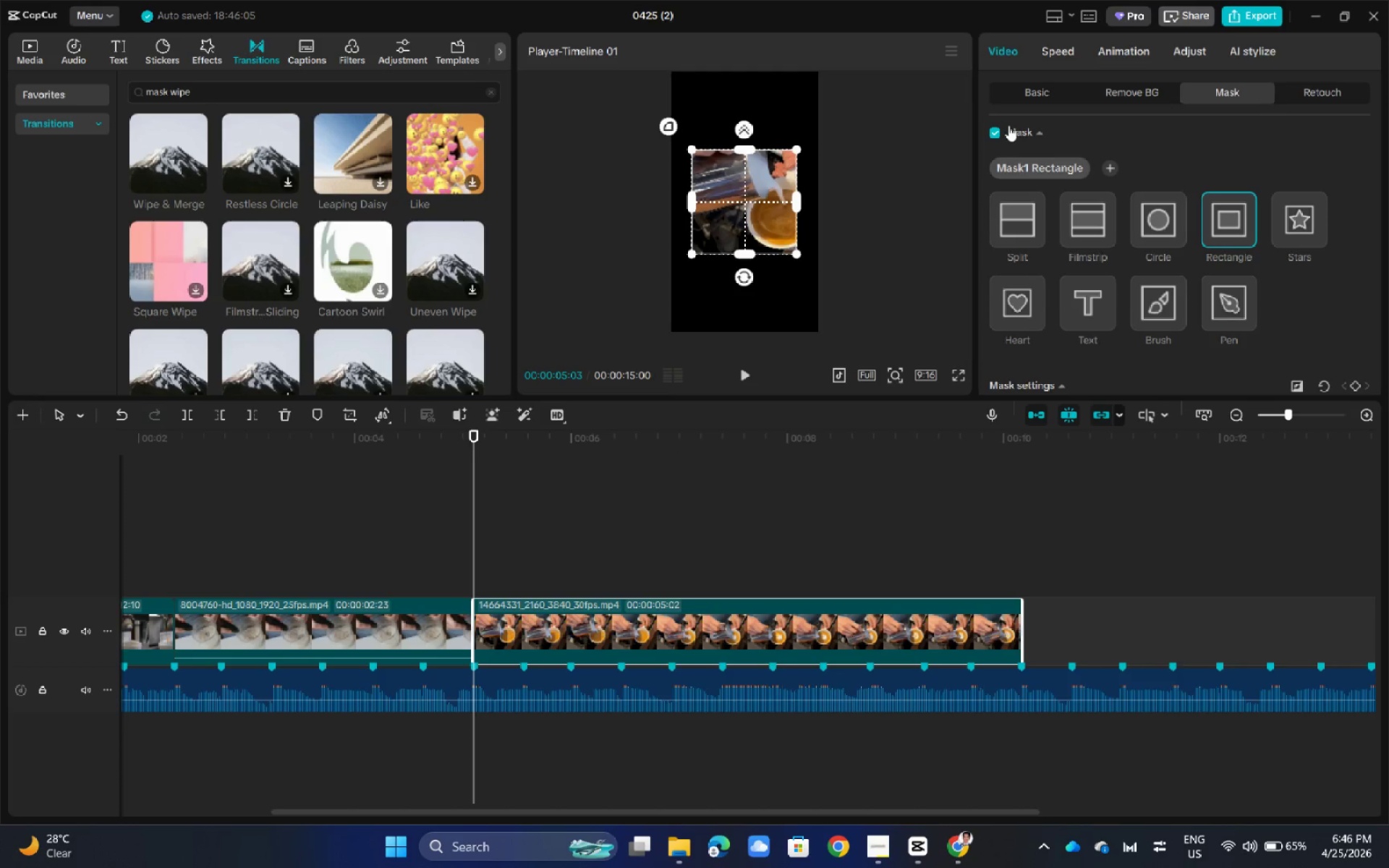 
left_click([1000, 132])
 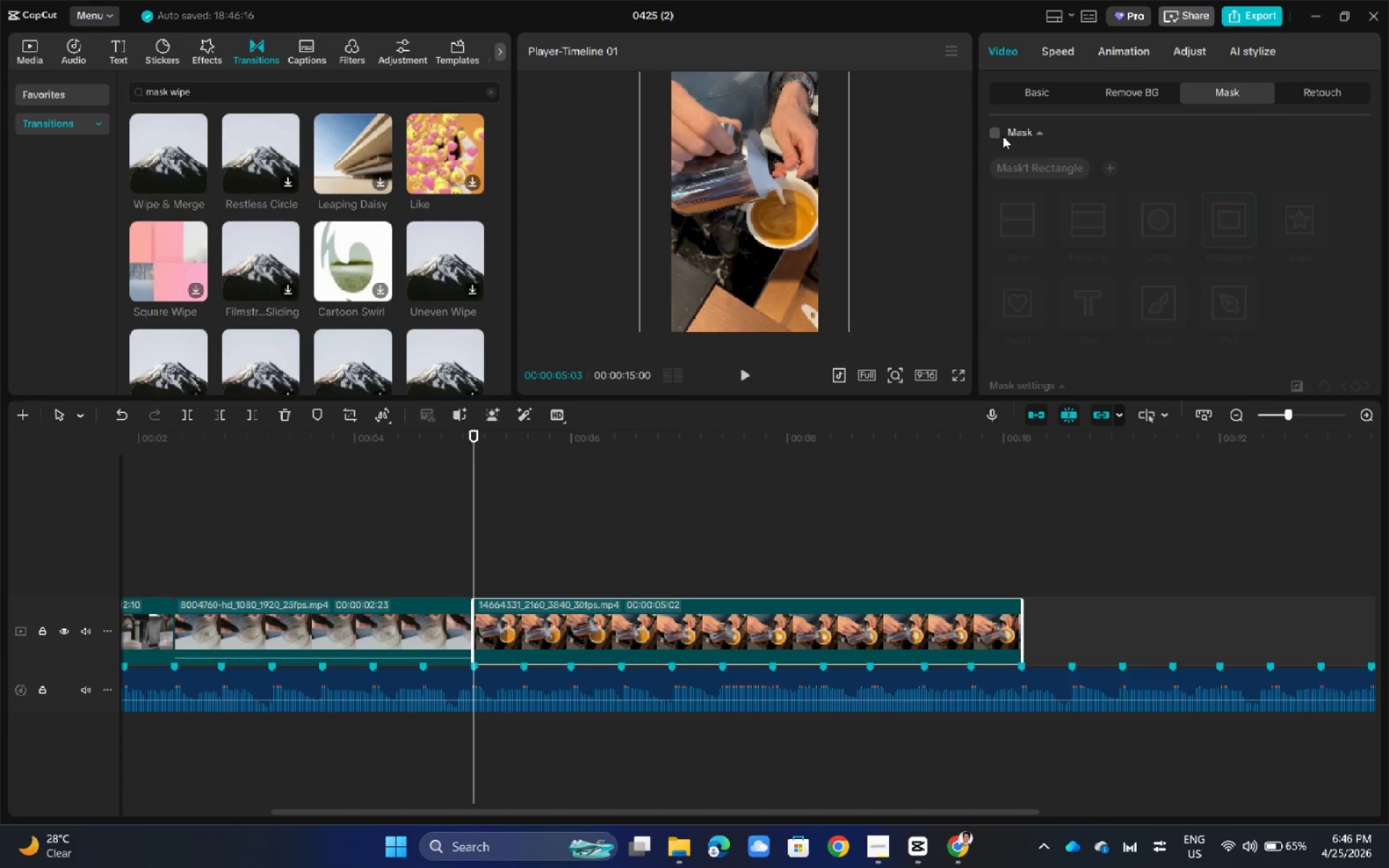 
left_click([948, 193])
 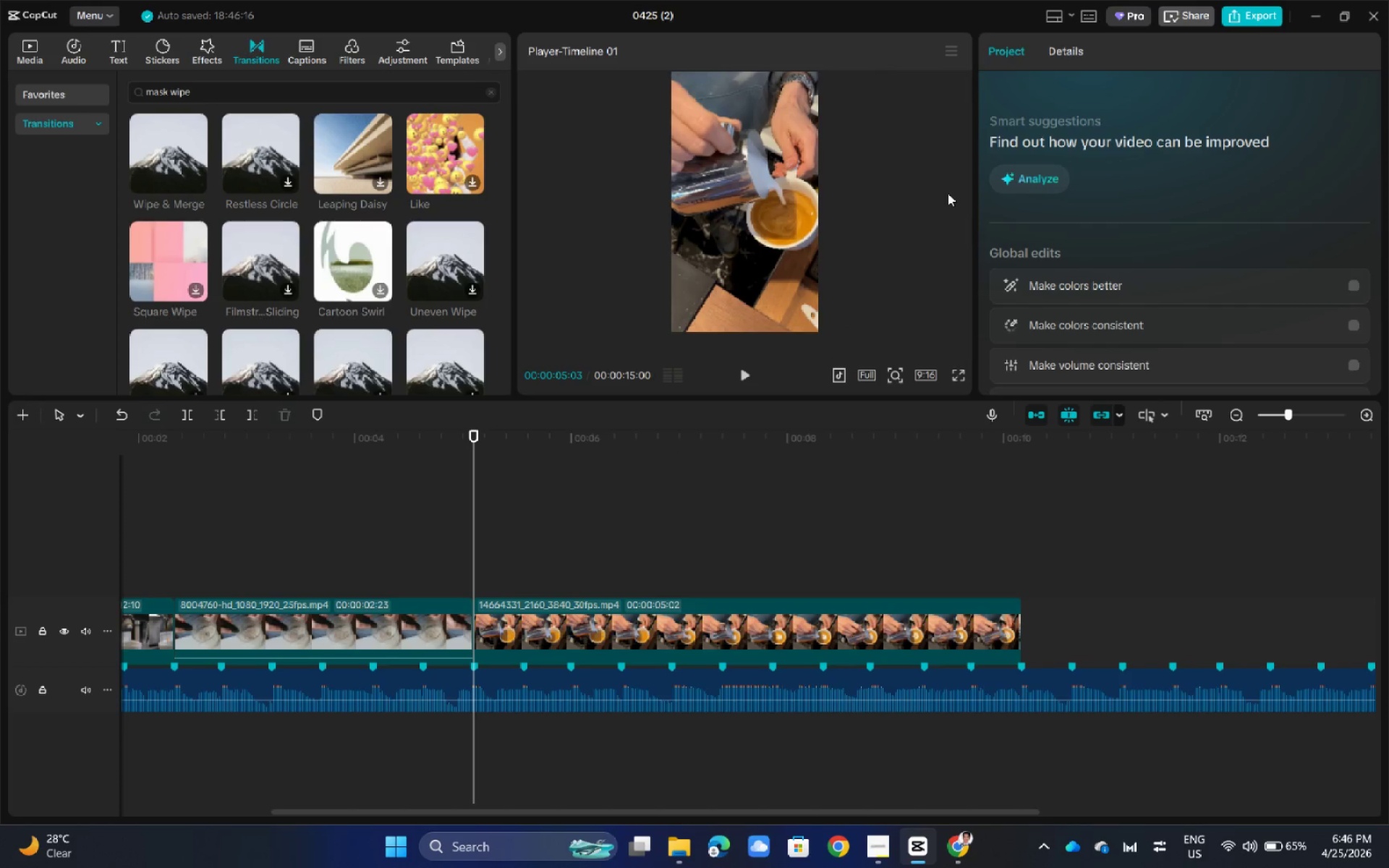 
hold_key(key=ControlLeft, duration=0.36)
scroll: coordinate [948, 193], scroll_direction: down, amount: 2.0
 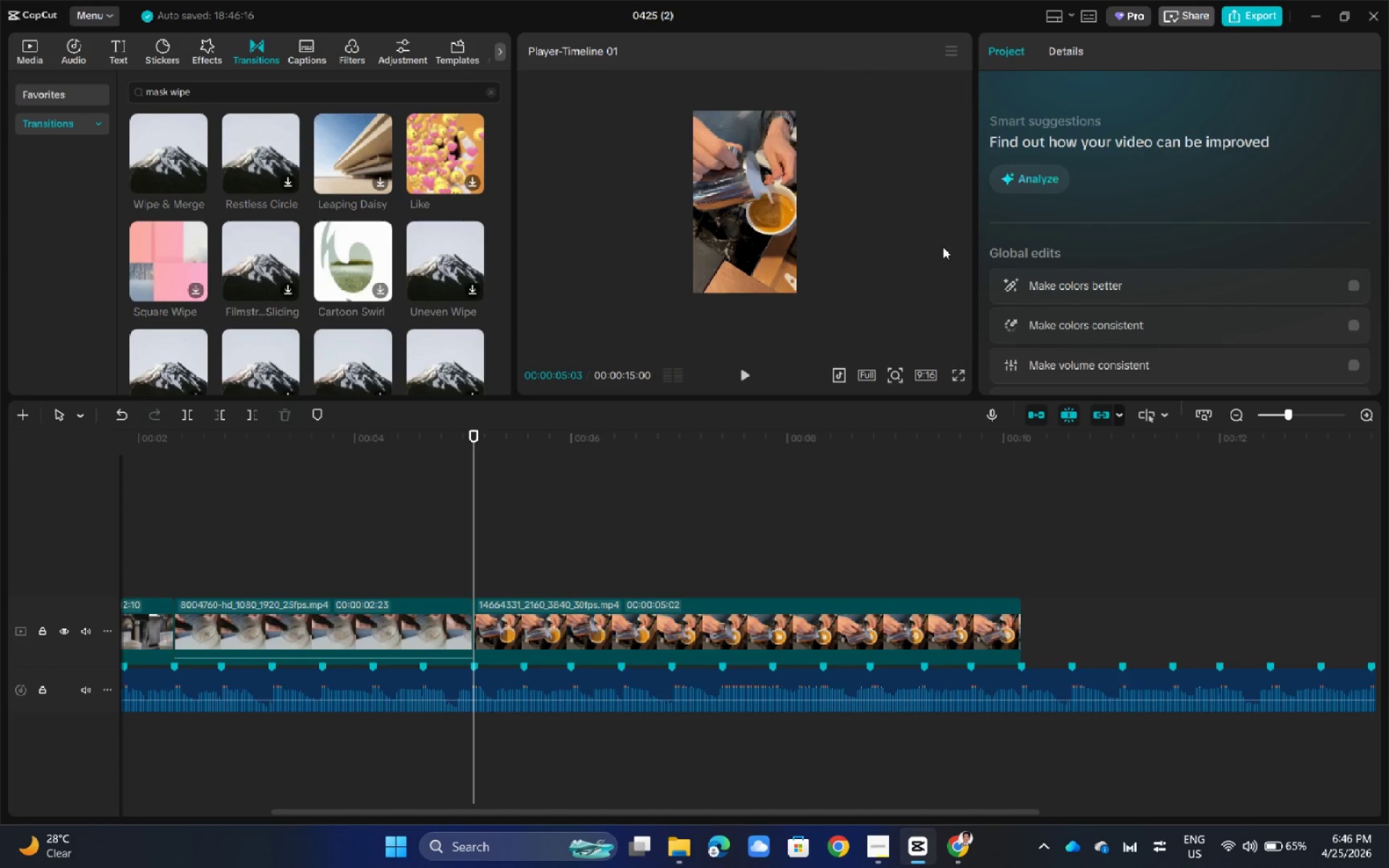 
hold_key(key=ControlLeft, duration=0.59)
scroll: coordinate [943, 247], scroll_direction: up, amount: 3.0
 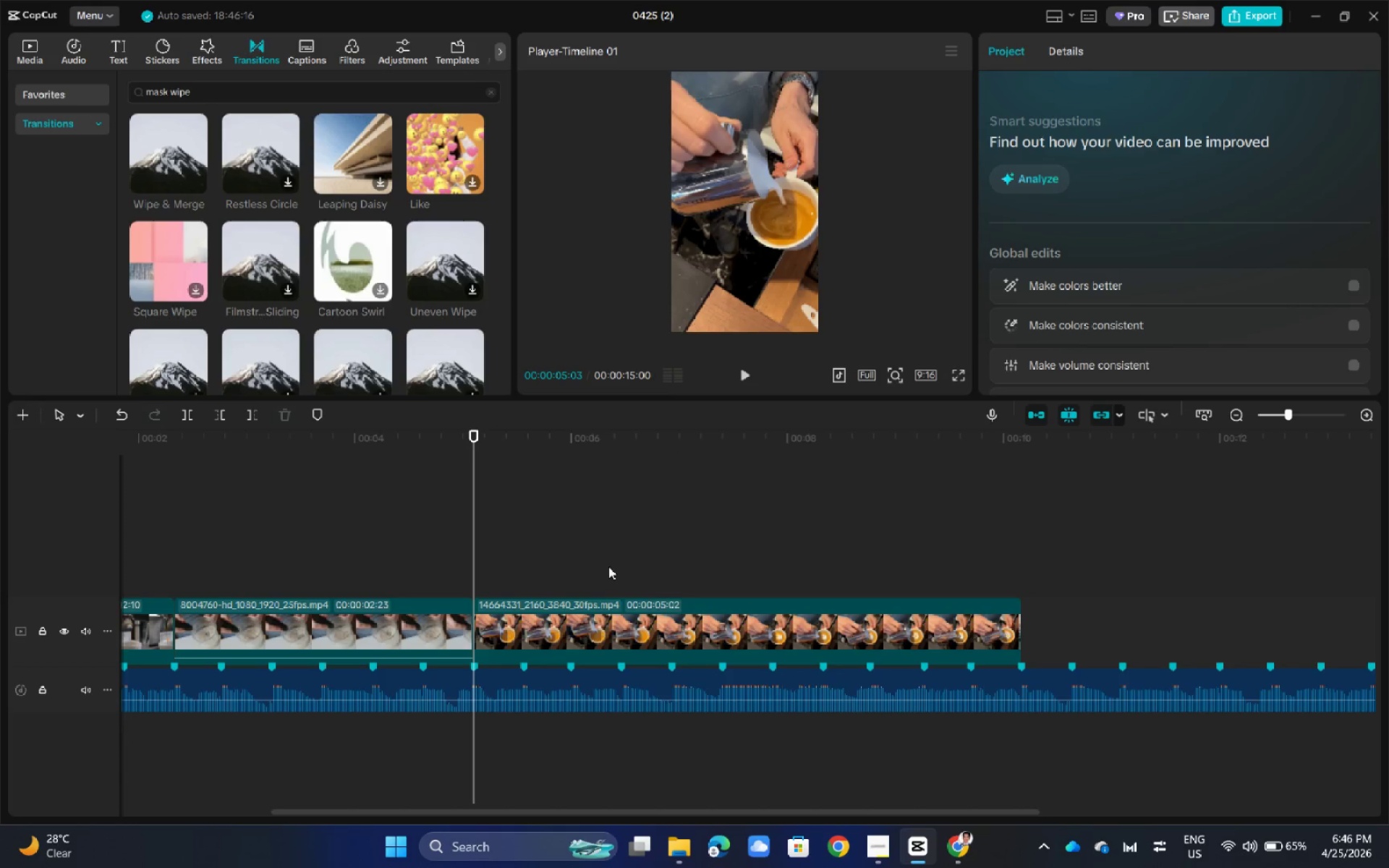 
left_click_drag(start_coordinate=[472, 432], to_coordinate=[473, 553])
 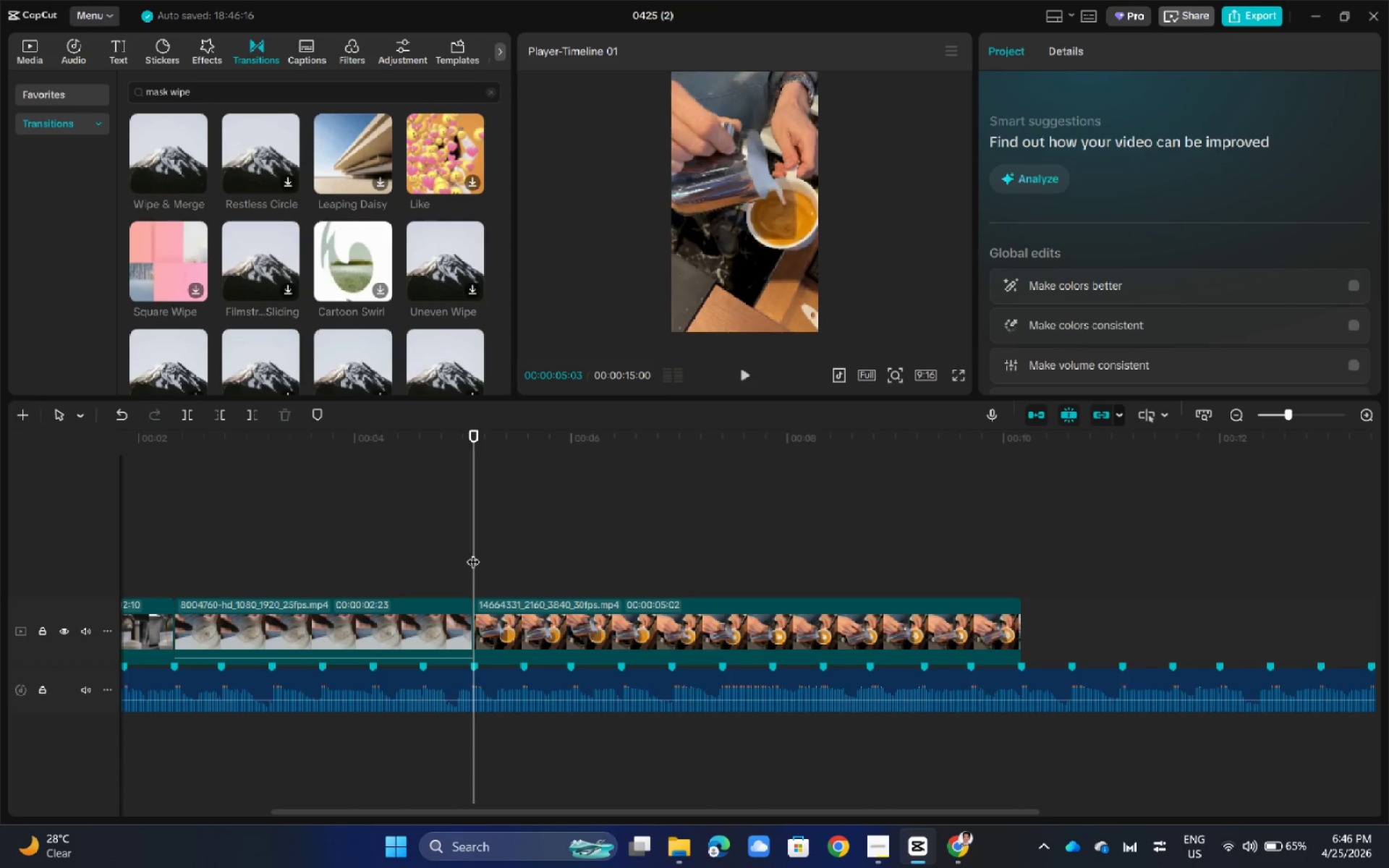 
key(Space)
 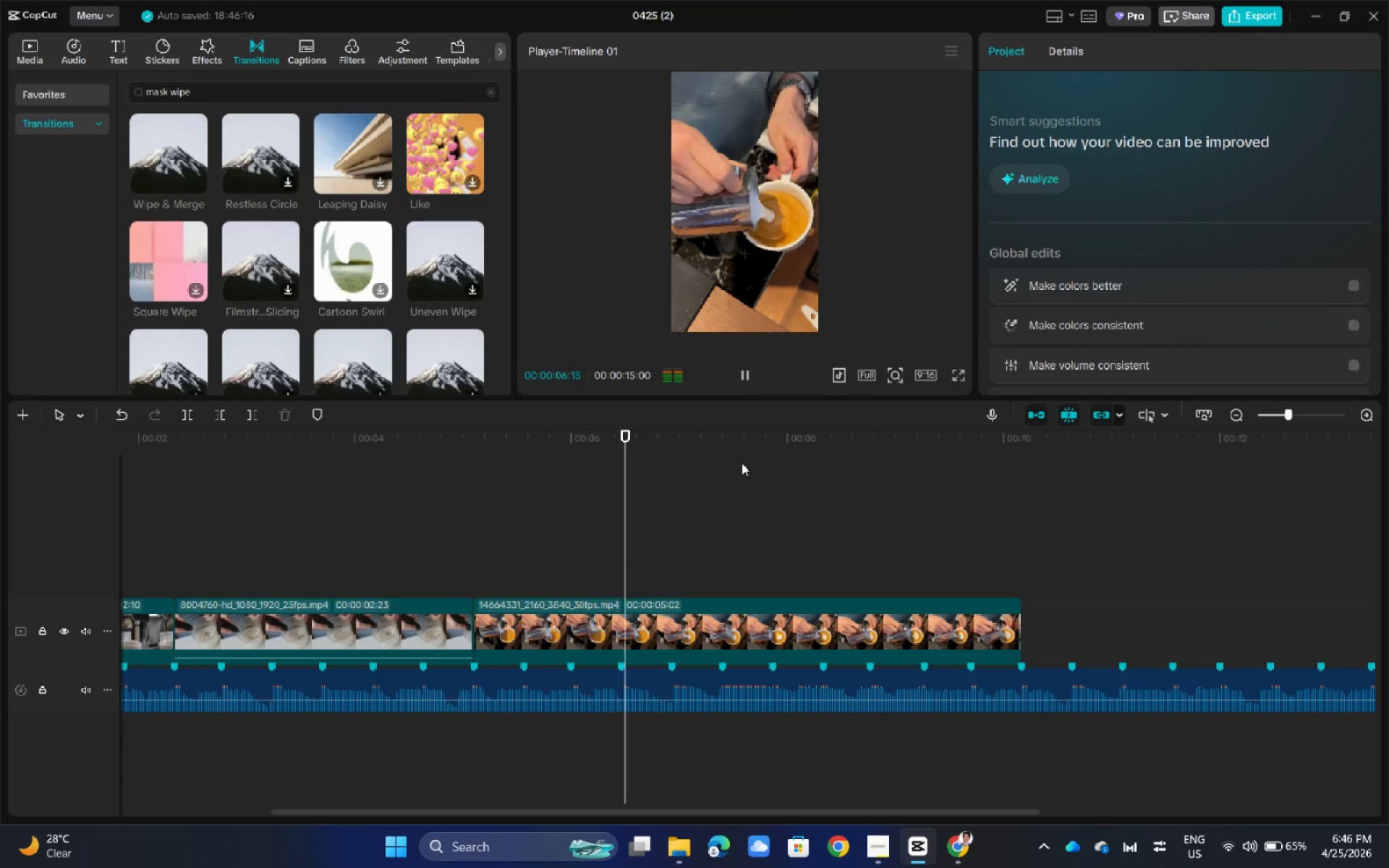 
left_click_drag(start_coordinate=[680, 440], to_coordinate=[730, 553])
 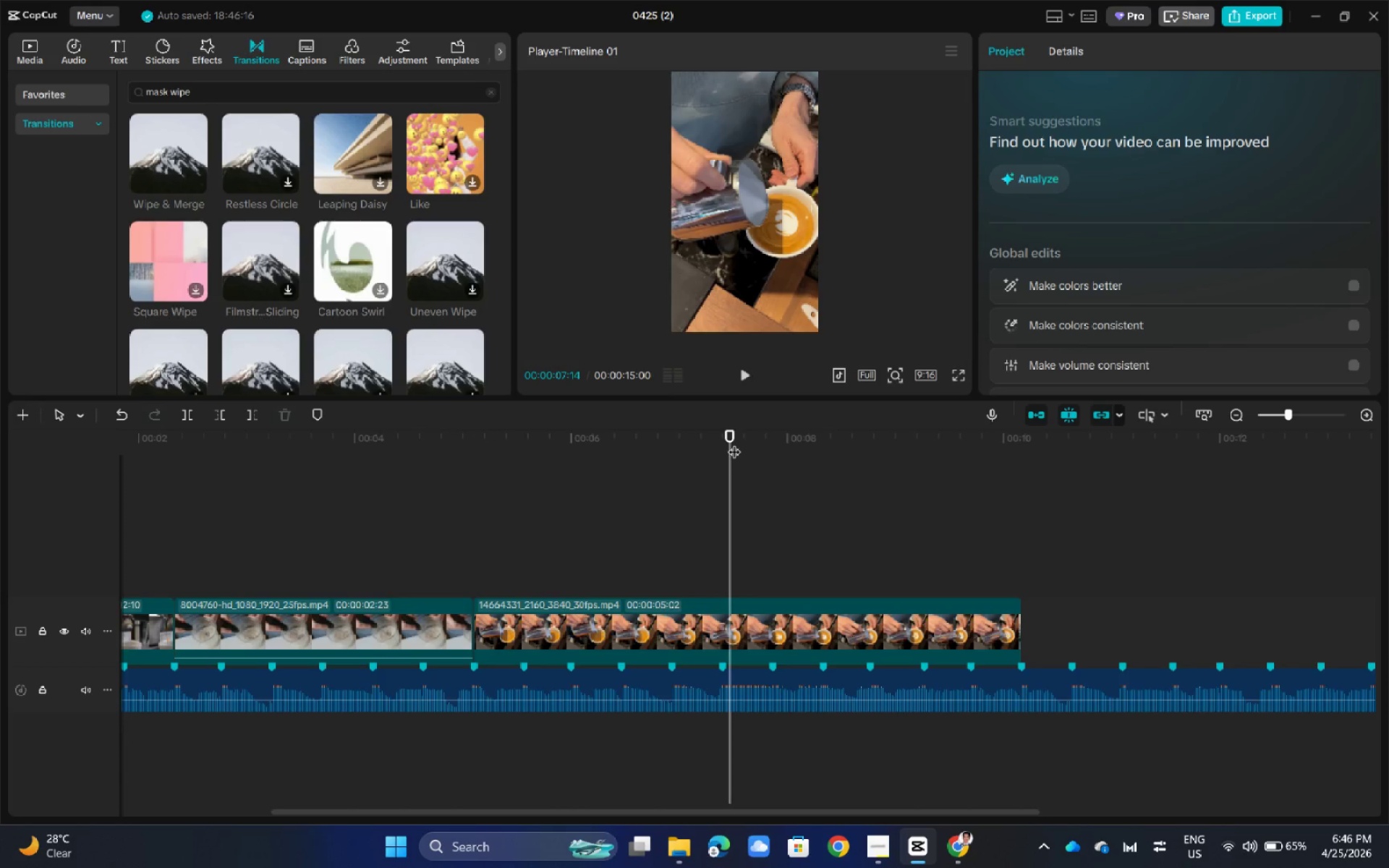 
left_click_drag(start_coordinate=[730, 435], to_coordinate=[1003, 503])
 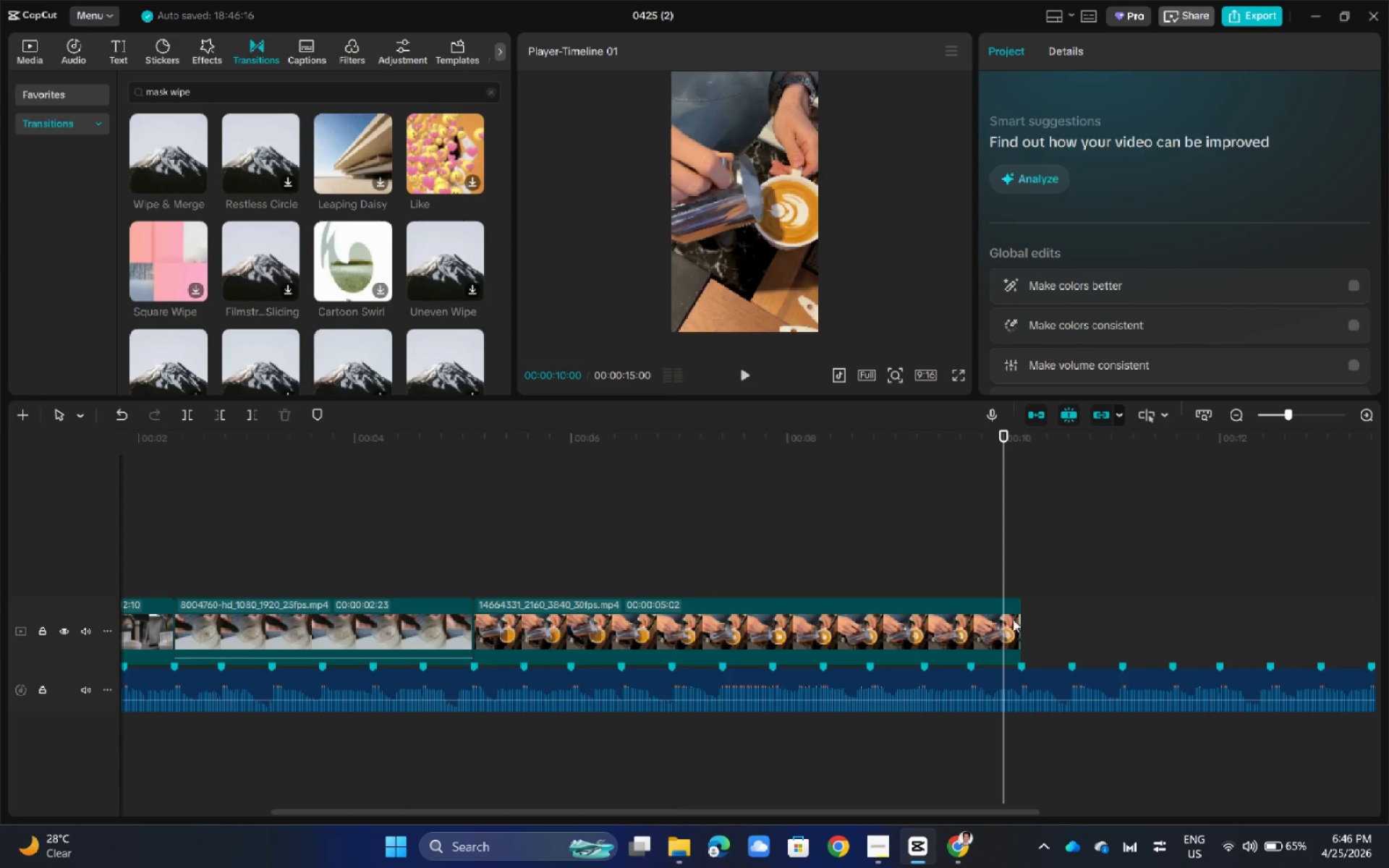 
left_click([1006, 625])
 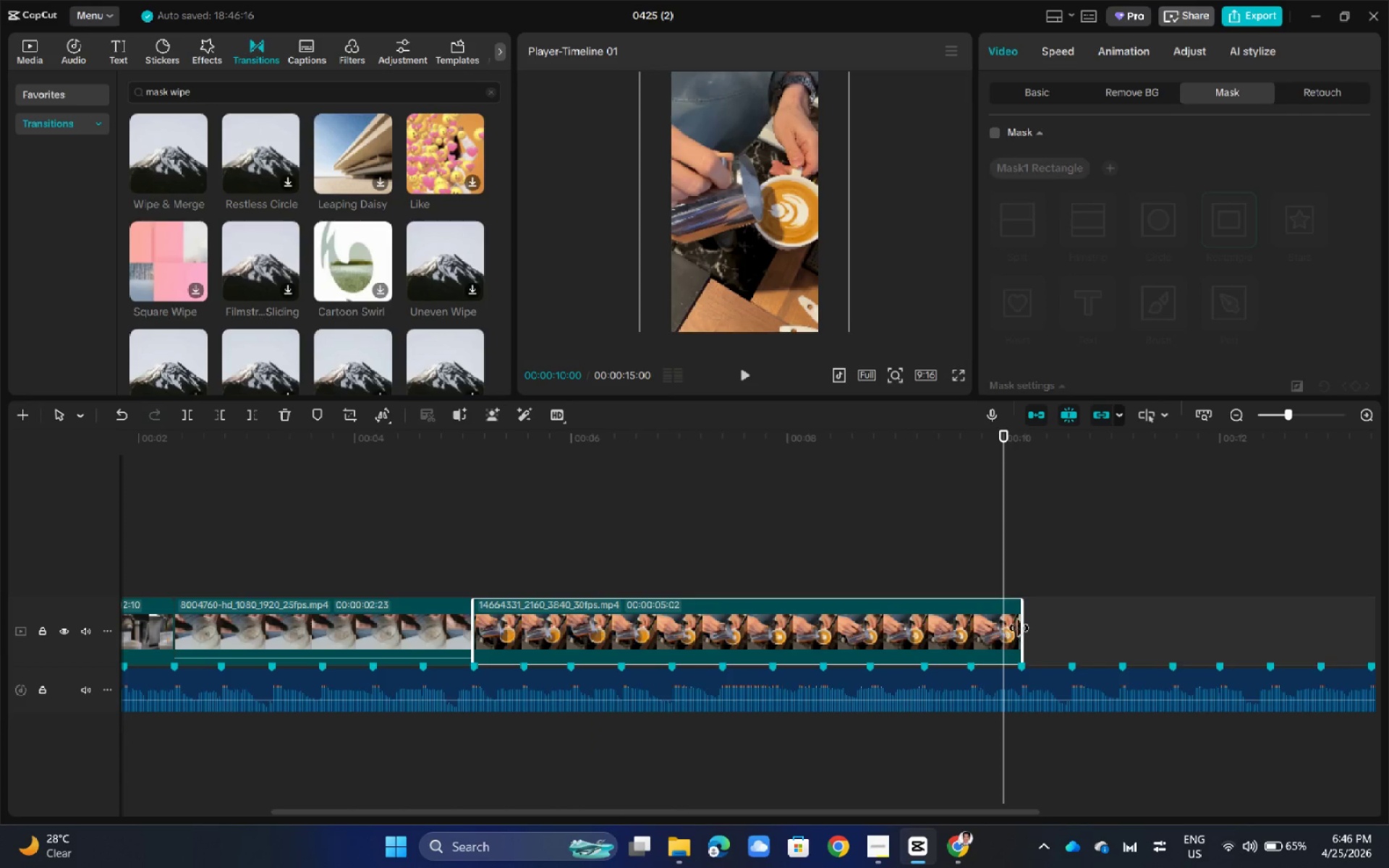 
left_click_drag(start_coordinate=[1024, 628], to_coordinate=[1129, 628])
 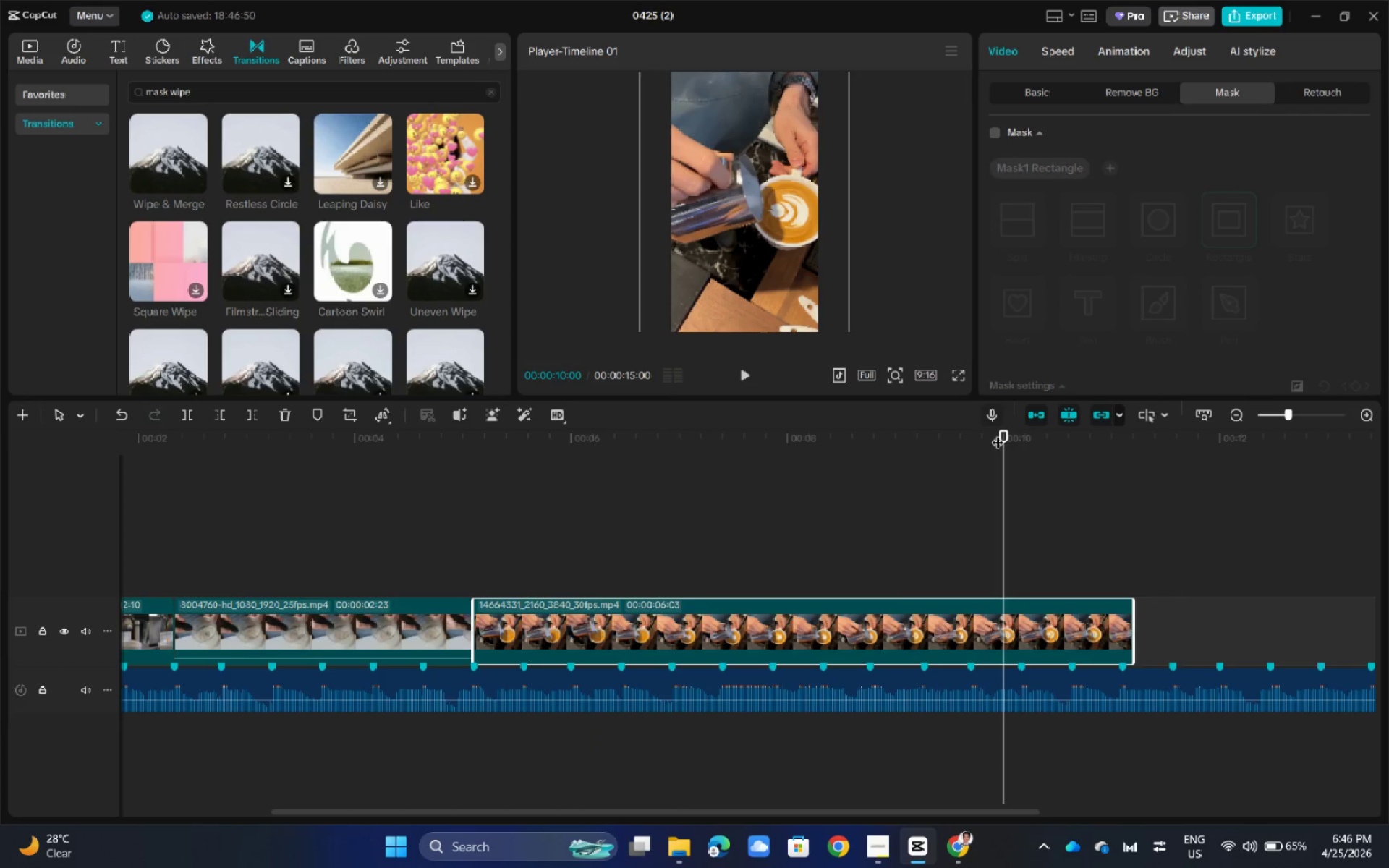 
left_click_drag(start_coordinate=[1004, 434], to_coordinate=[1076, 468])
 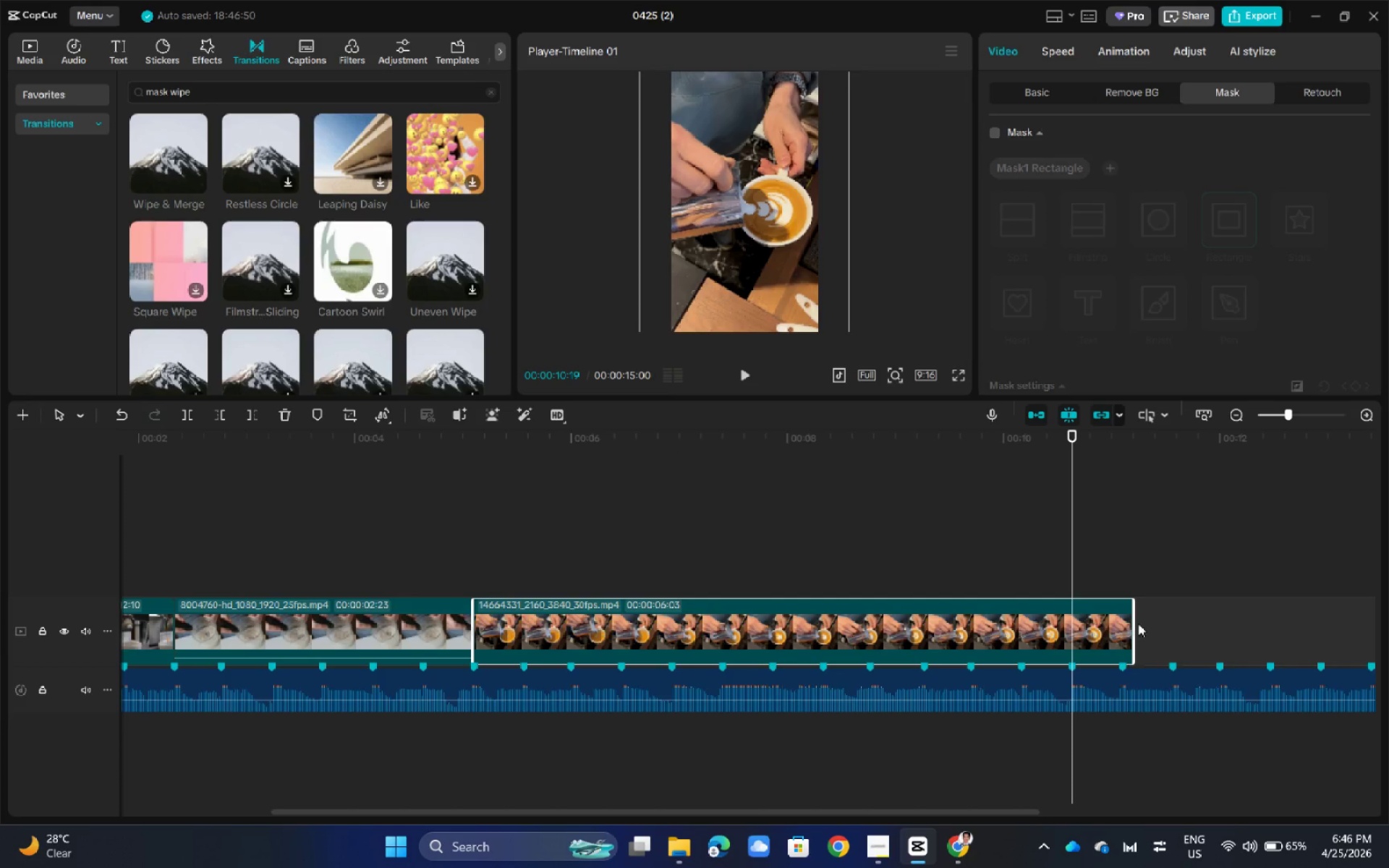 
left_click_drag(start_coordinate=[1137, 624], to_coordinate=[1312, 633])
 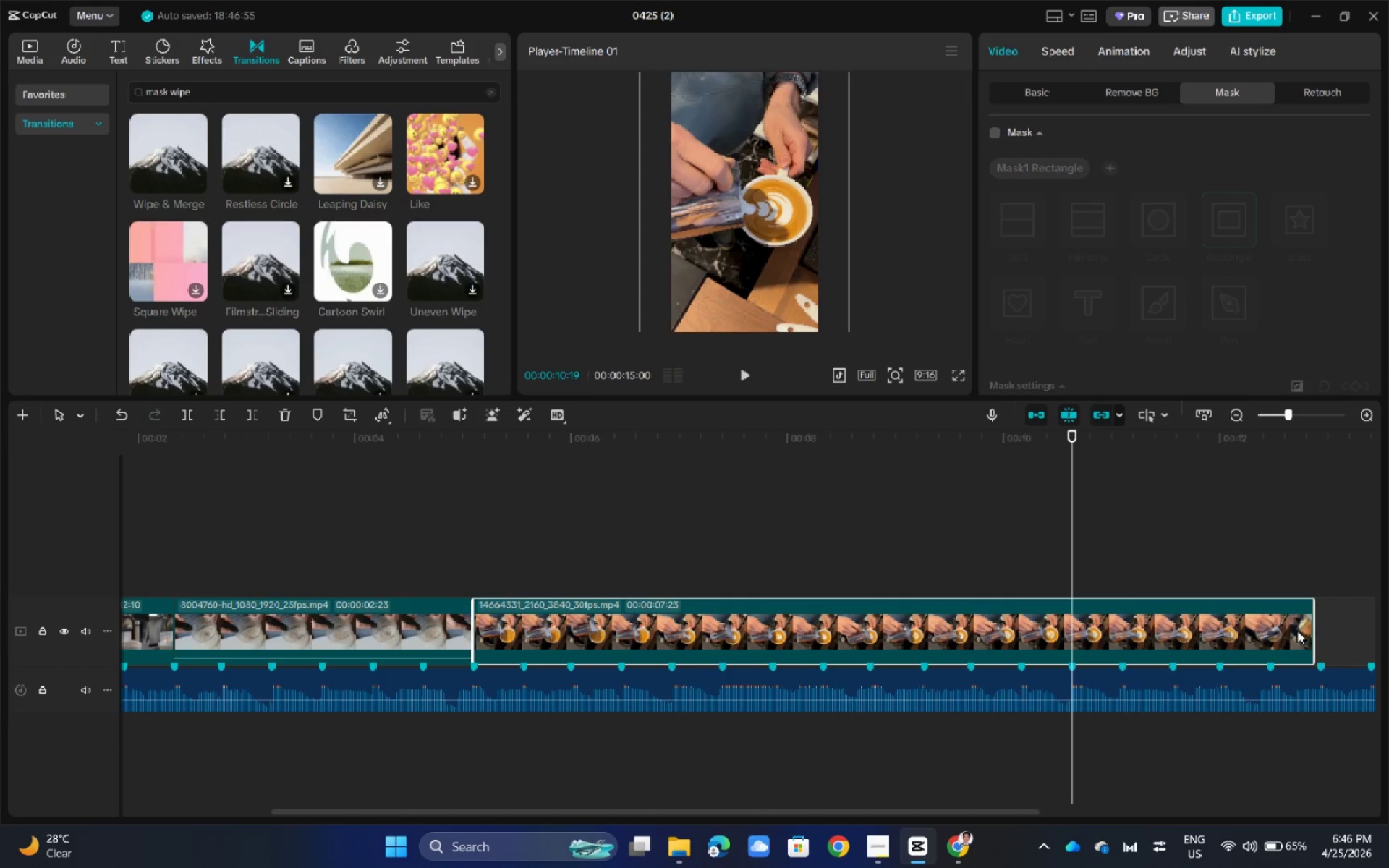 
left_click_drag(start_coordinate=[1072, 441], to_coordinate=[1132, 480])
 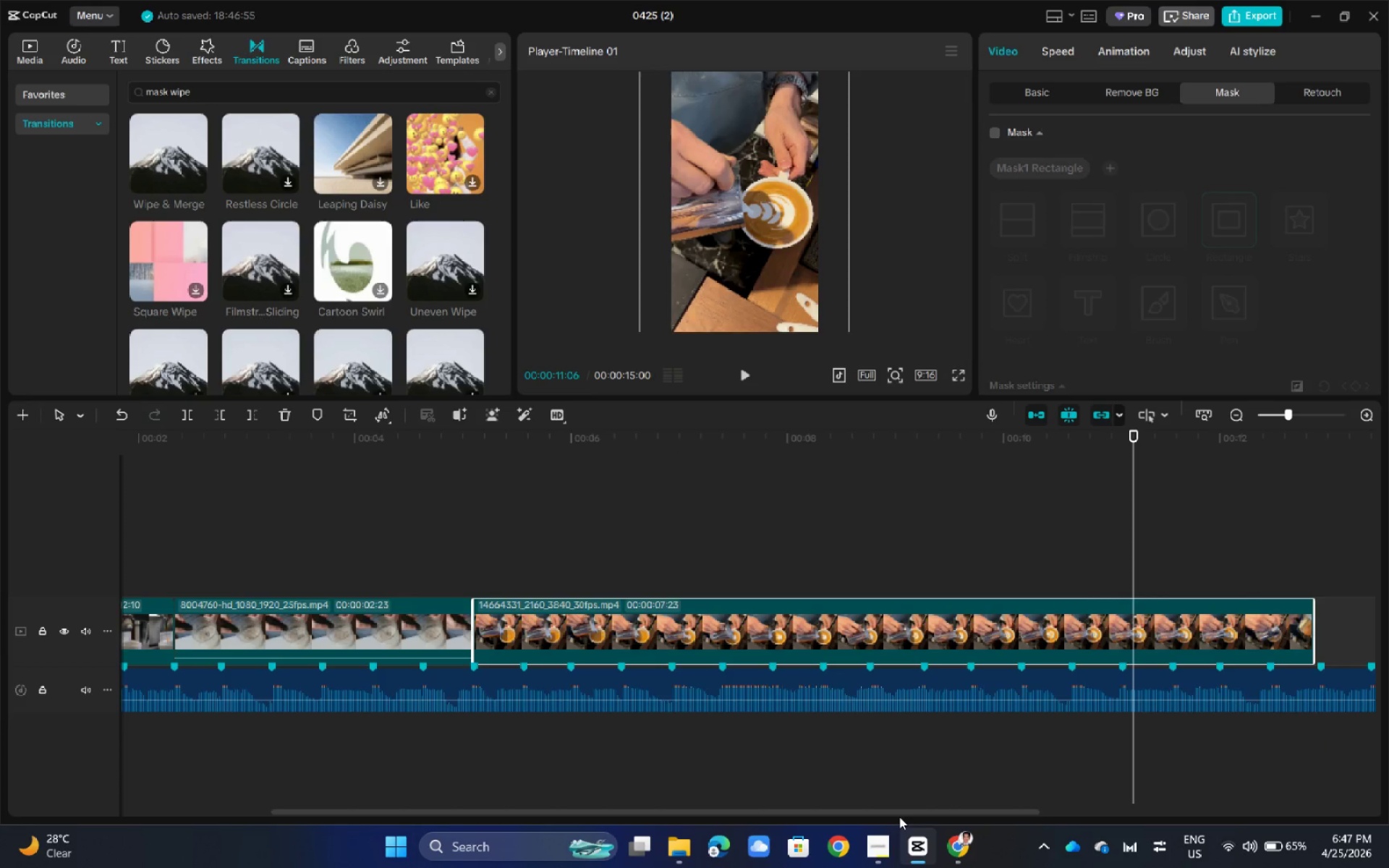 
left_click_drag(start_coordinate=[899, 817], to_coordinate=[906, 816])
 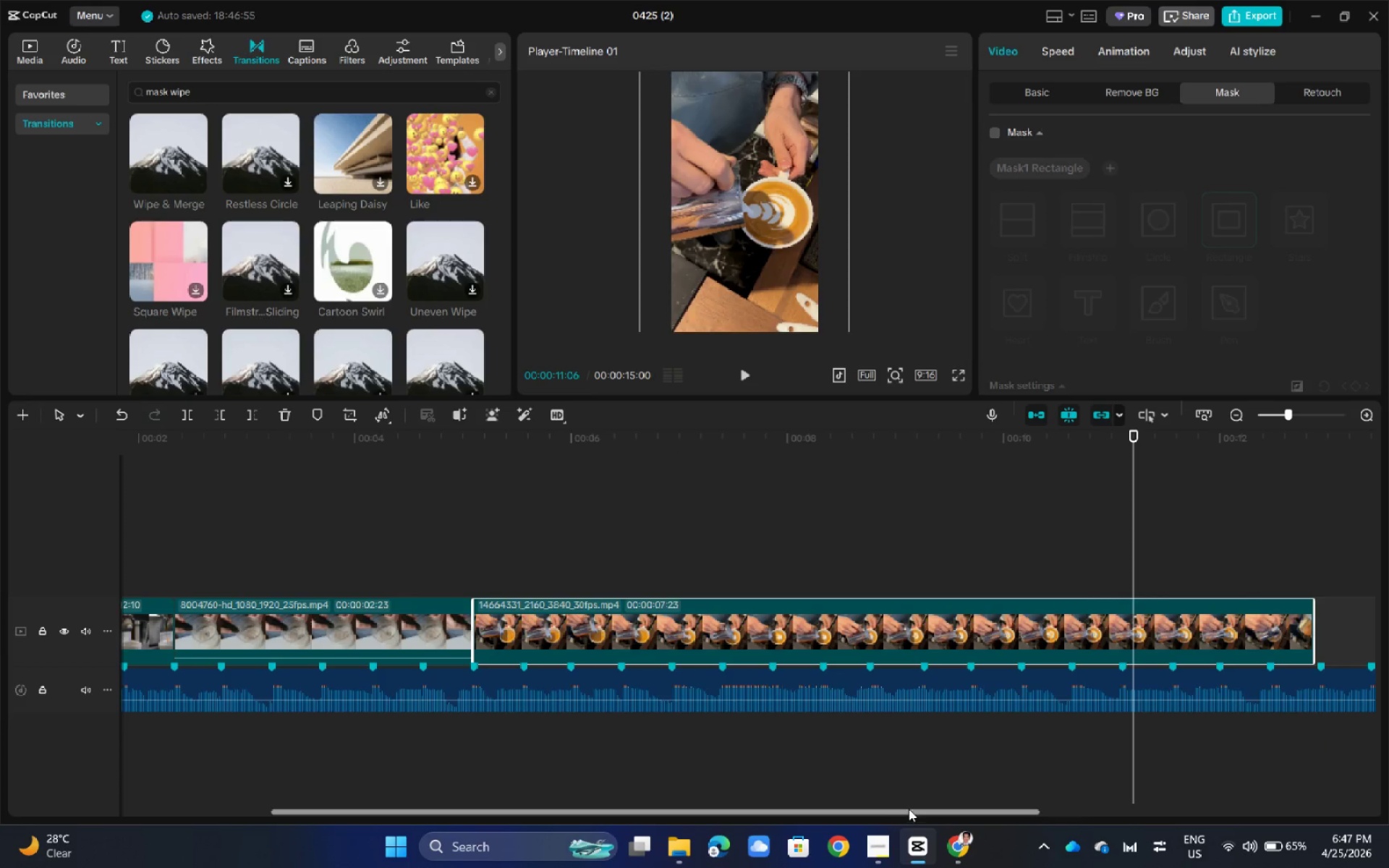 
left_click_drag(start_coordinate=[909, 809], to_coordinate=[1063, 814])
 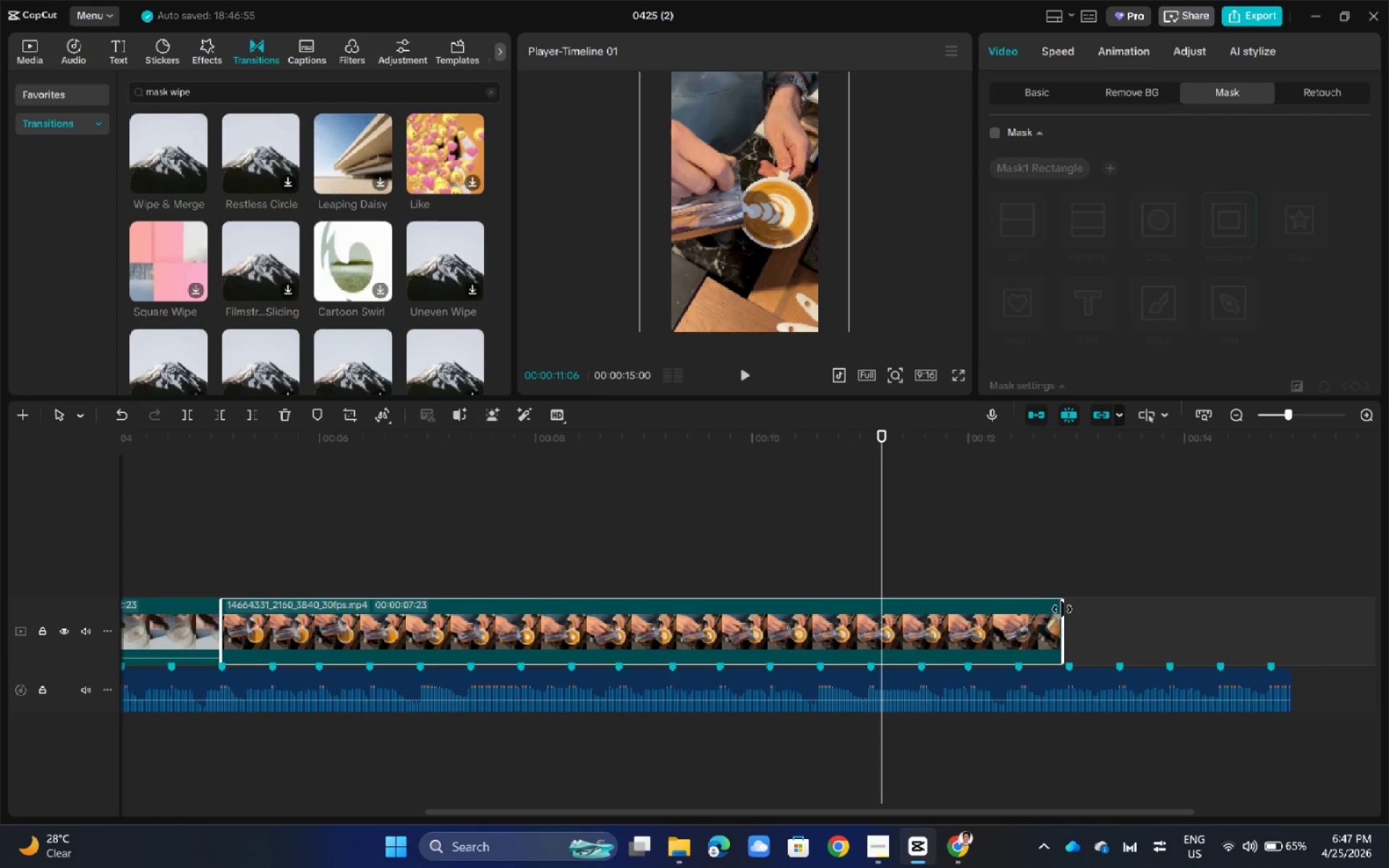 
left_click_drag(start_coordinate=[1064, 616], to_coordinate=[1318, 612])
 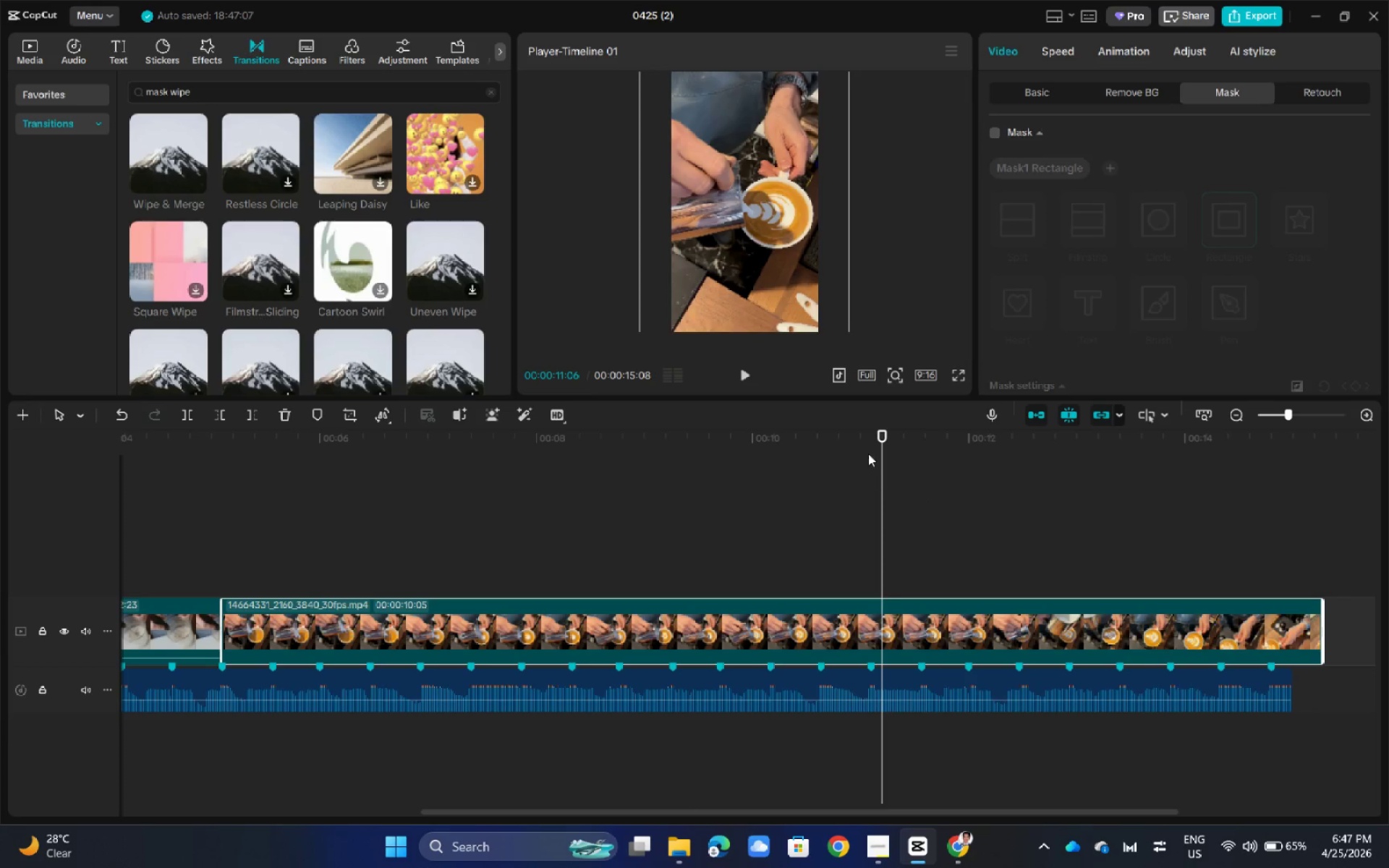 
left_click_drag(start_coordinate=[885, 431], to_coordinate=[981, 531])
 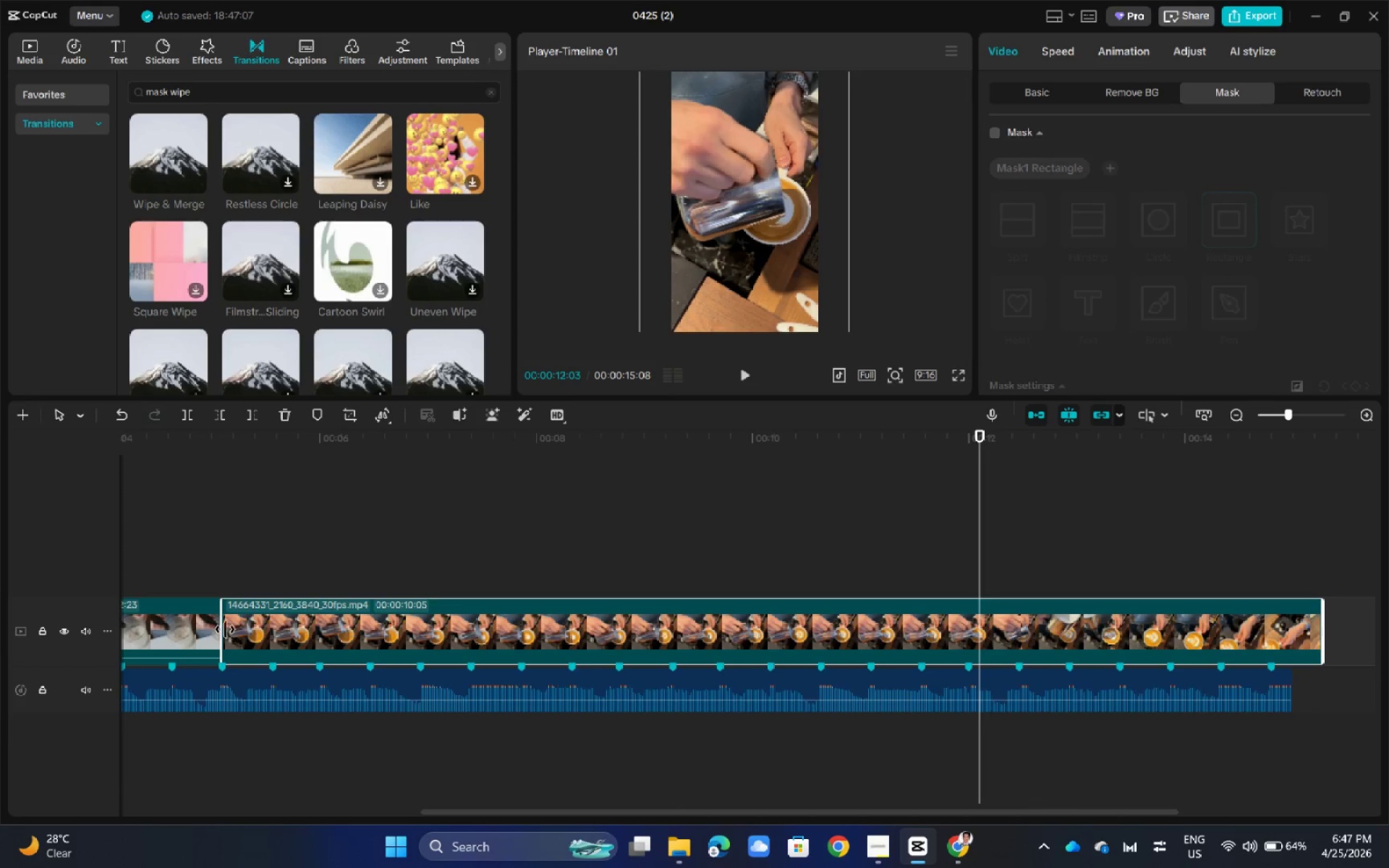 
left_click_drag(start_coordinate=[223, 627], to_coordinate=[469, 620])
 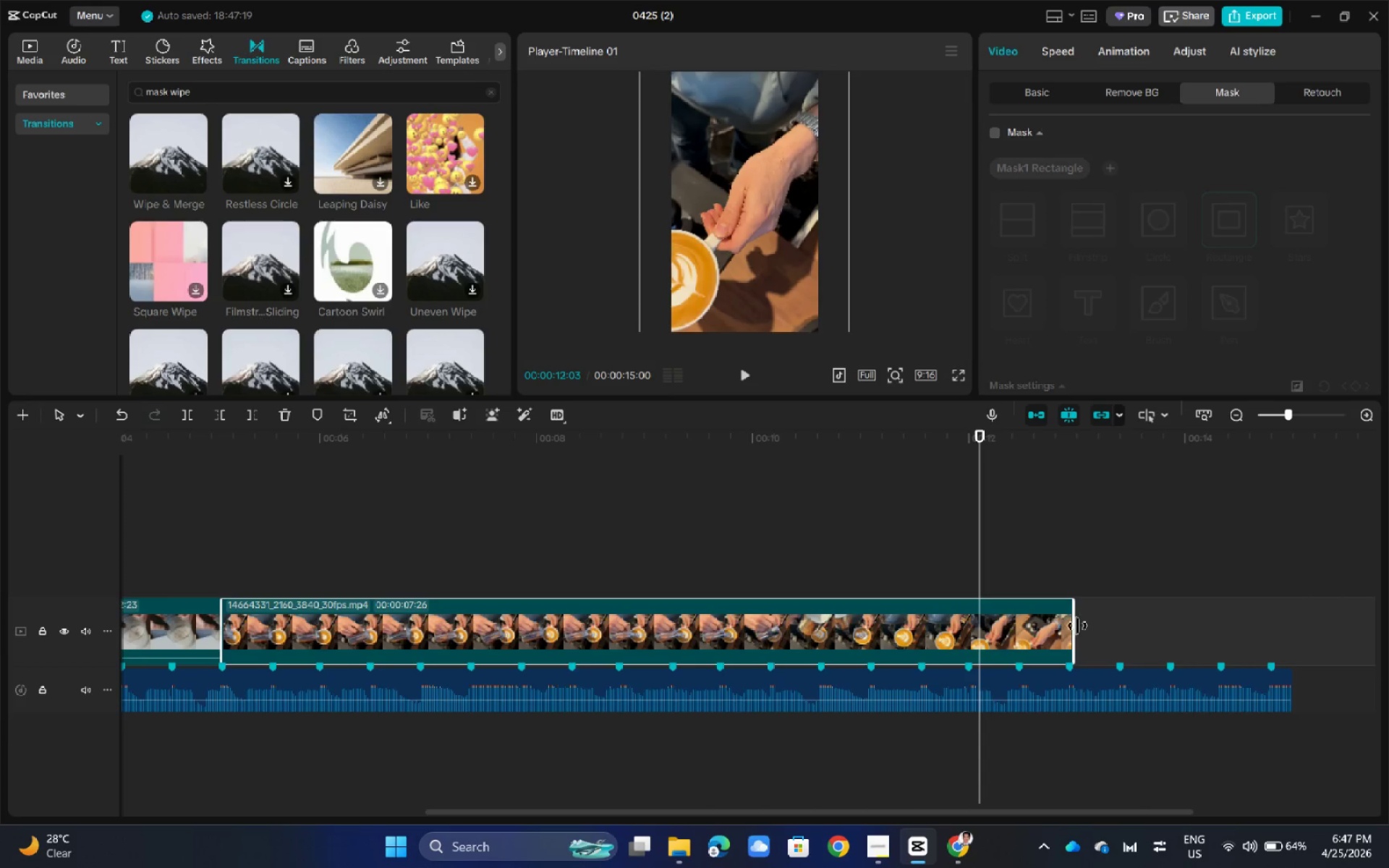 
left_click_drag(start_coordinate=[1074, 624], to_coordinate=[1004, 636])
 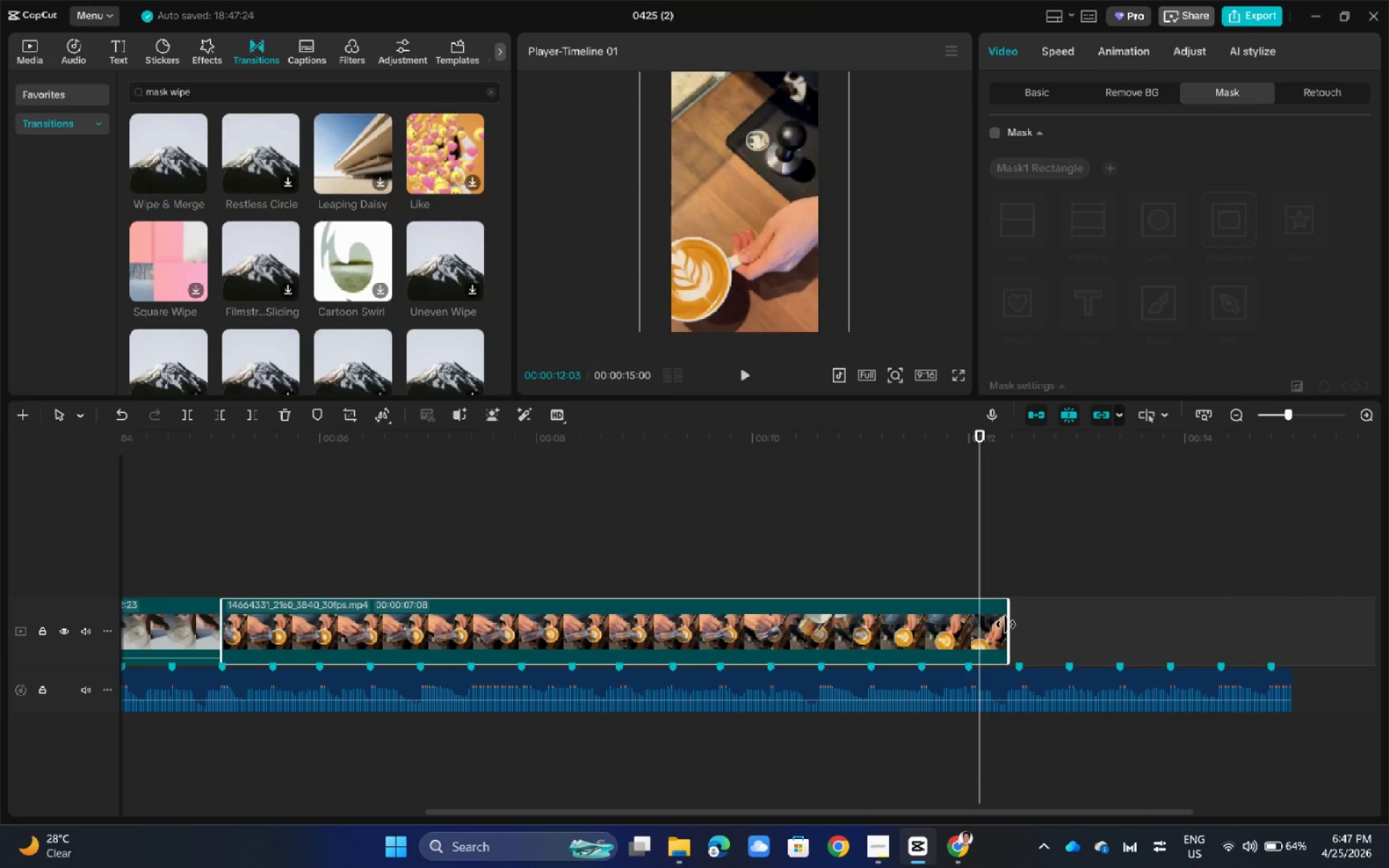 
left_click_drag(start_coordinate=[1008, 624], to_coordinate=[965, 629])
 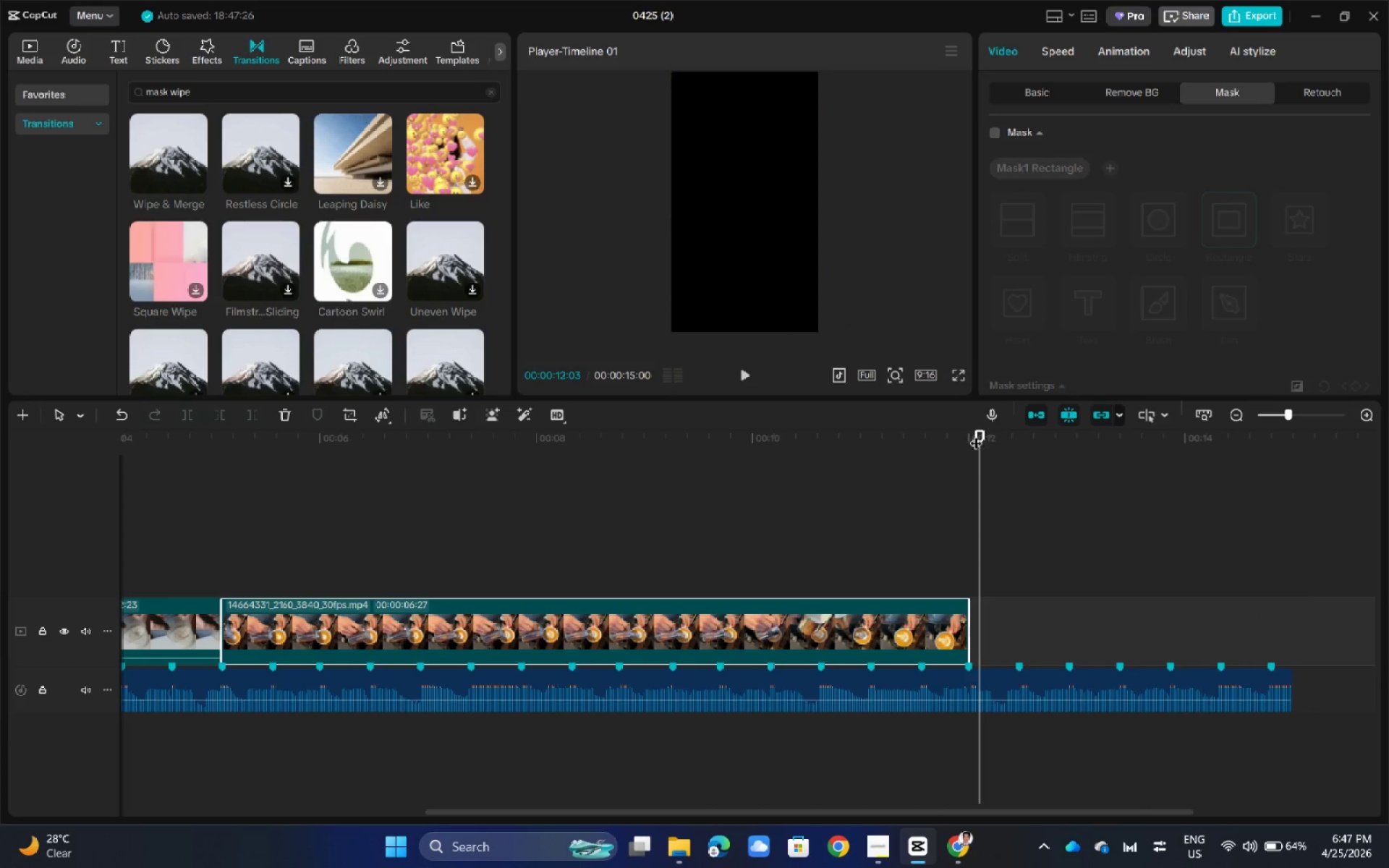 
left_click_drag(start_coordinate=[980, 429], to_coordinate=[378, 500])
 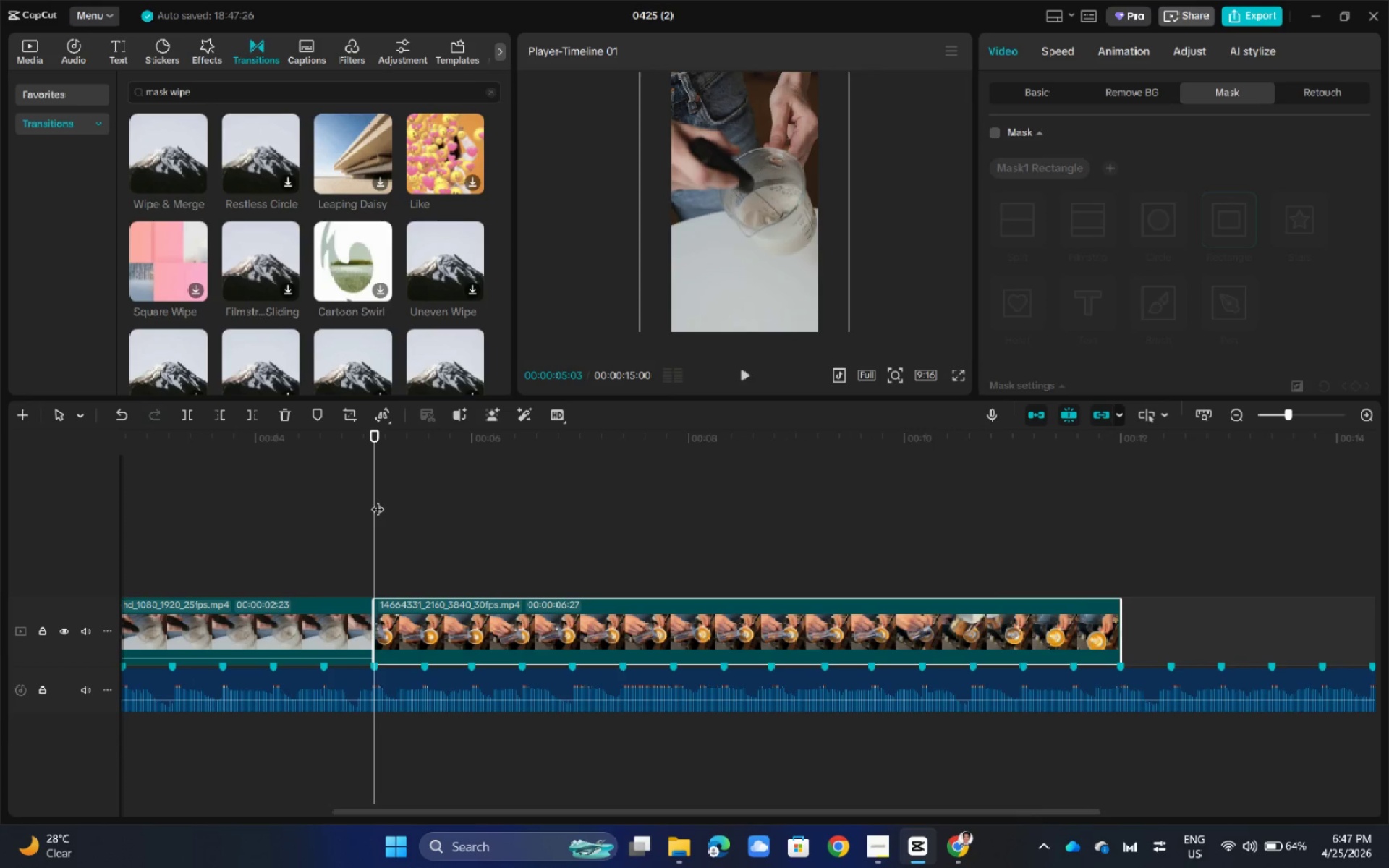 
key(Space)
 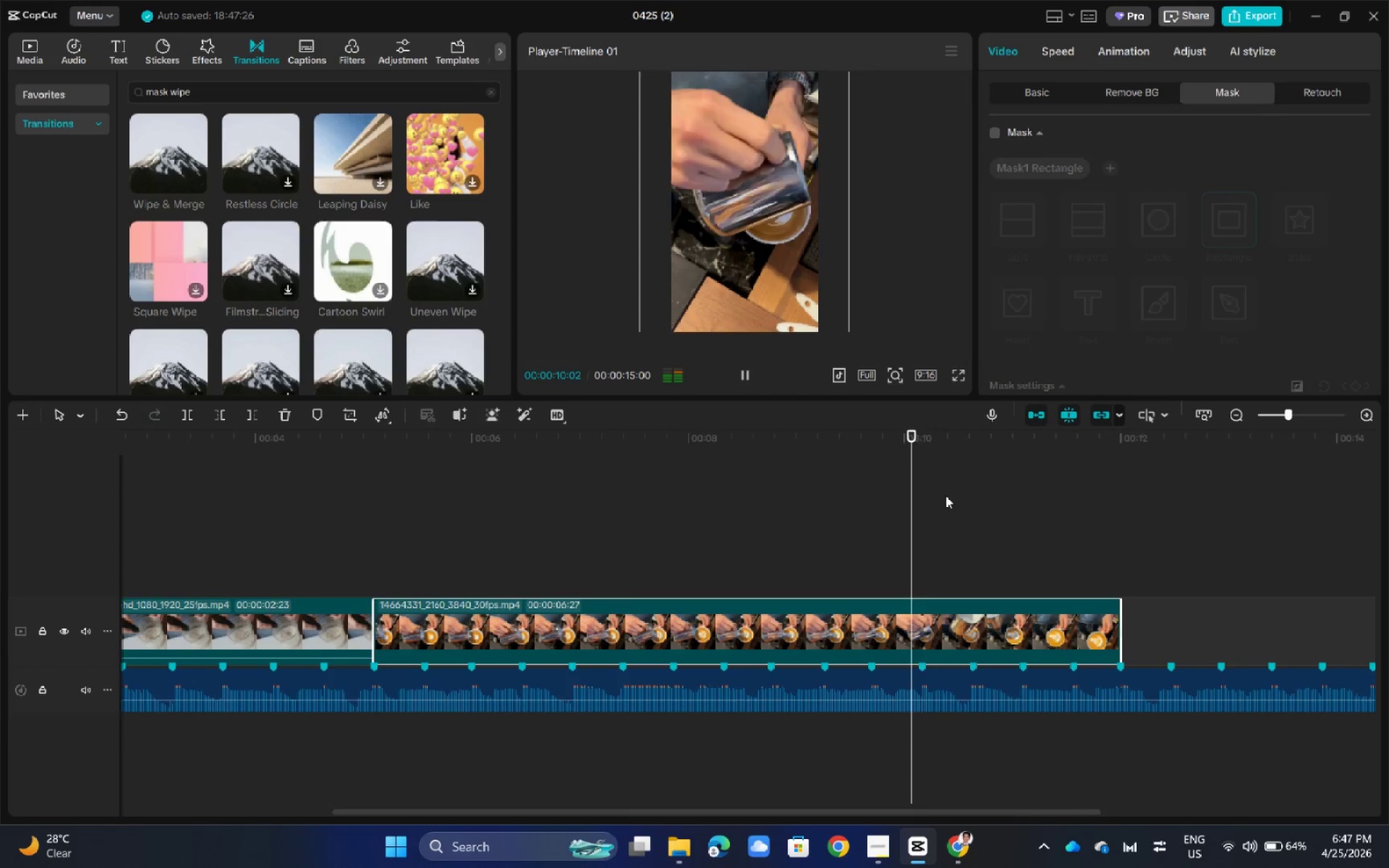 
wait(6.83)
 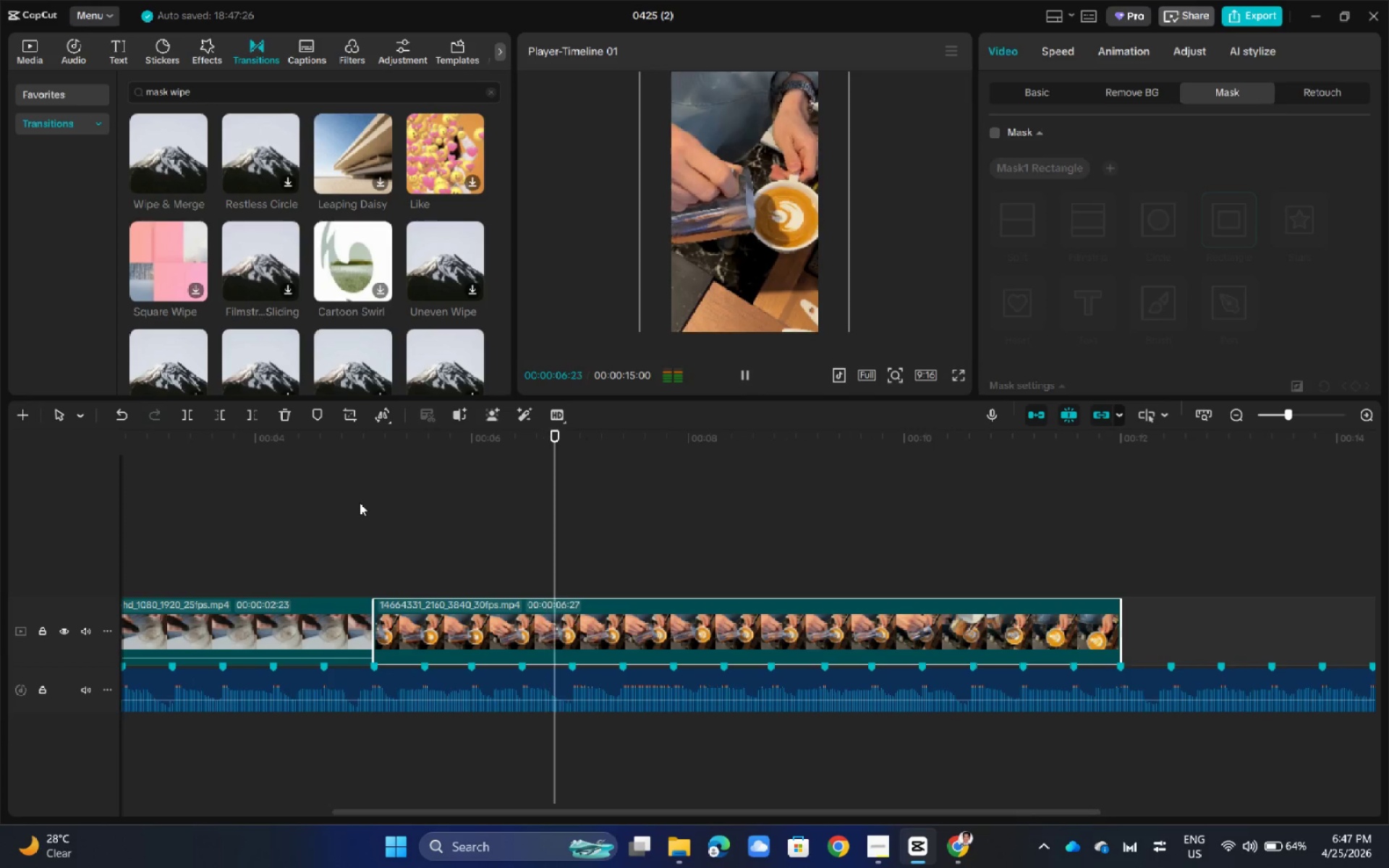 
left_click_drag(start_coordinate=[1102, 442], to_coordinate=[1084, 442])
 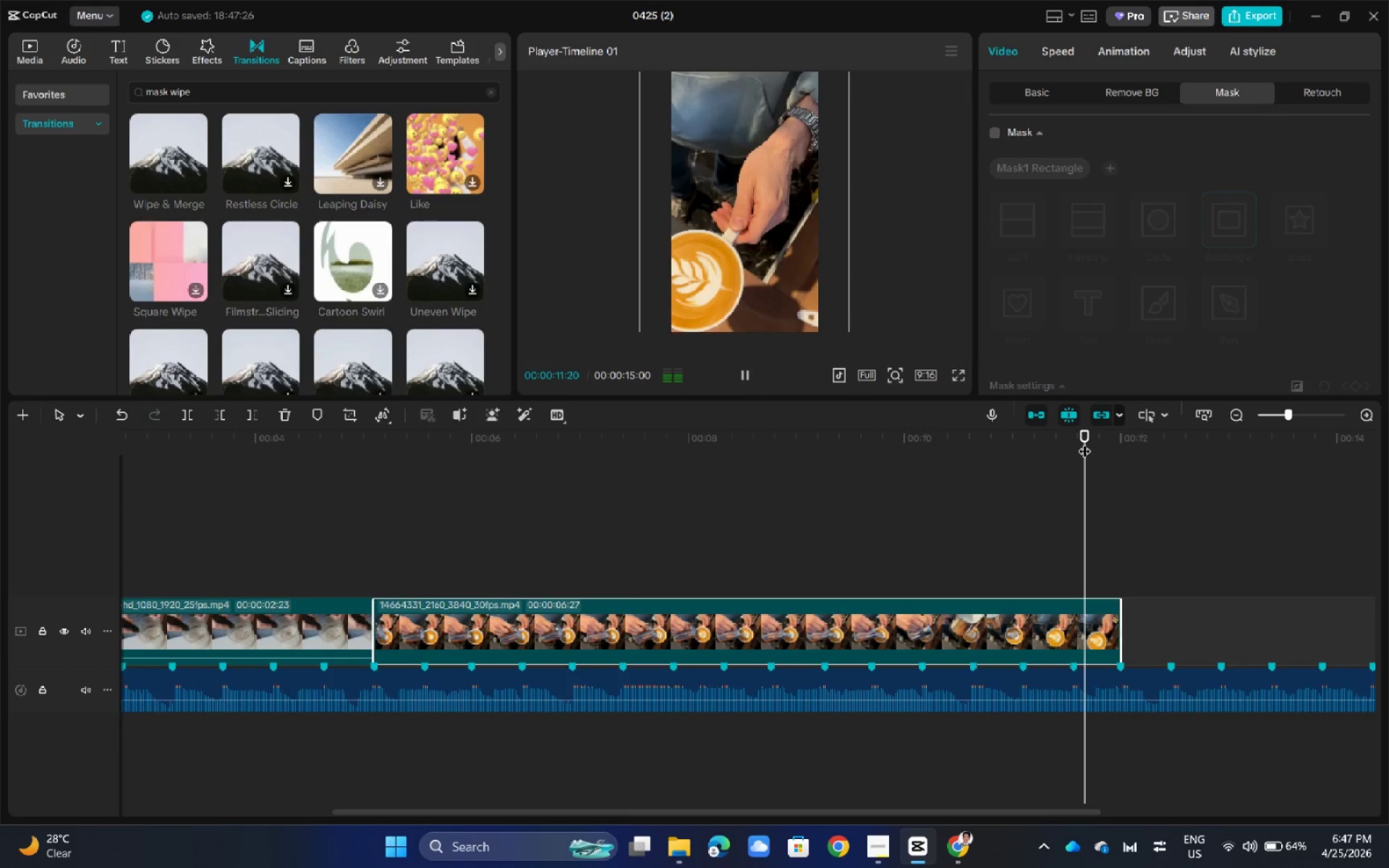 
double_click([1084, 442])
 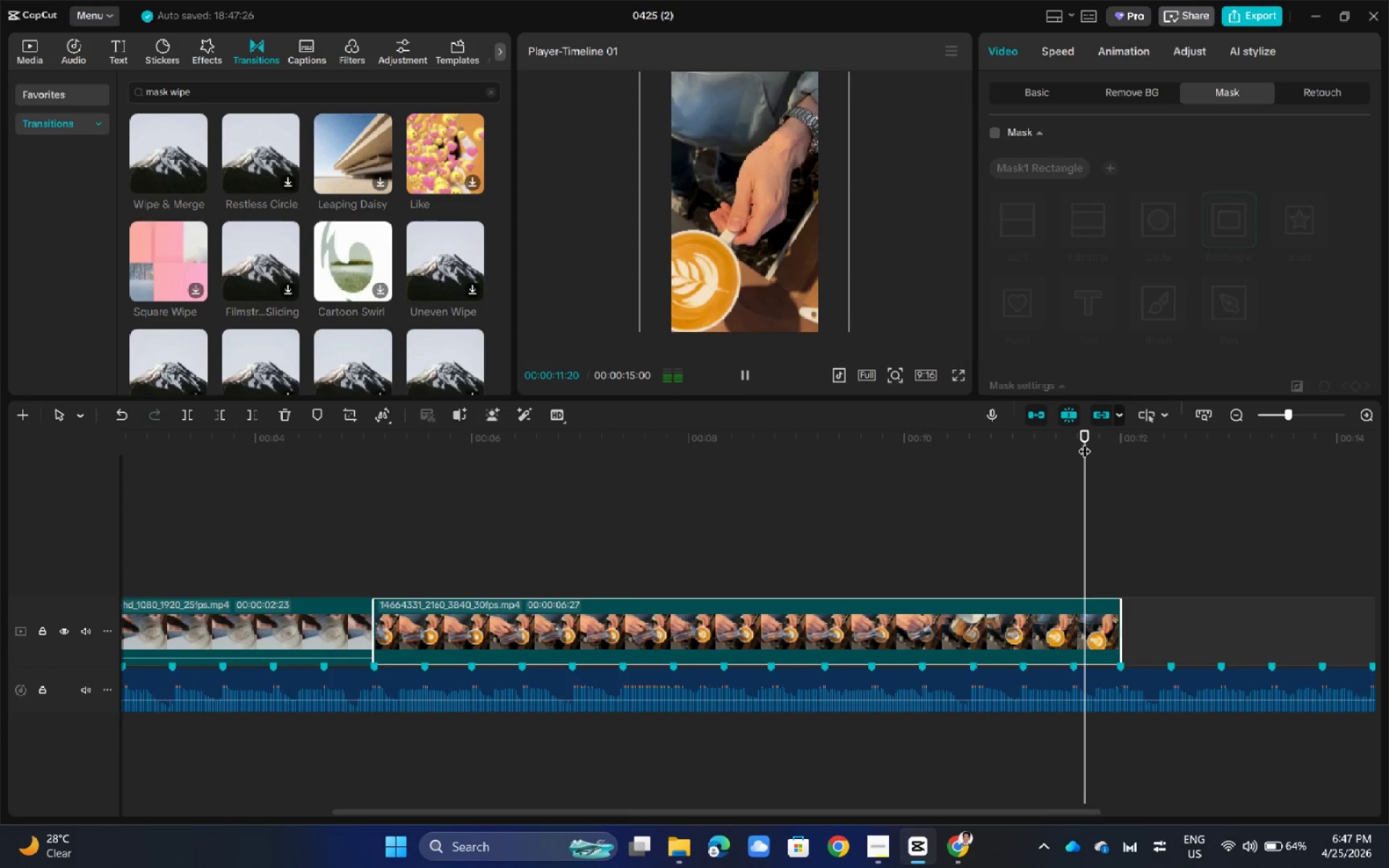 
left_click_drag(start_coordinate=[1084, 442], to_coordinate=[585, 503])
 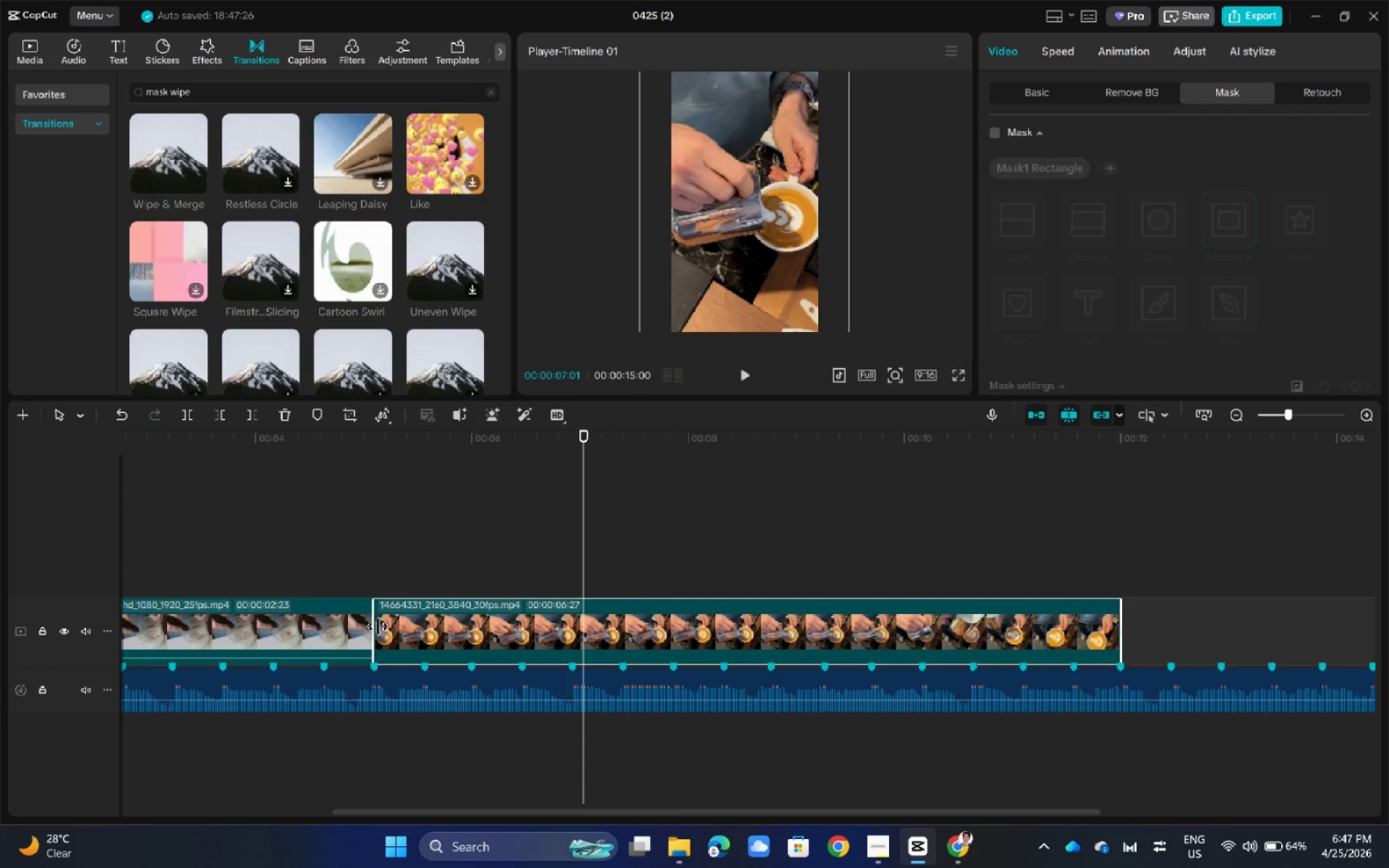 
left_click_drag(start_coordinate=[375, 626], to_coordinate=[527, 633])
 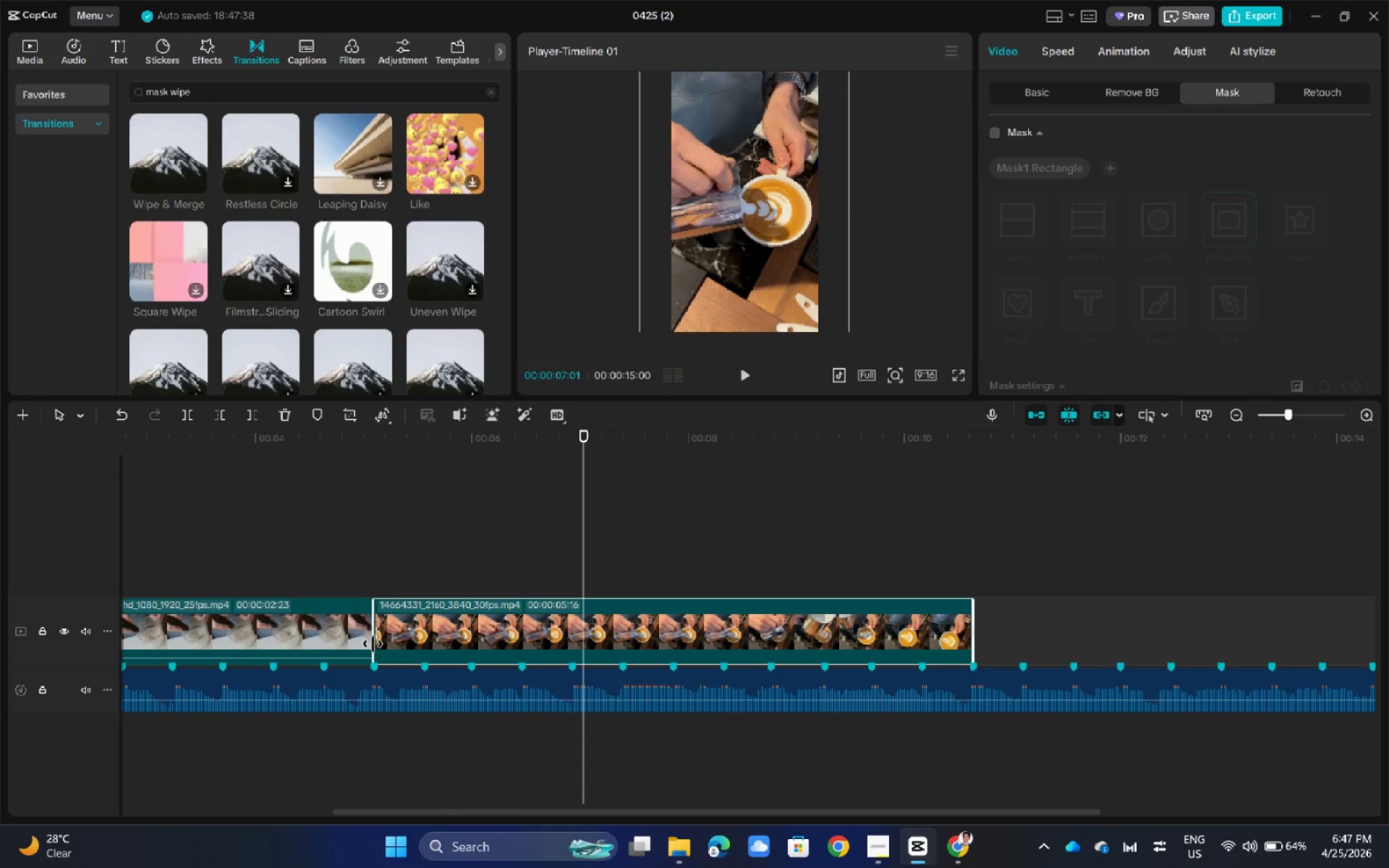 
left_click_drag(start_coordinate=[373, 629], to_coordinate=[425, 627])
 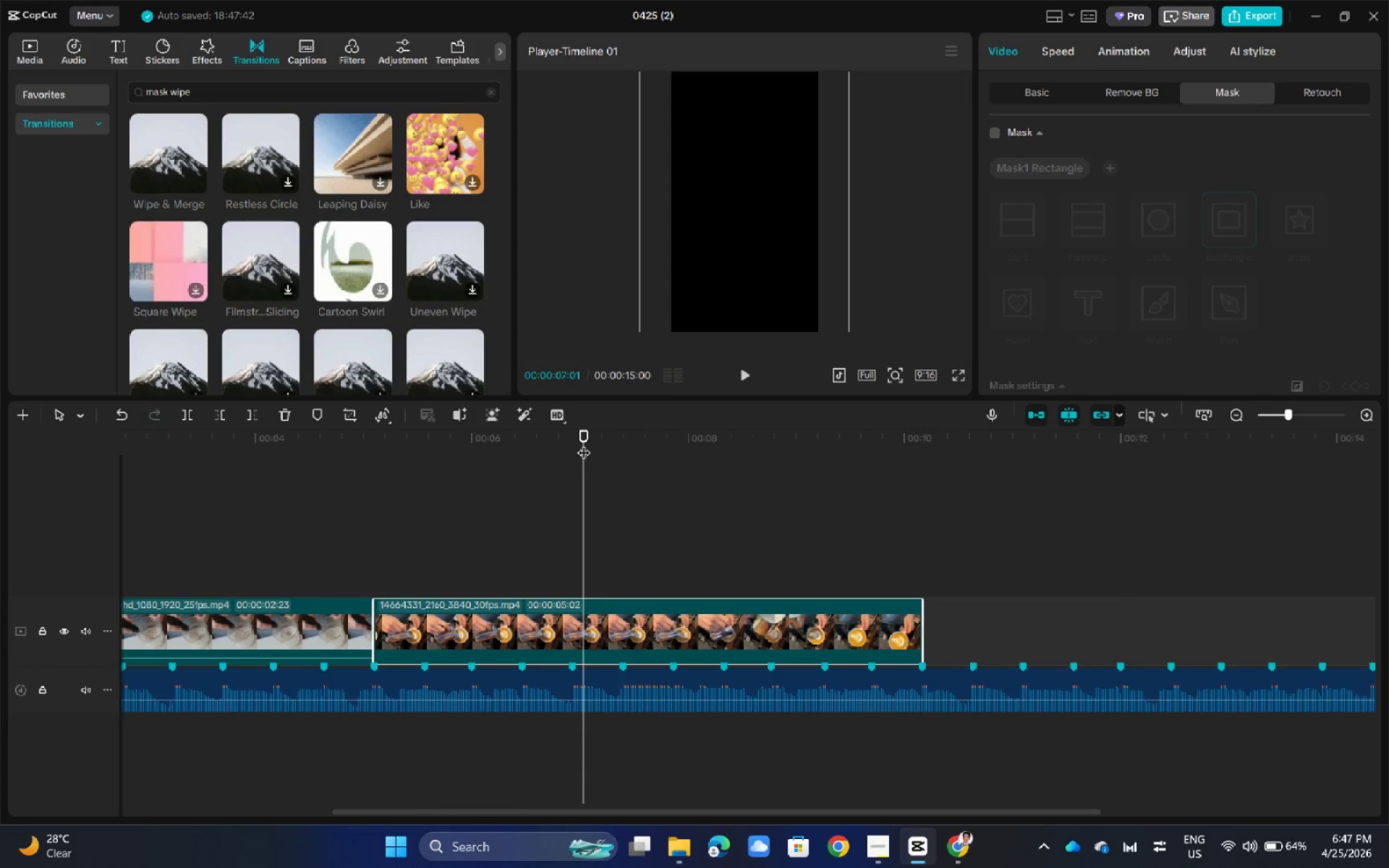 
left_click_drag(start_coordinate=[585, 438], to_coordinate=[370, 473])
 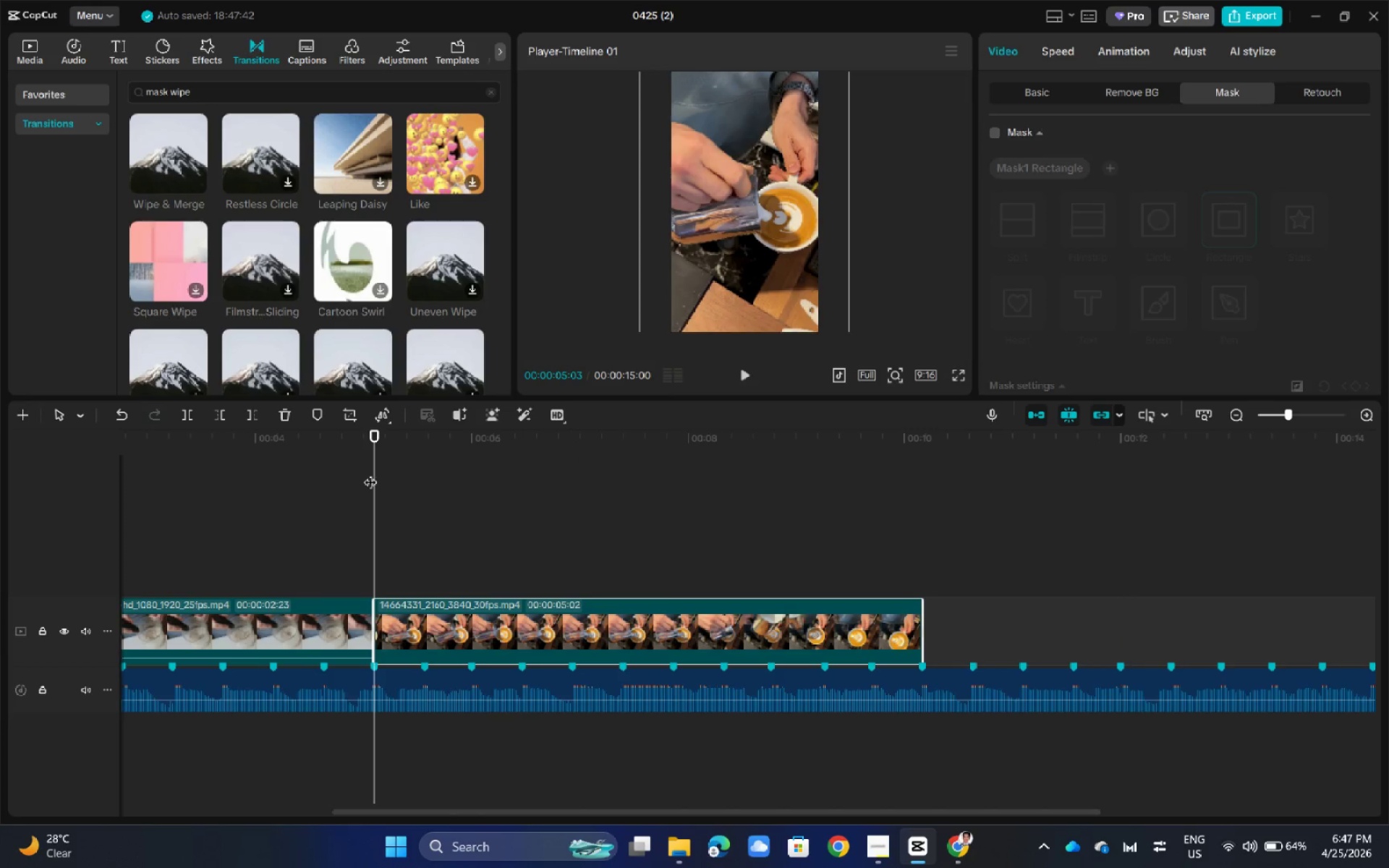 
key(Space)
 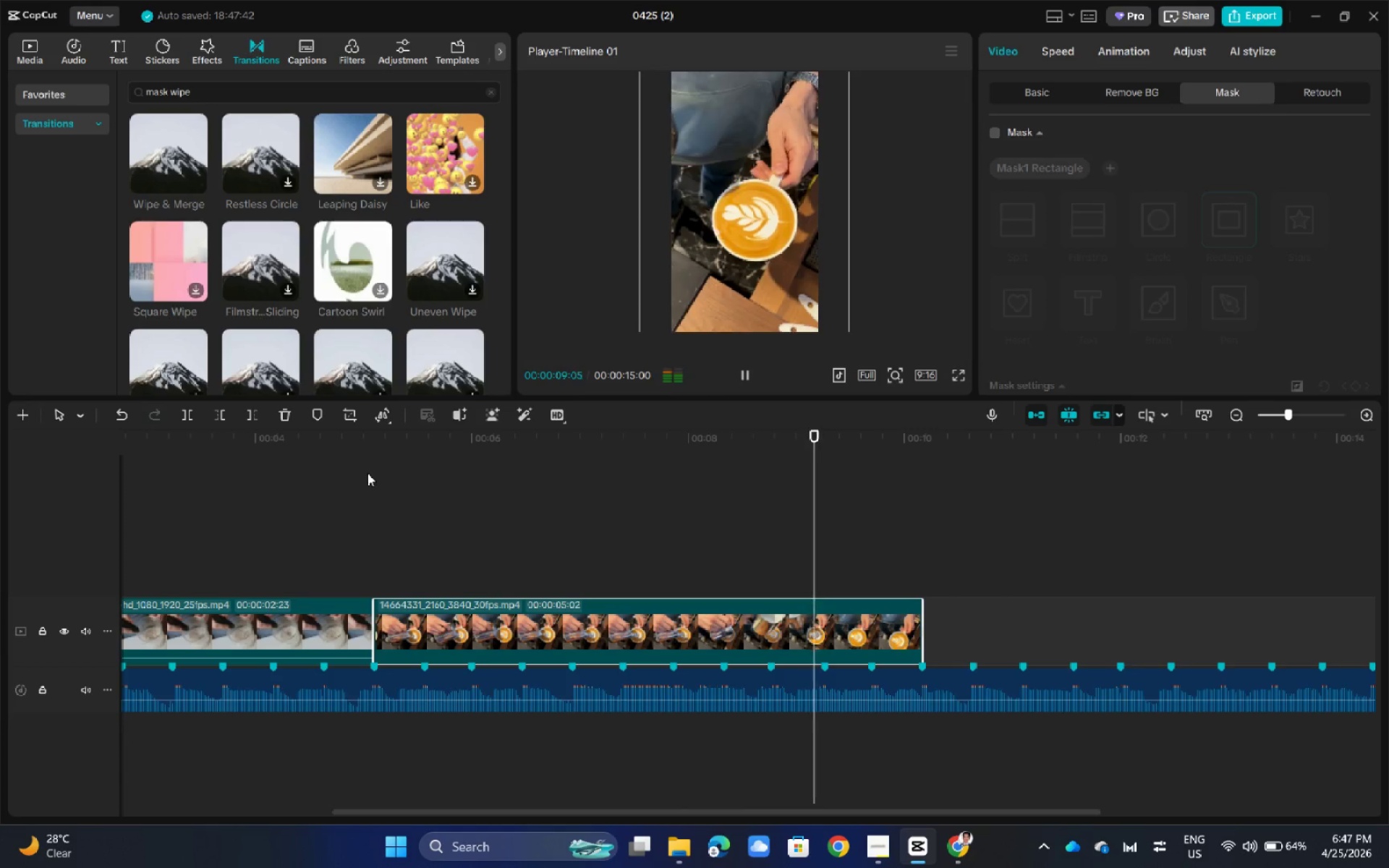 
wait(5.48)
 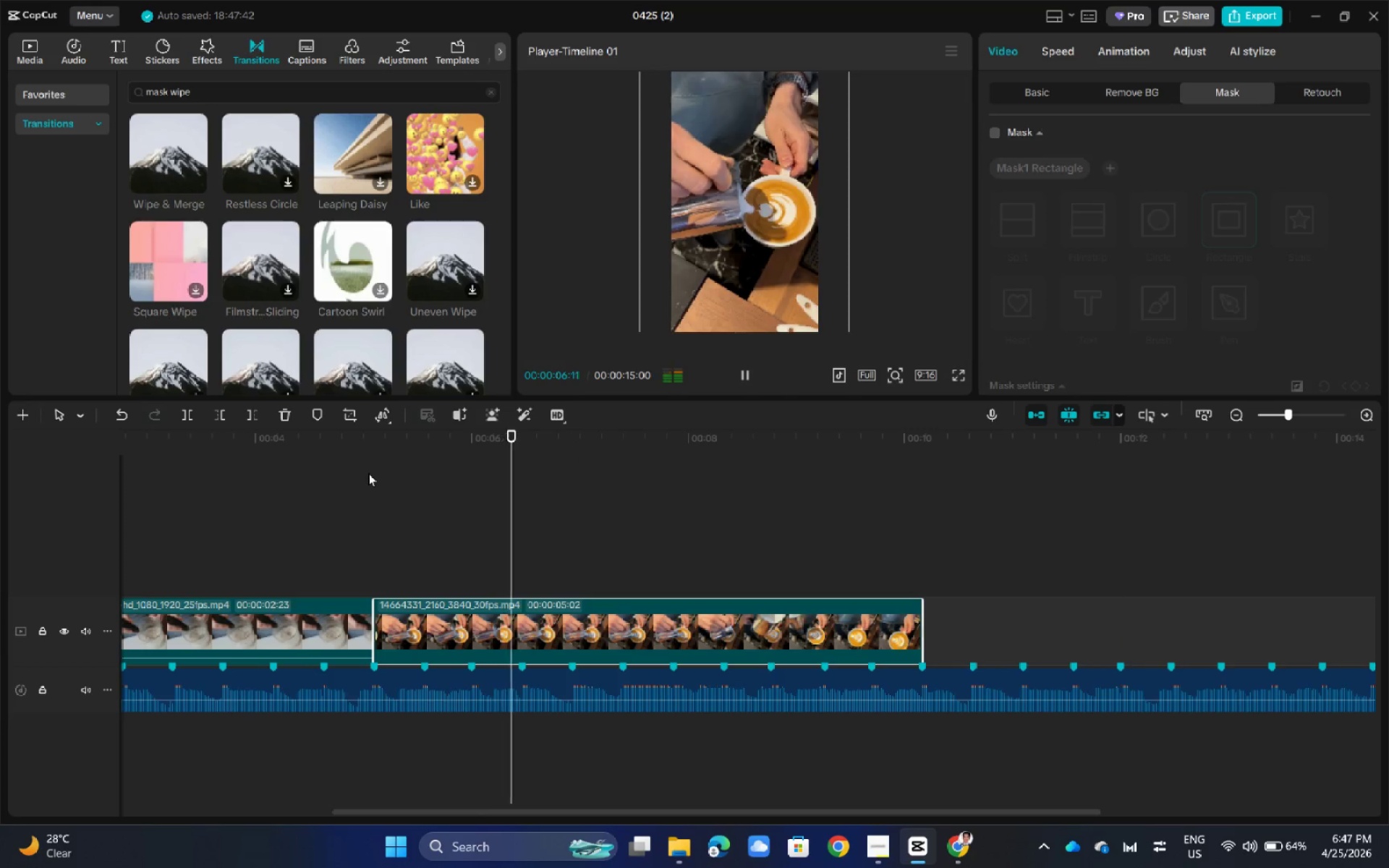 
key(Space)
 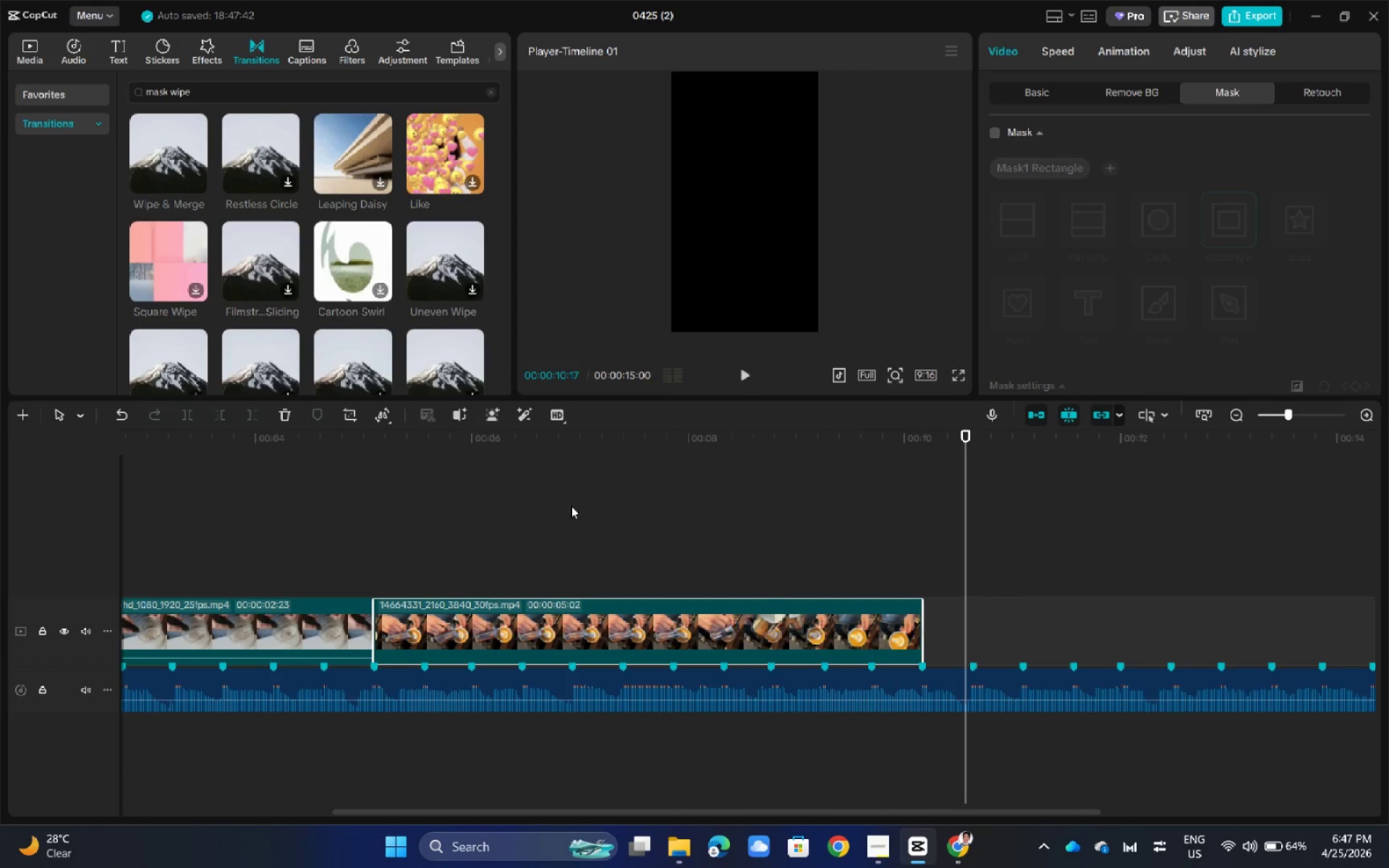 
key(Space)
 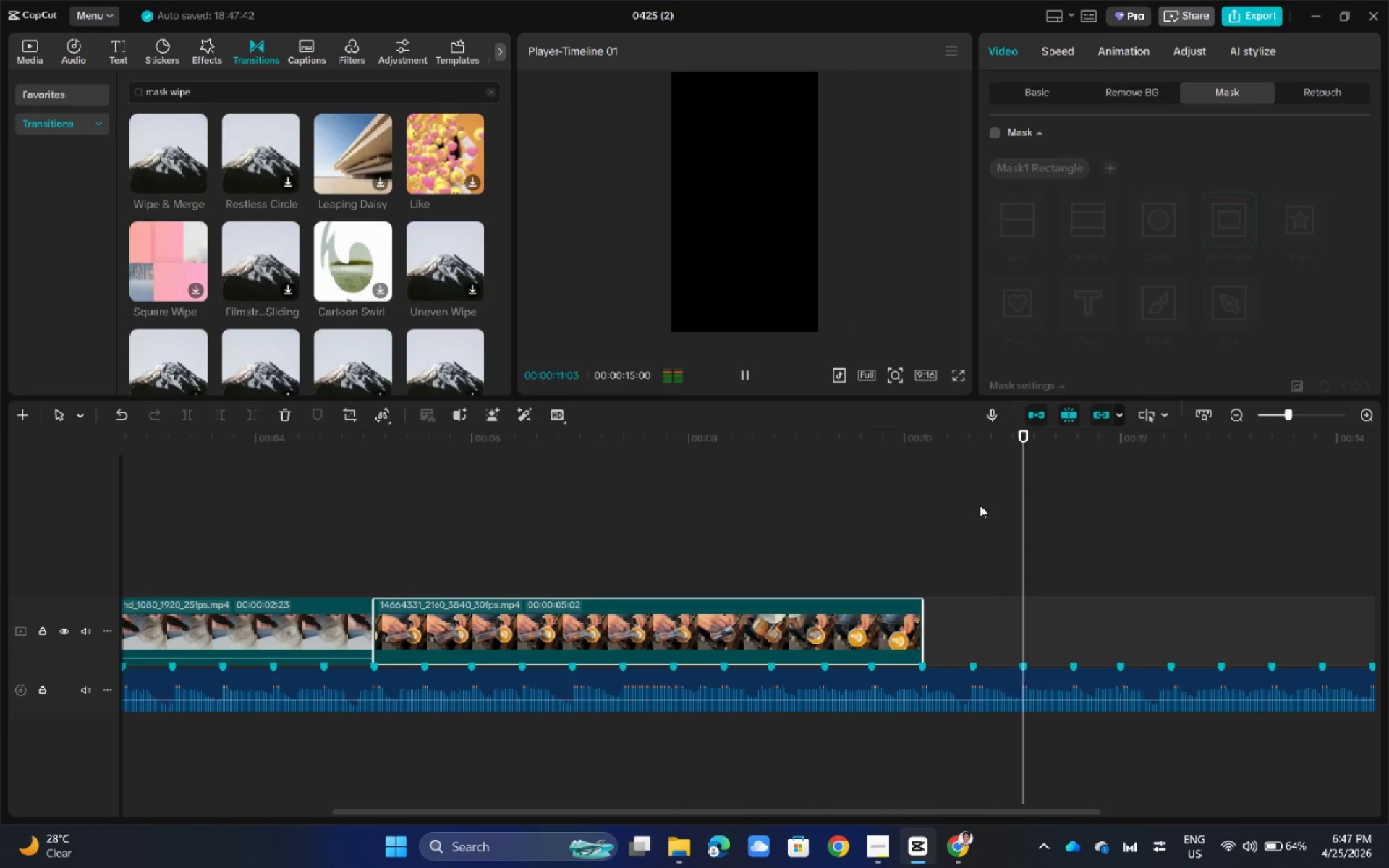 
key(Space)
 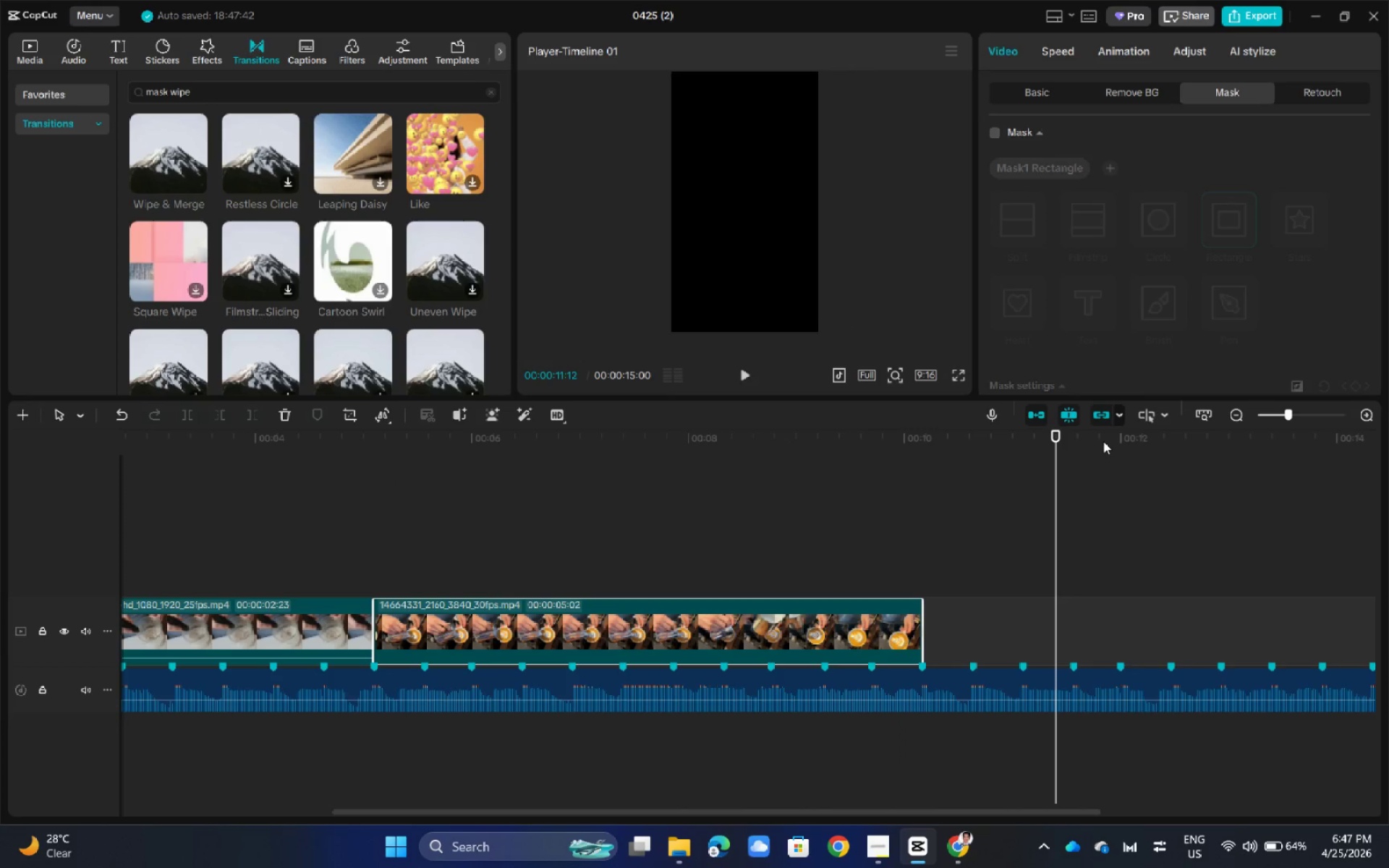 
left_click_drag(start_coordinate=[1070, 441], to_coordinate=[926, 486])
 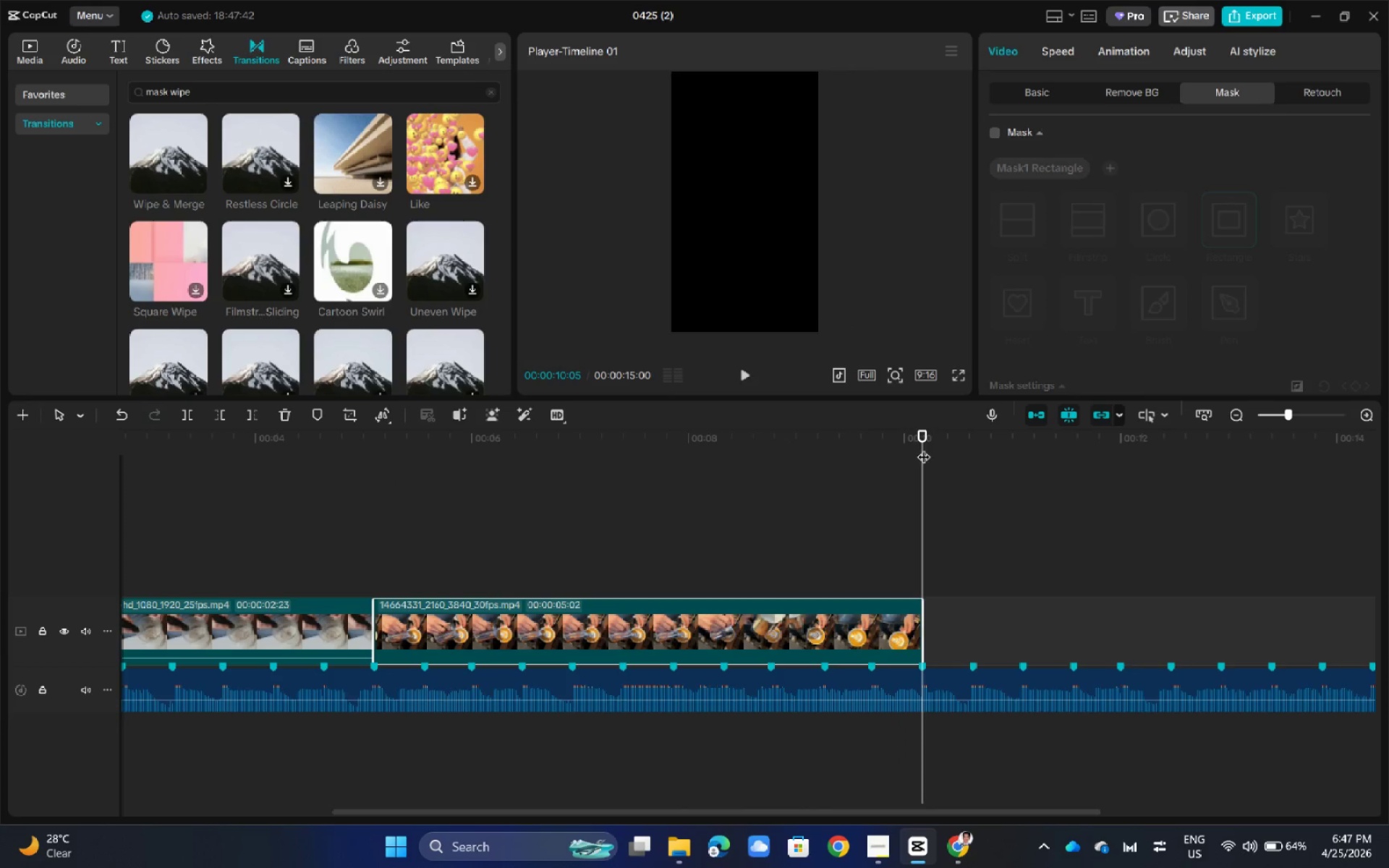 
left_click_drag(start_coordinate=[919, 436], to_coordinate=[804, 463])
 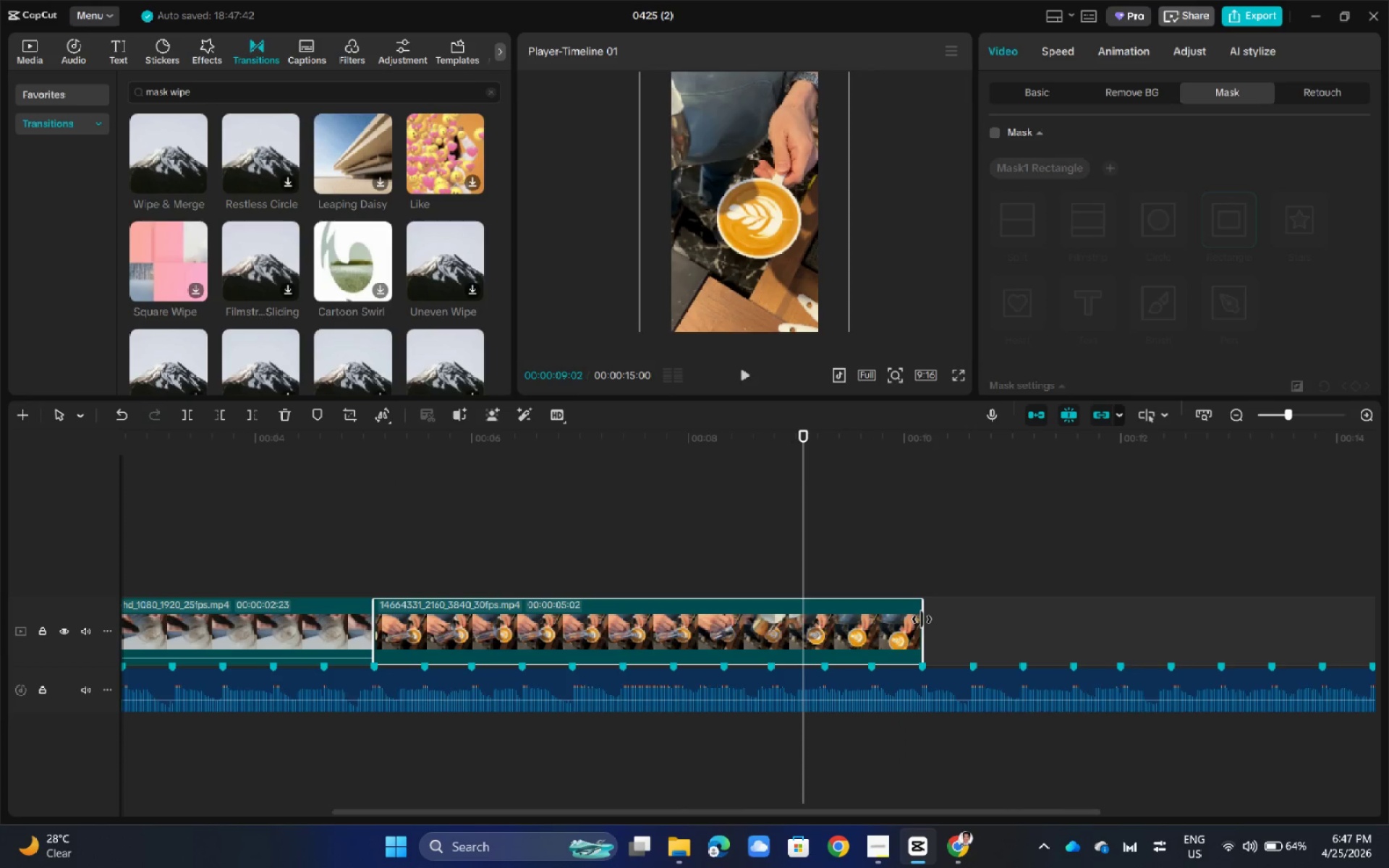 
left_click_drag(start_coordinate=[922, 619], to_coordinate=[964, 623])
 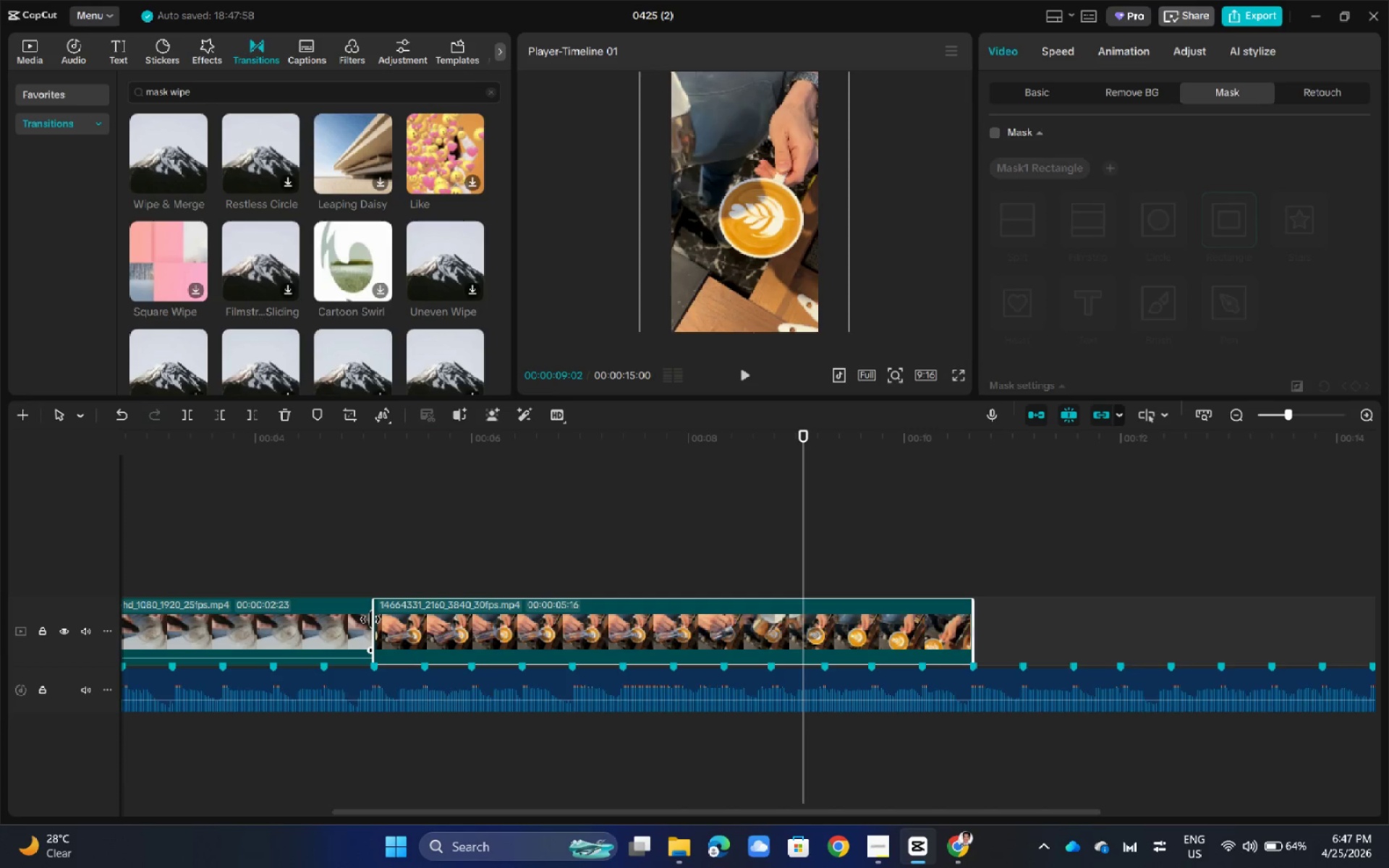 
left_click_drag(start_coordinate=[371, 621], to_coordinate=[424, 621])
 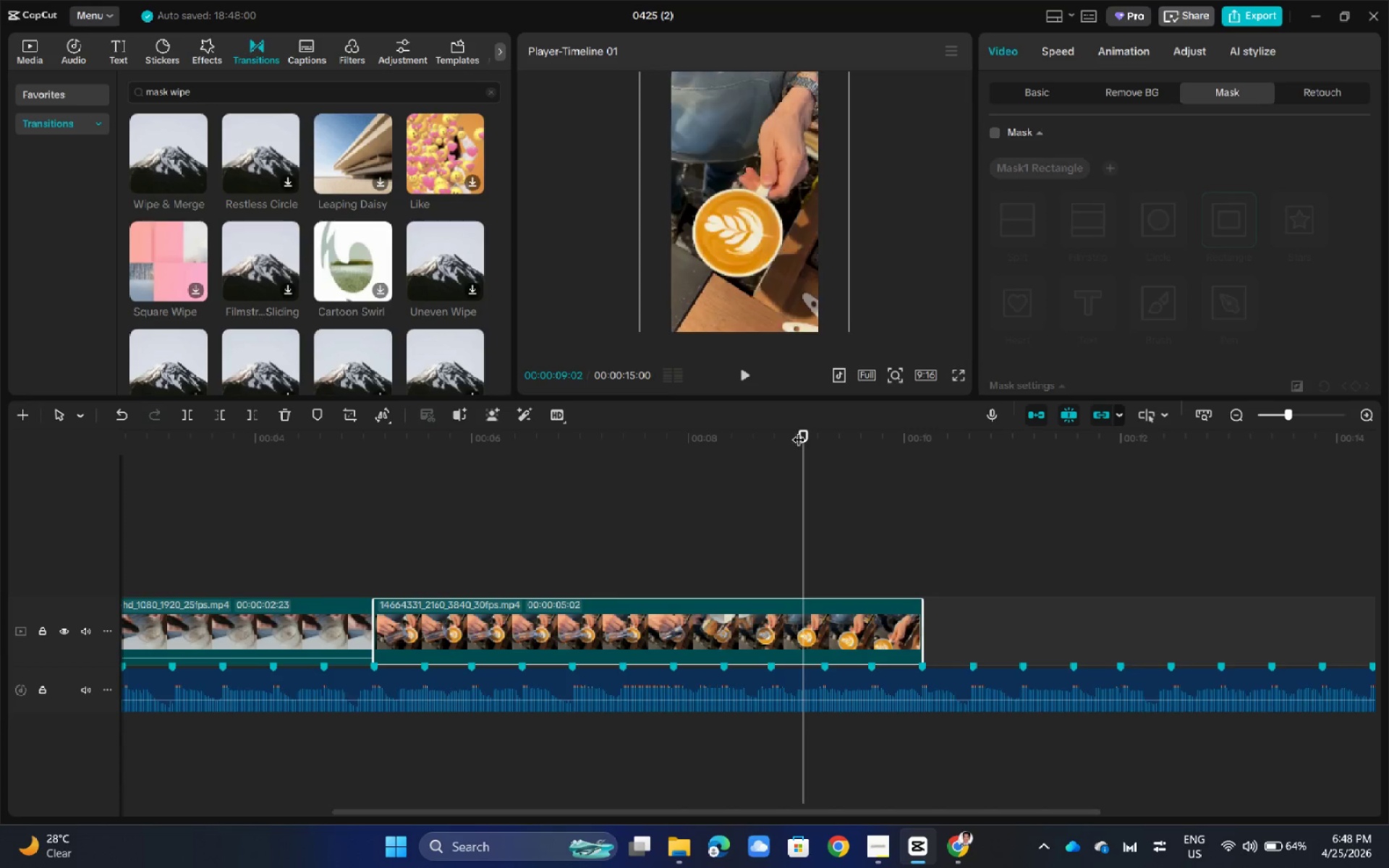 
left_click_drag(start_coordinate=[799, 430], to_coordinate=[378, 477])
 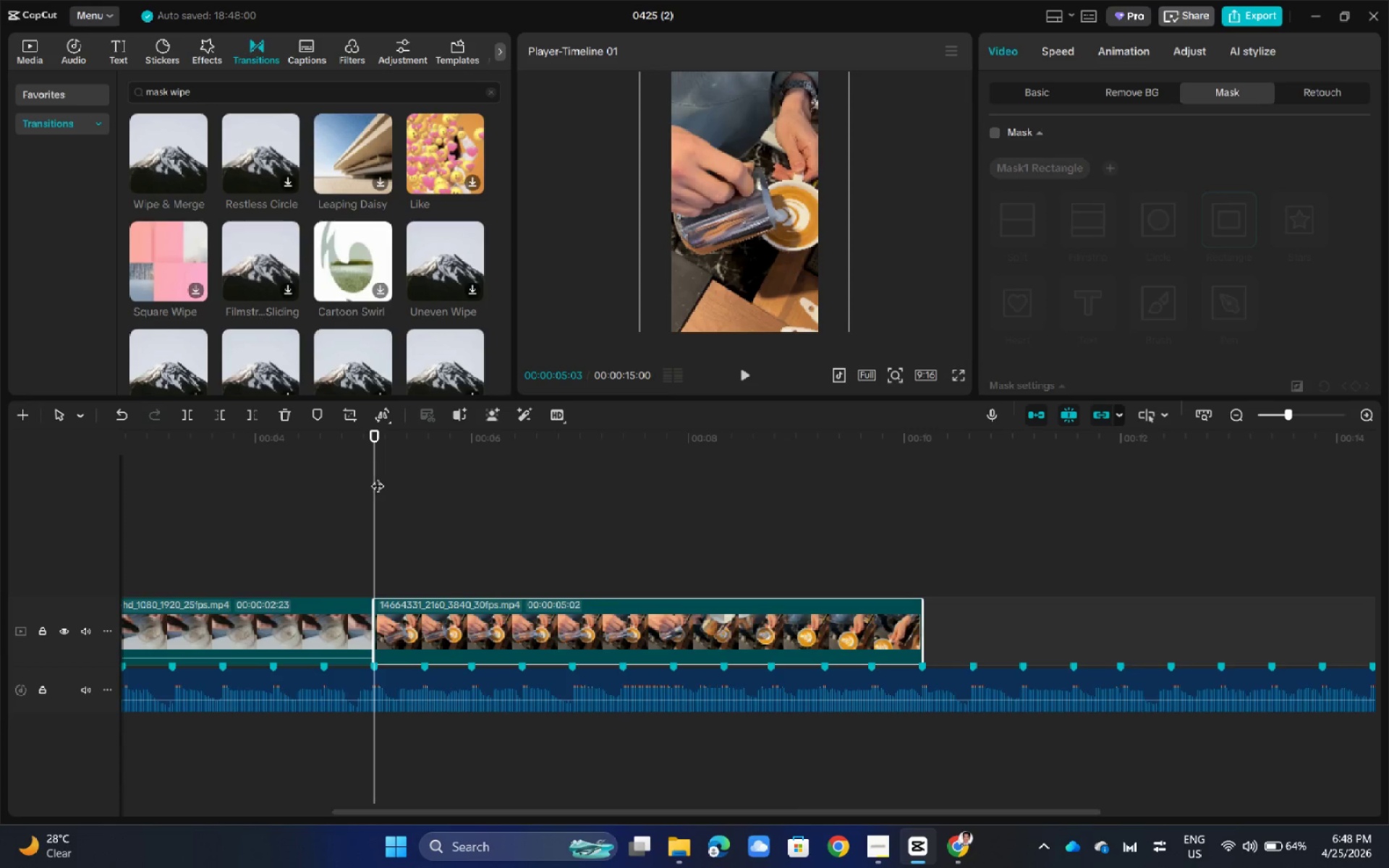 
key(Space)
 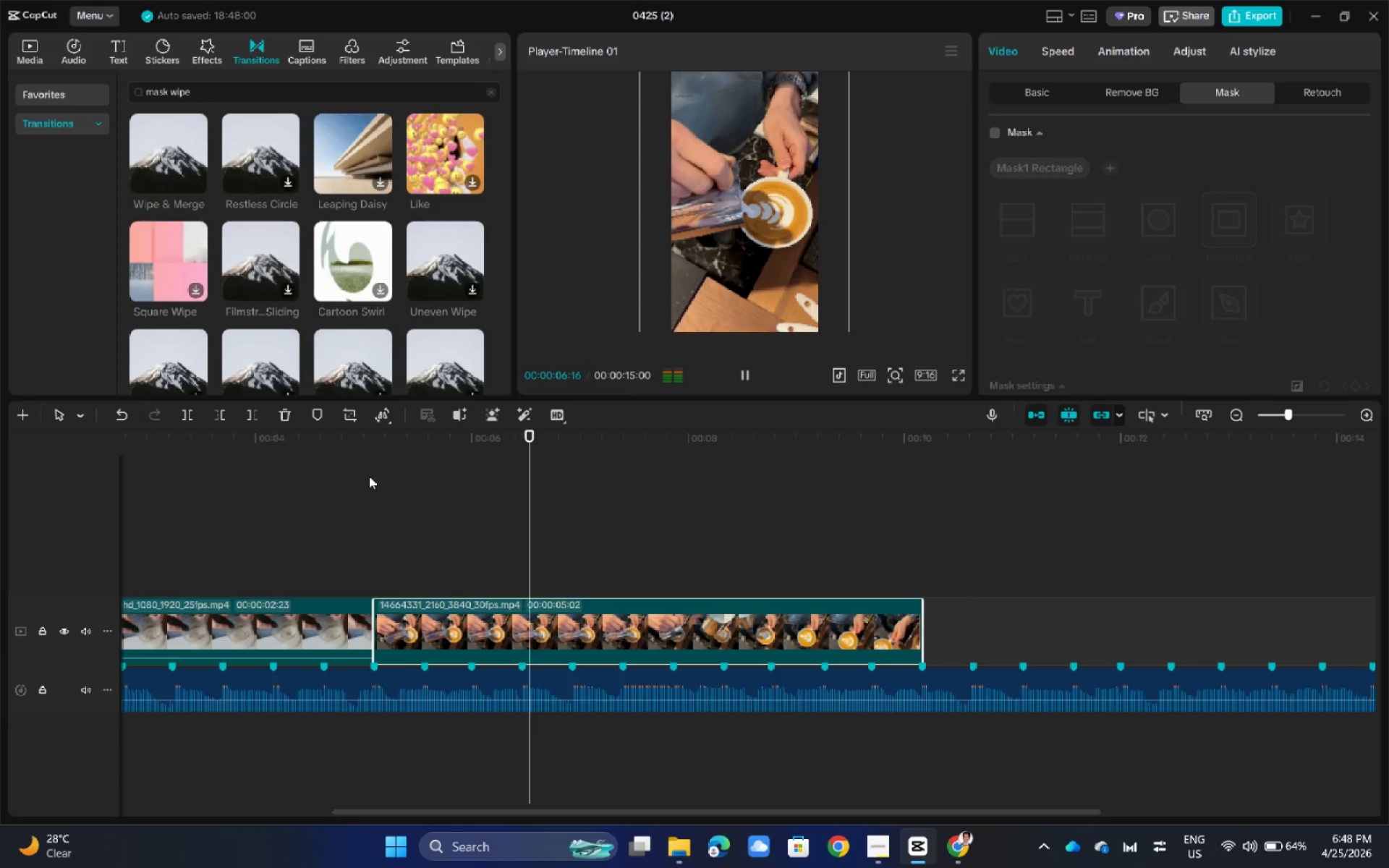 
key(Space)
 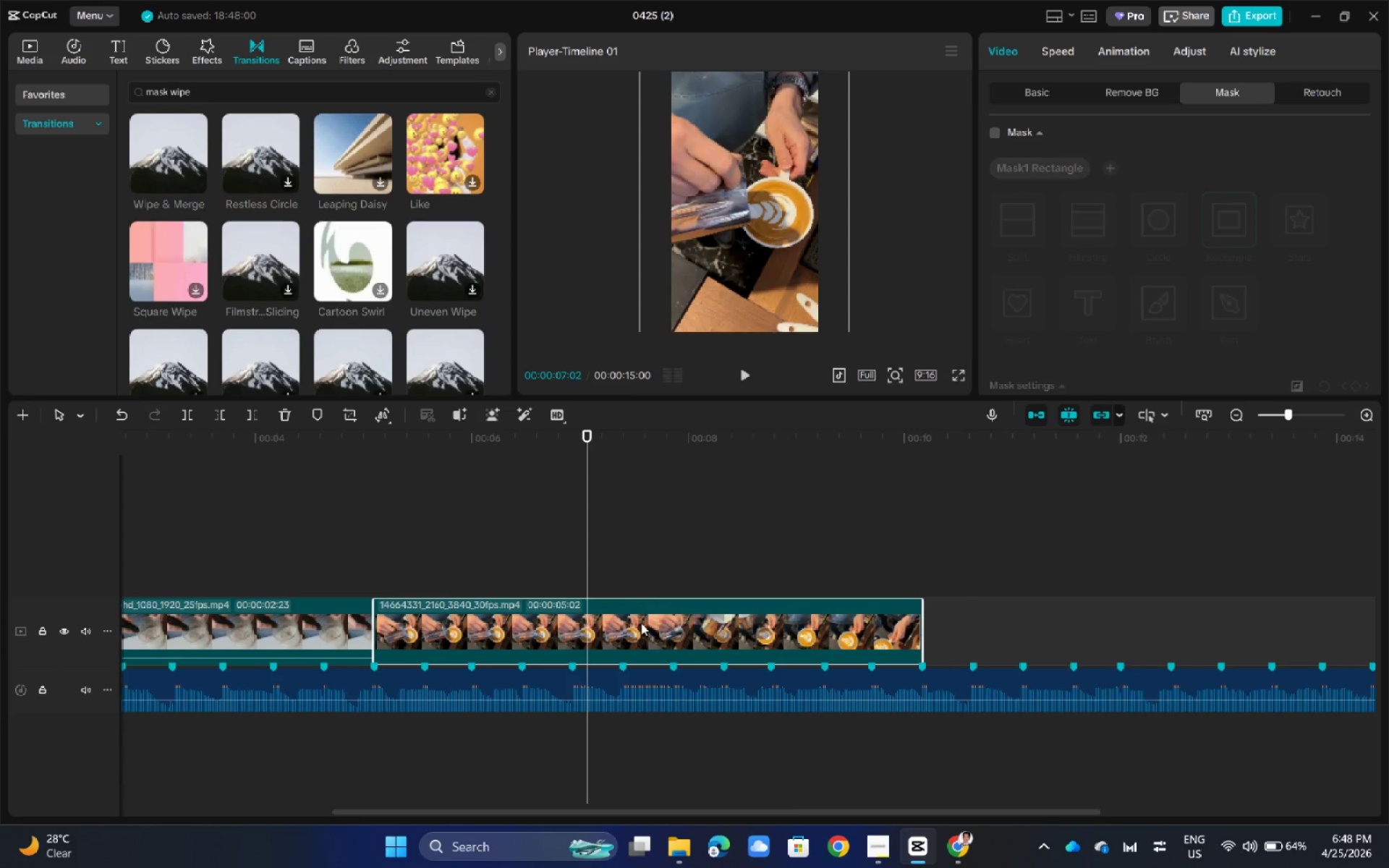 
key(Space)
 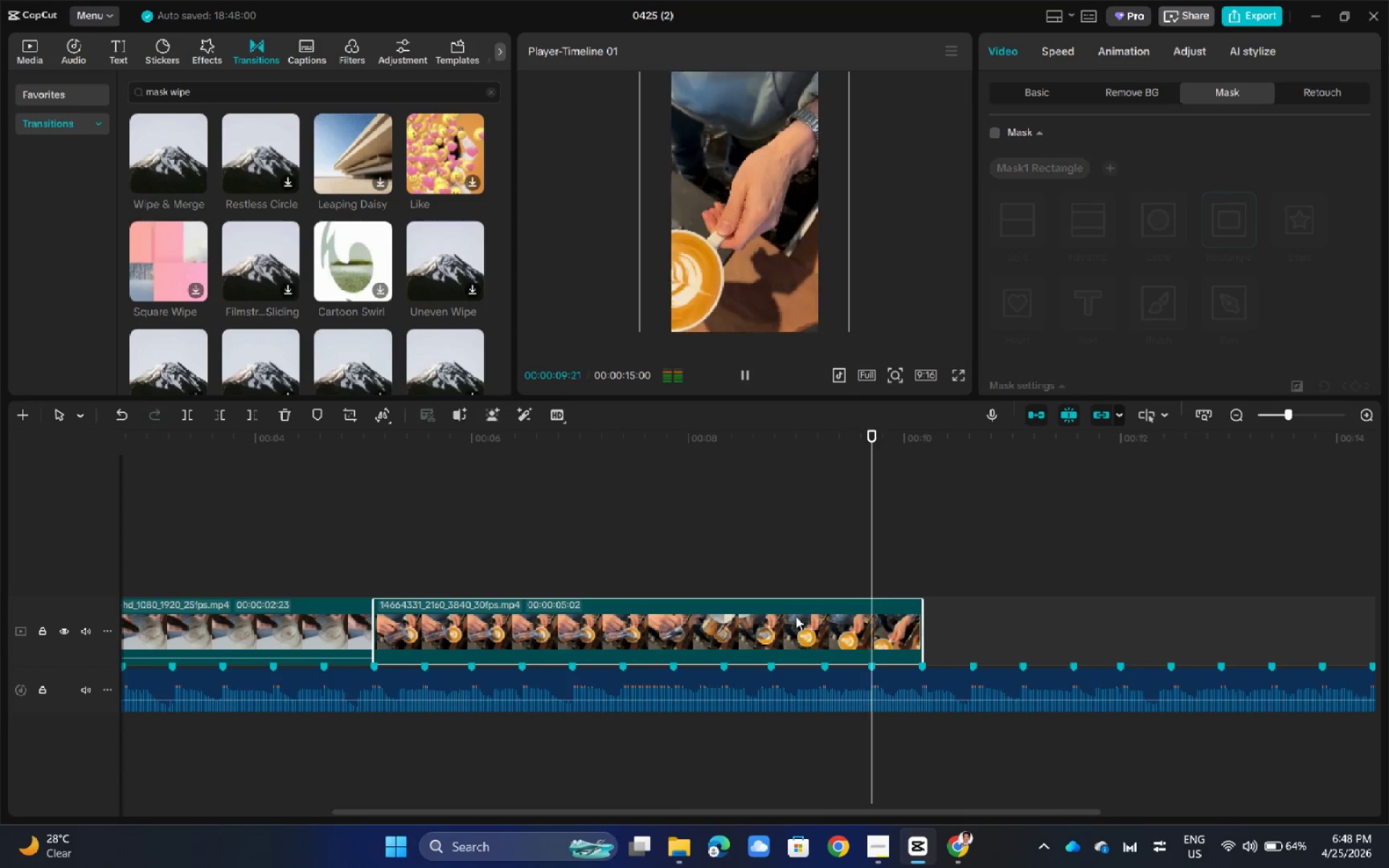 
key(Space)
 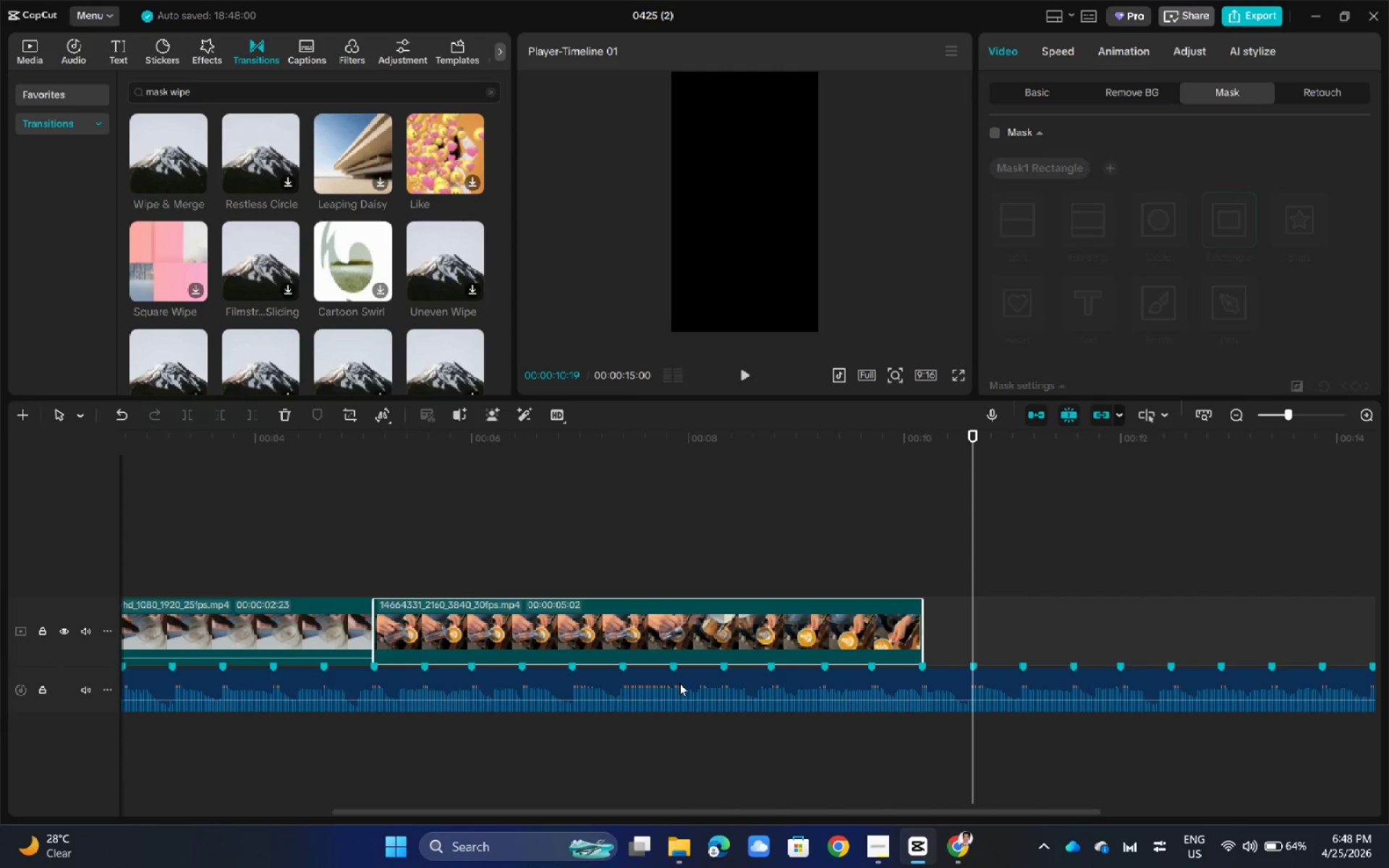 
left_click_drag(start_coordinate=[981, 435], to_coordinate=[775, 485])
 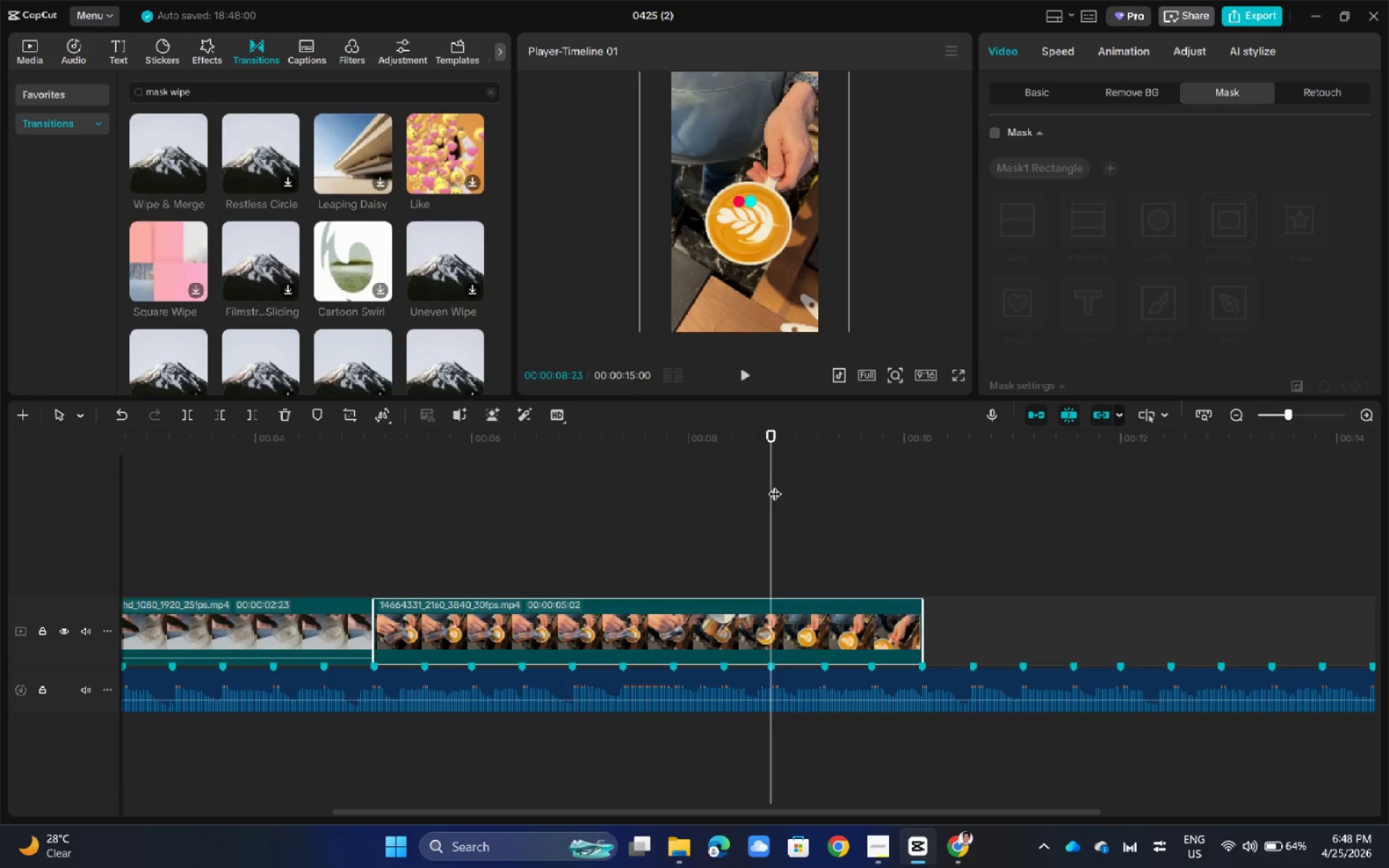 
key(Space)
 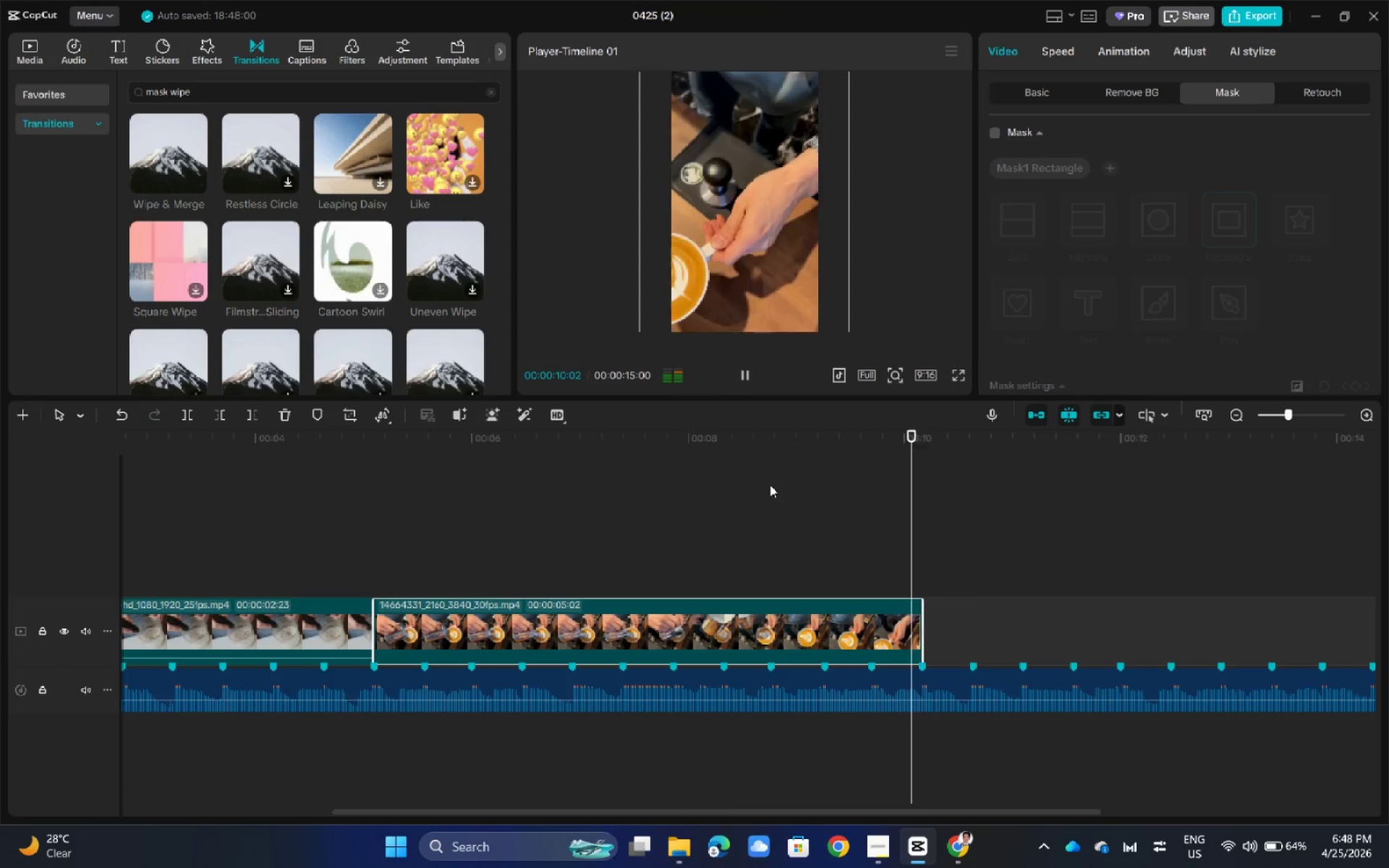 
key(Space)
 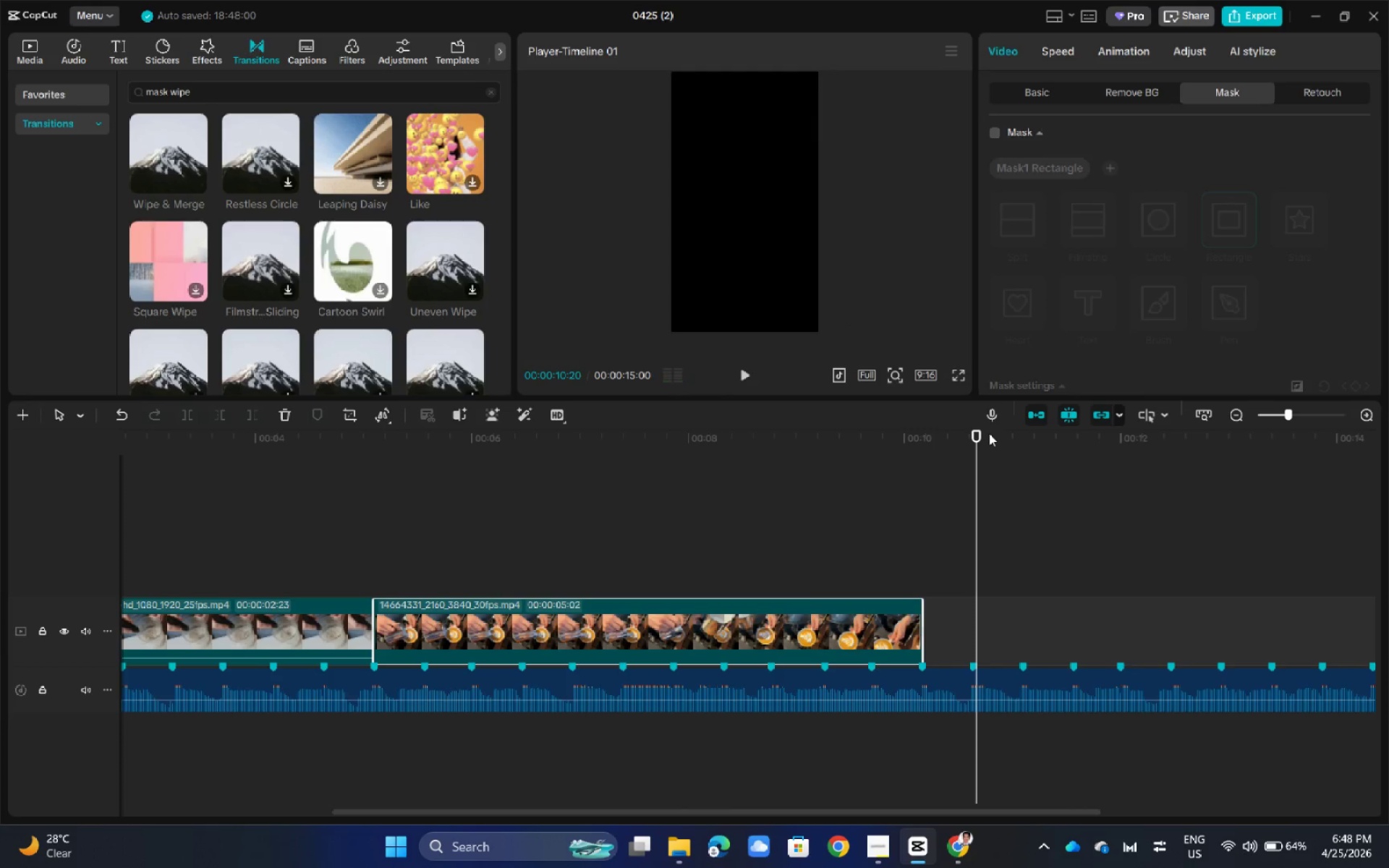 
left_click_drag(start_coordinate=[986, 433], to_coordinate=[374, 550])
 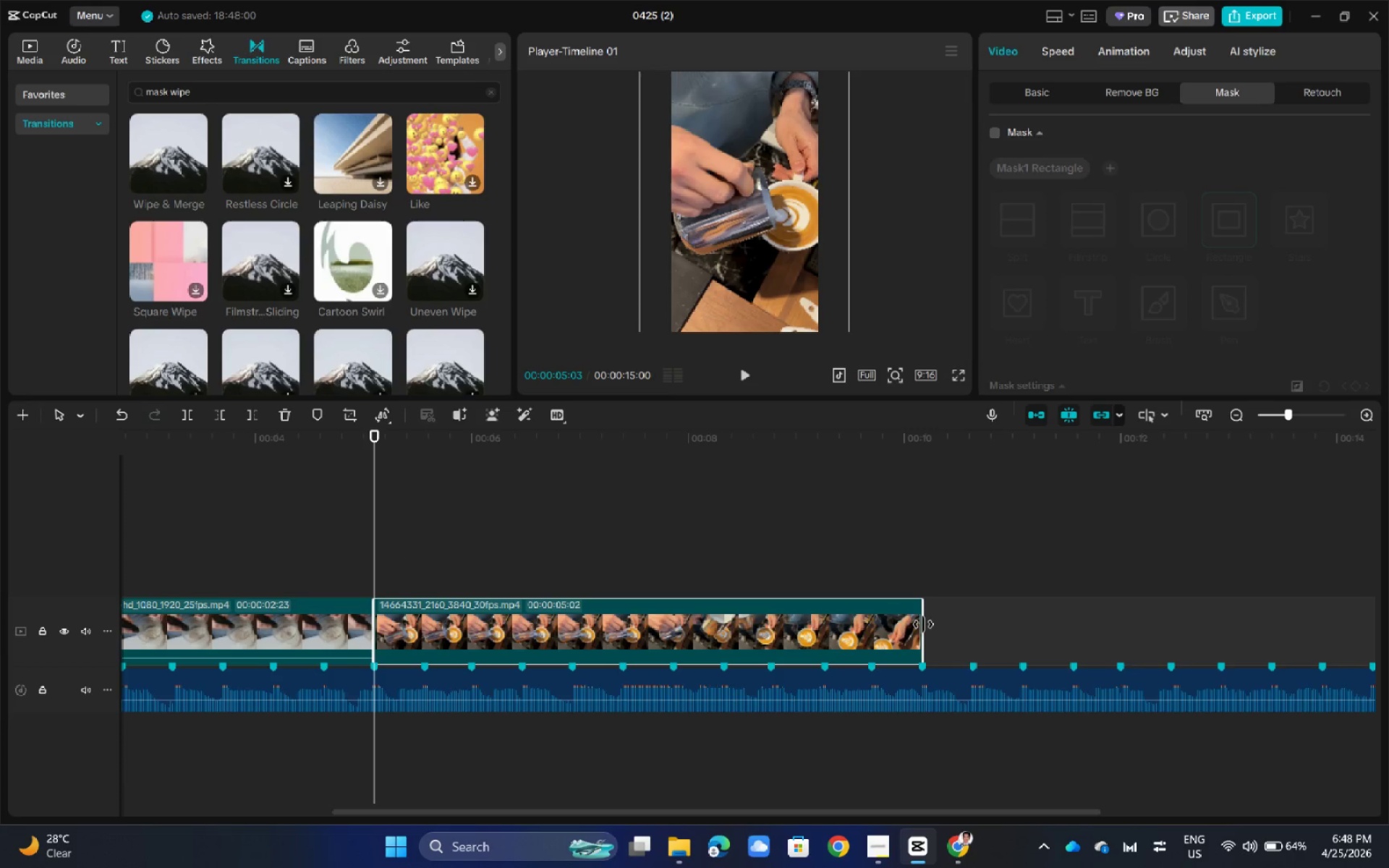 
left_click_drag(start_coordinate=[922, 624], to_coordinate=[1153, 629])
 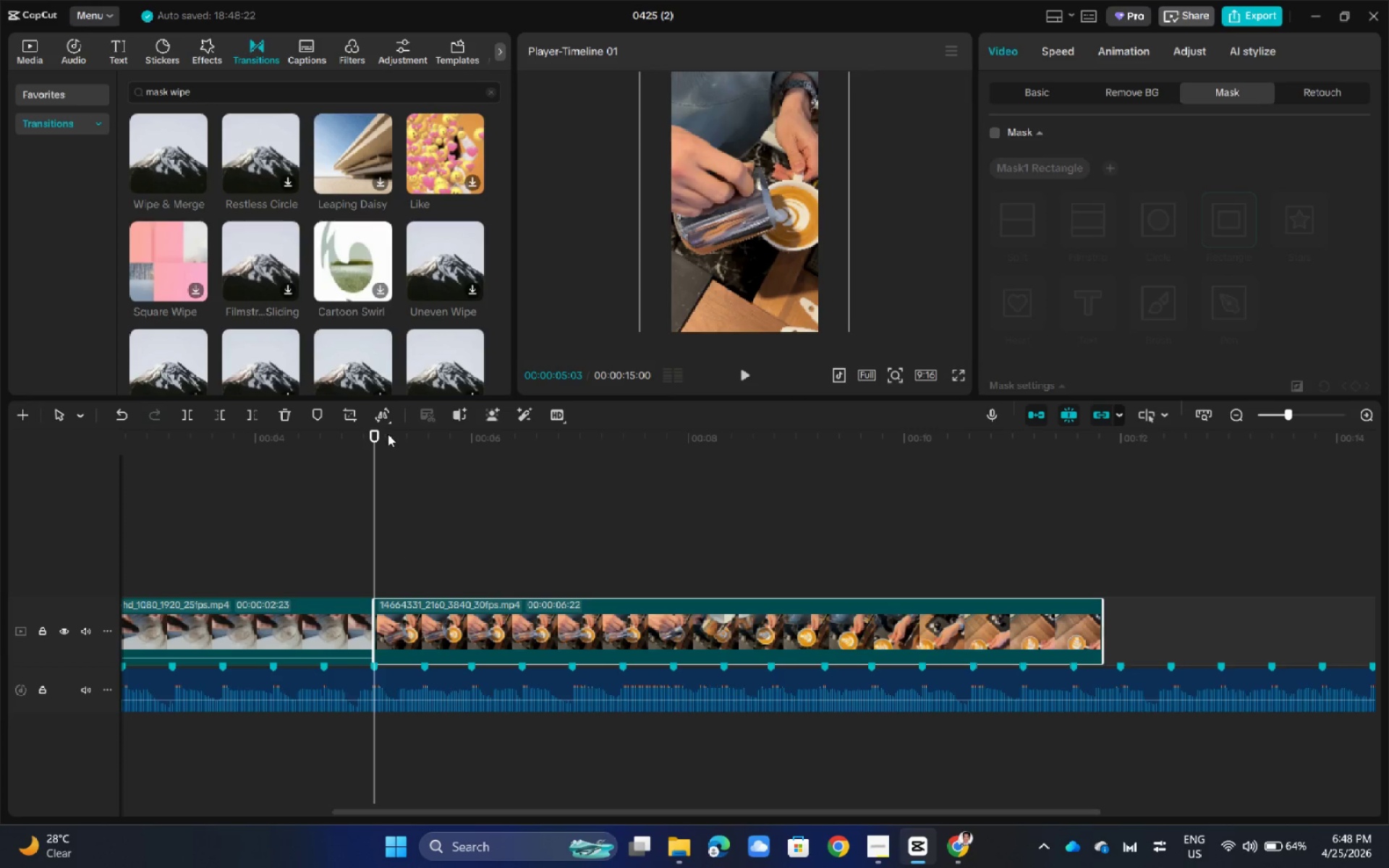 
left_click_drag(start_coordinate=[374, 433], to_coordinate=[920, 519])
 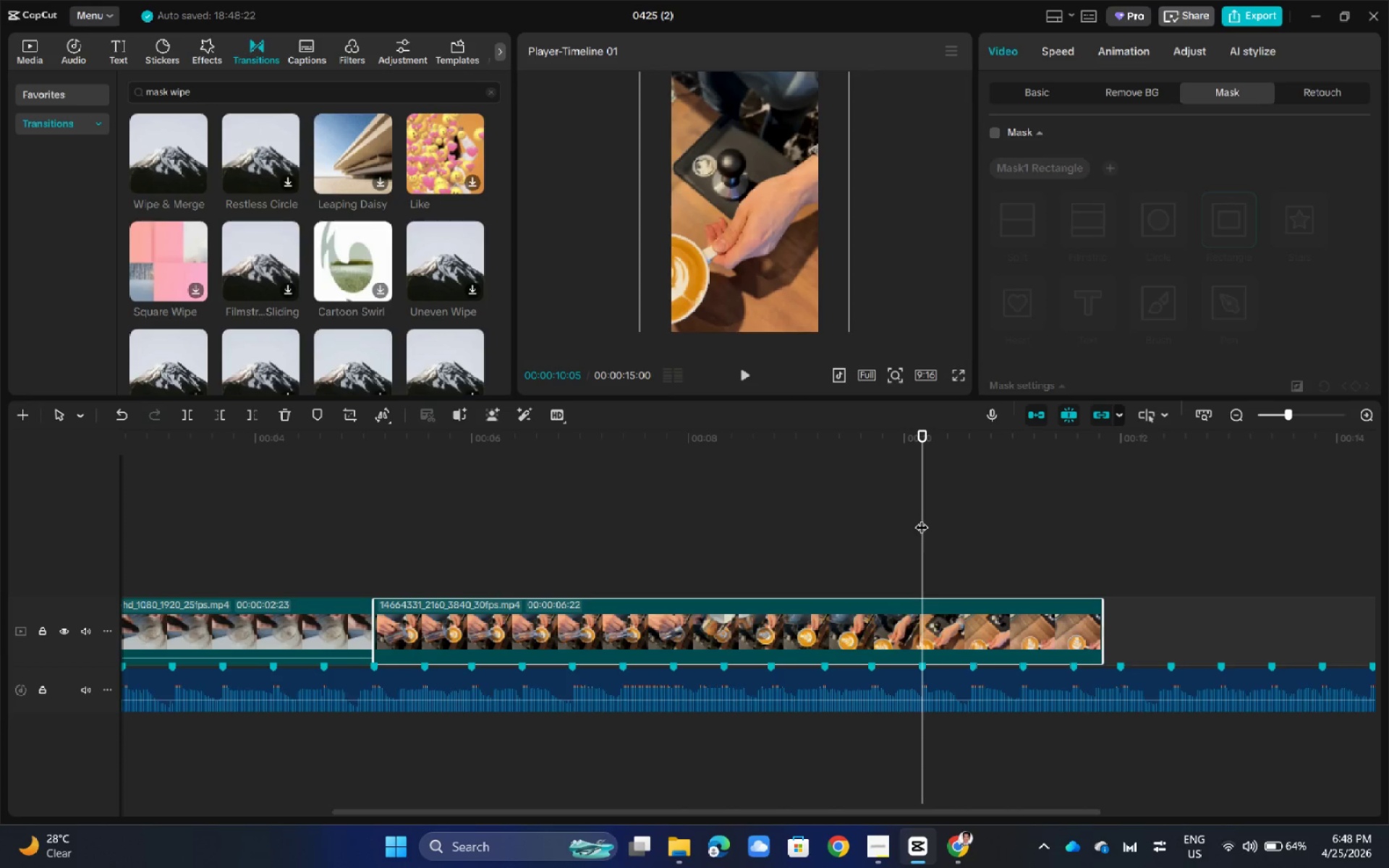 
key(Space)
 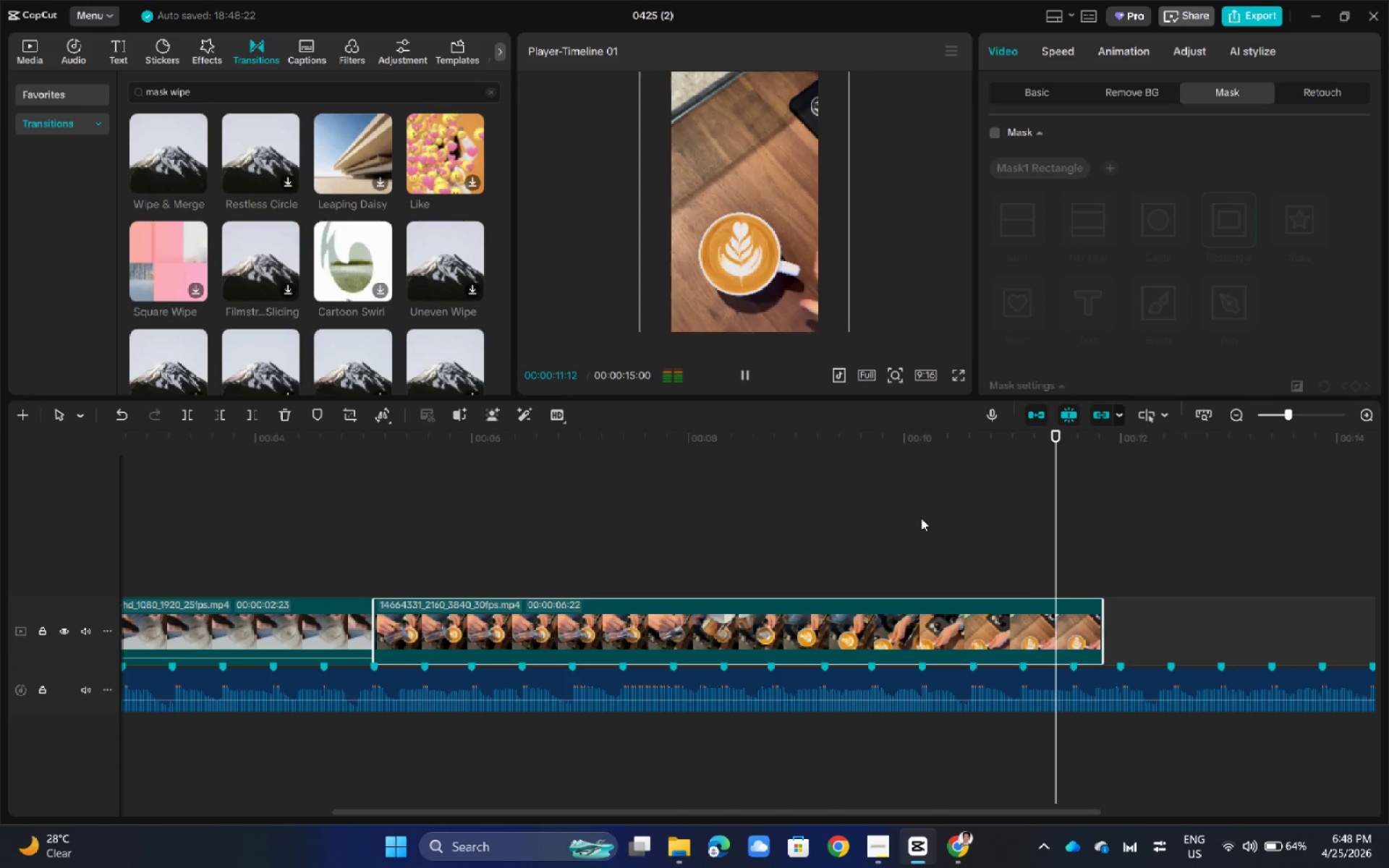 
key(Space)
 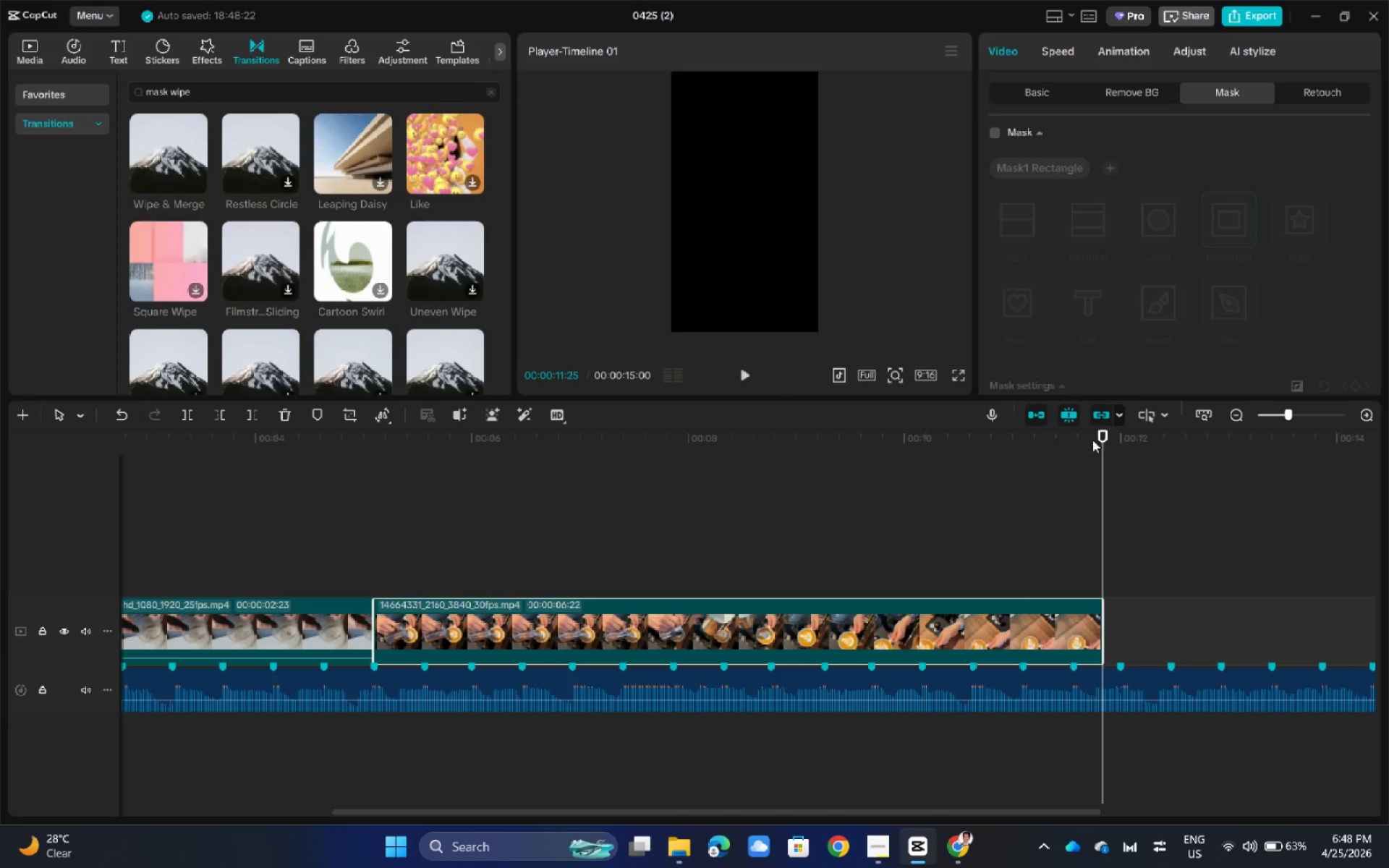 
left_click_drag(start_coordinate=[1103, 438], to_coordinate=[872, 519])
 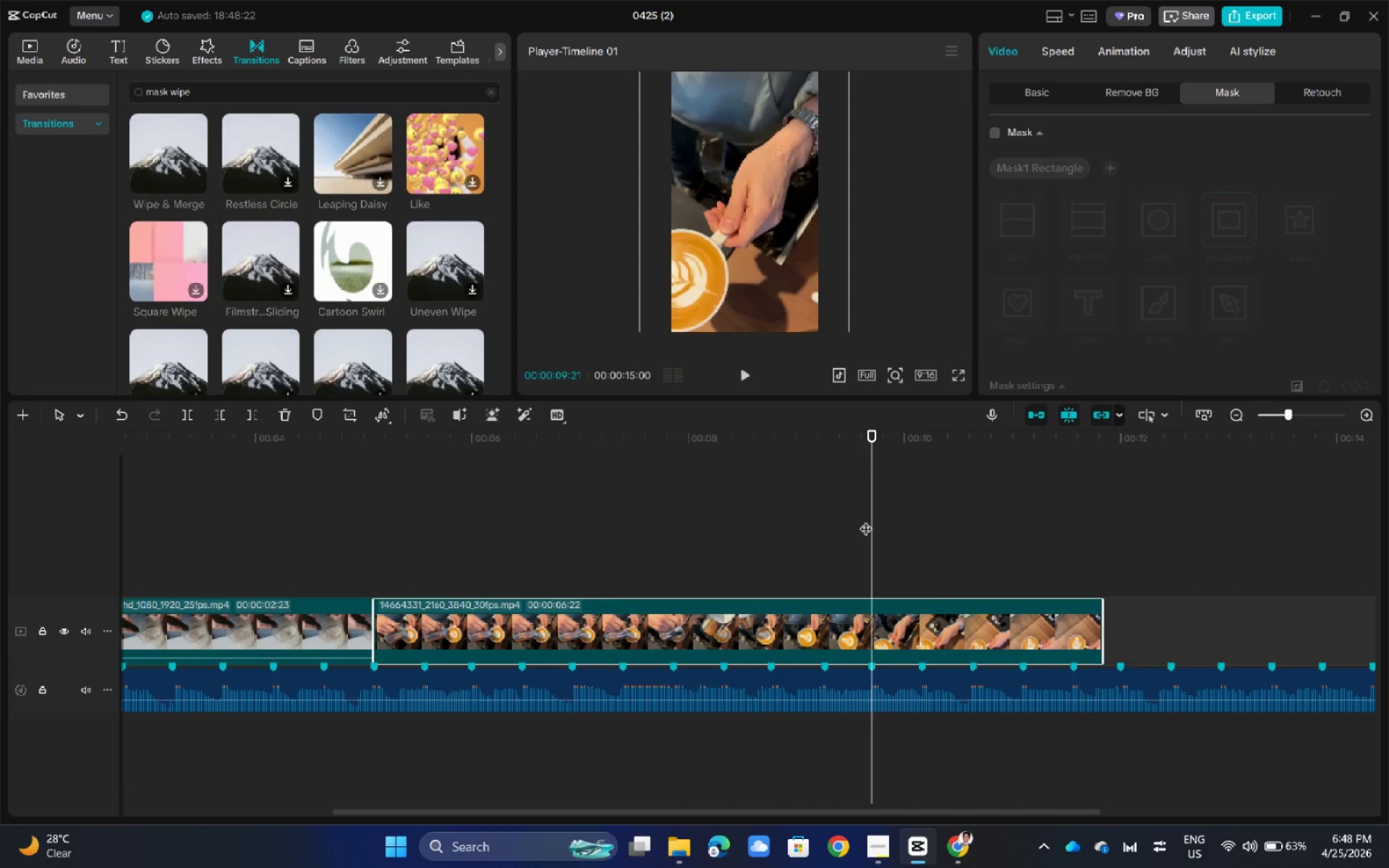 
left_click([921, 608])
 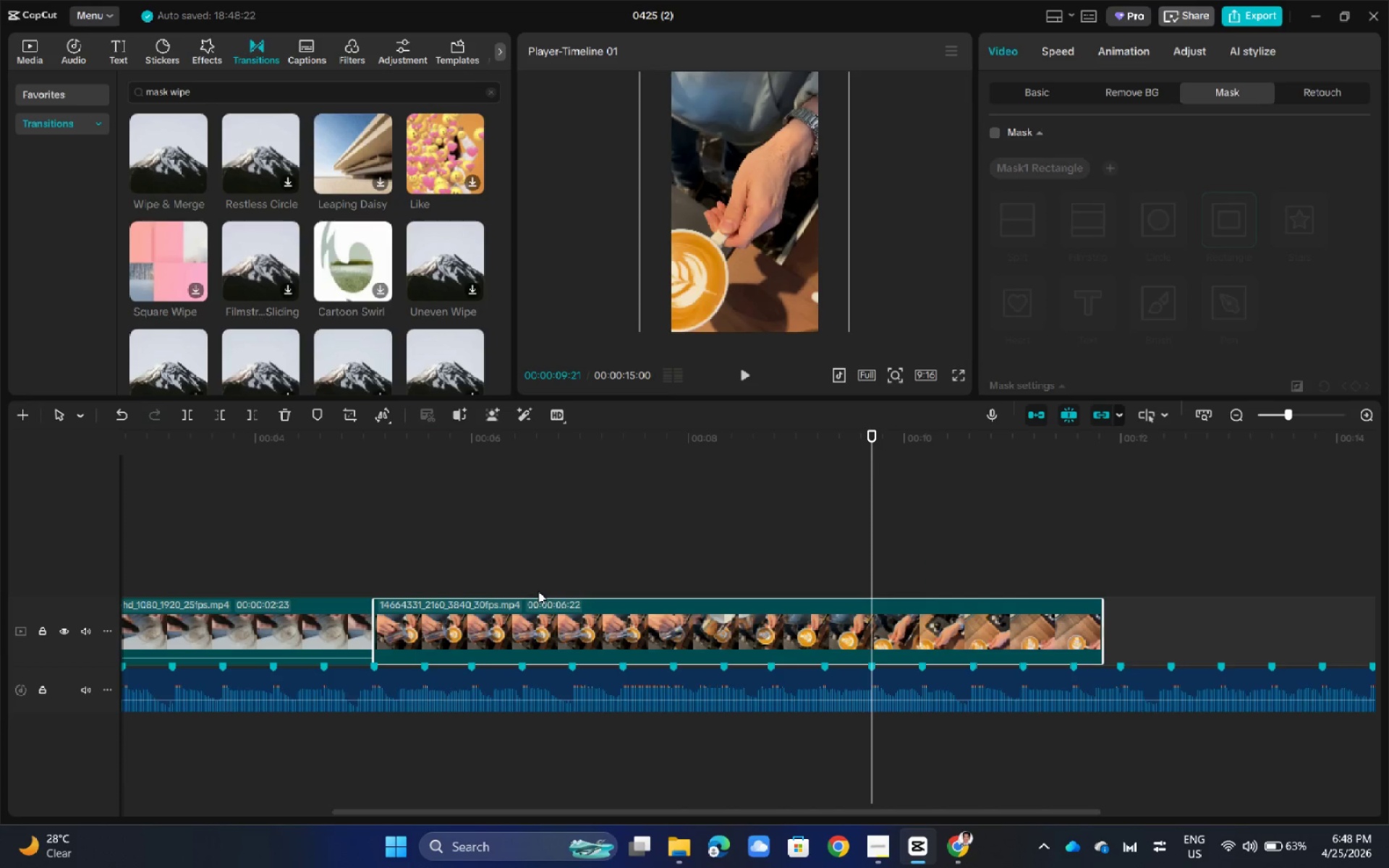 
wait(6.66)
 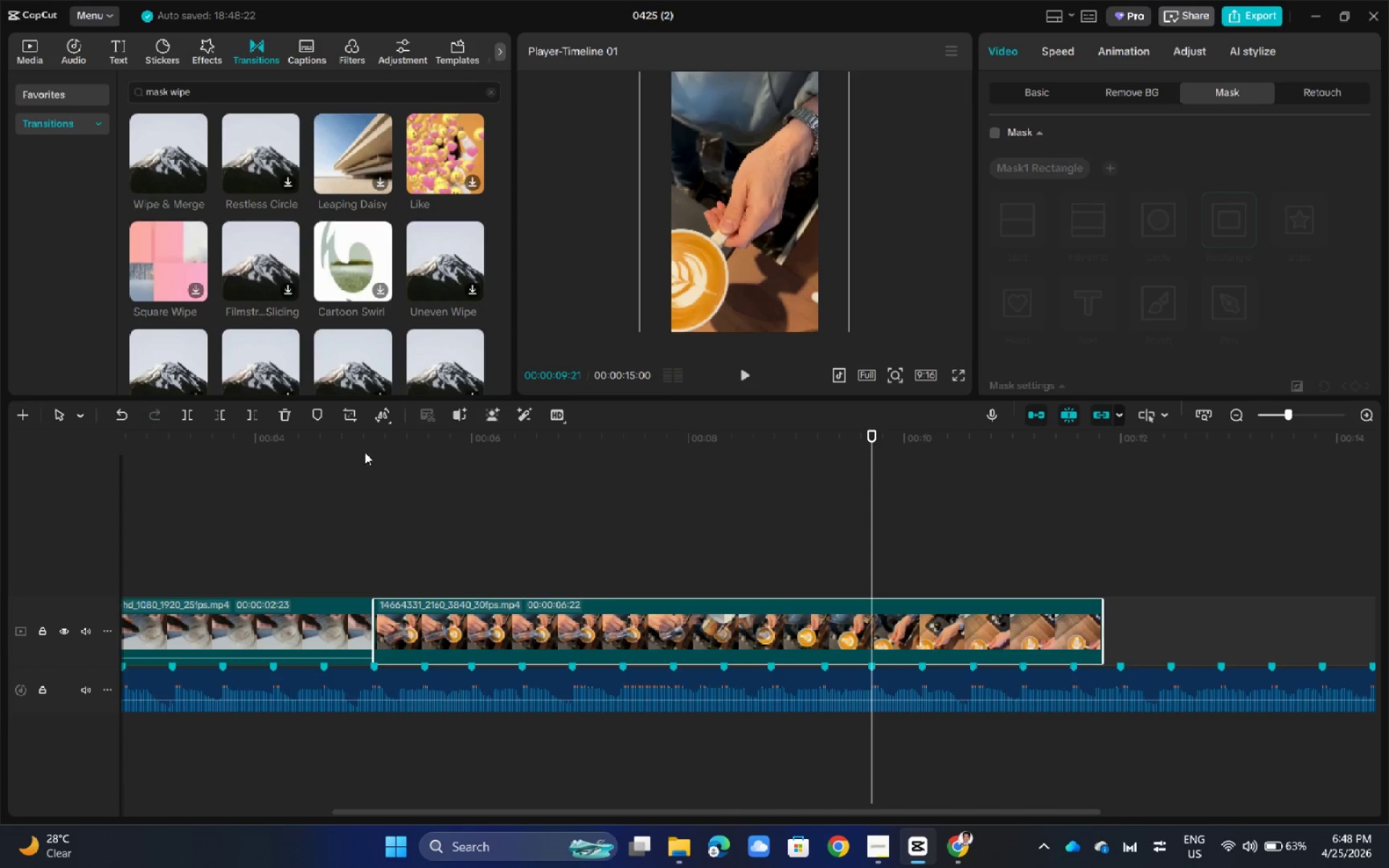 
left_click([190, 411])
 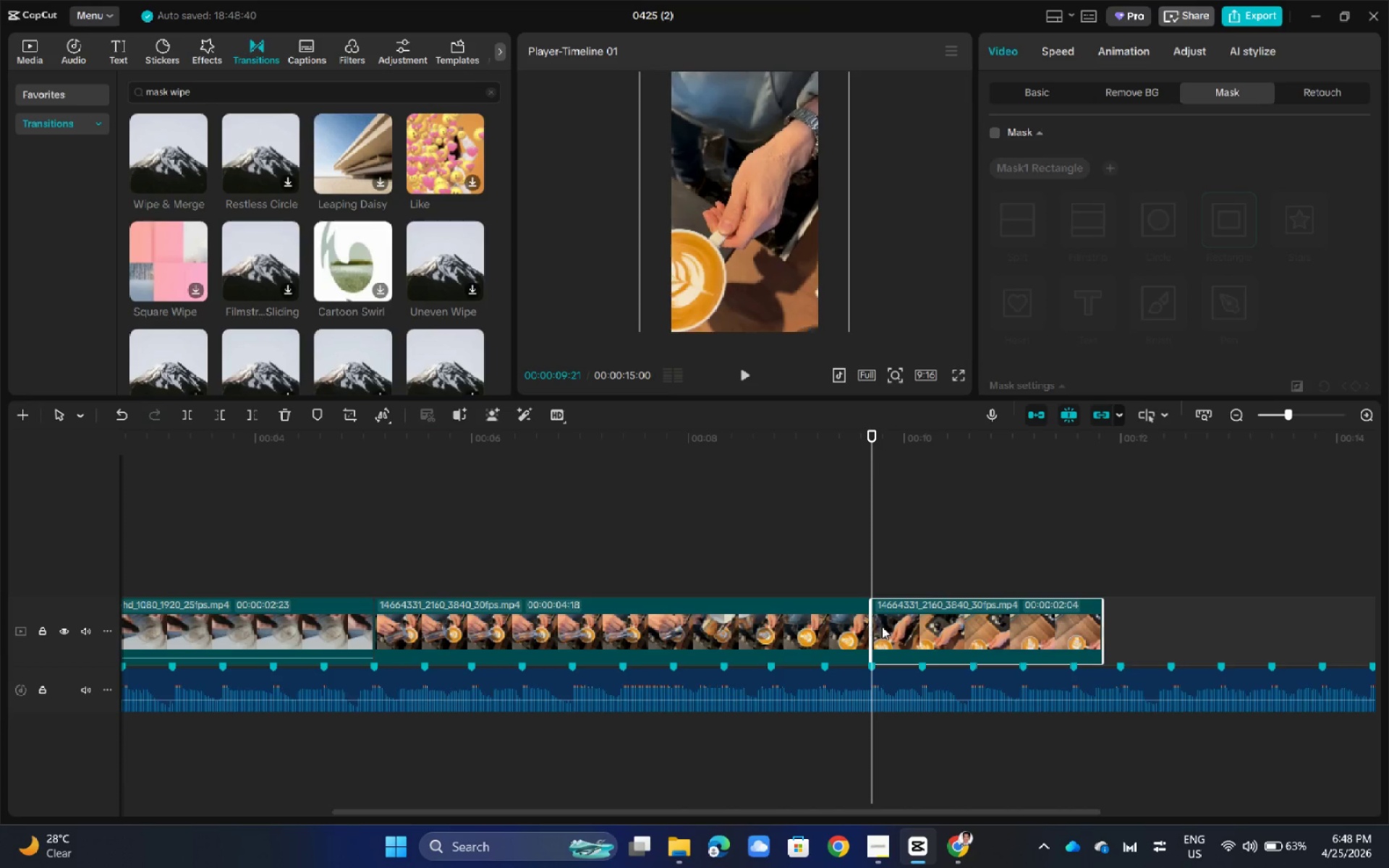 
left_click([914, 625])
 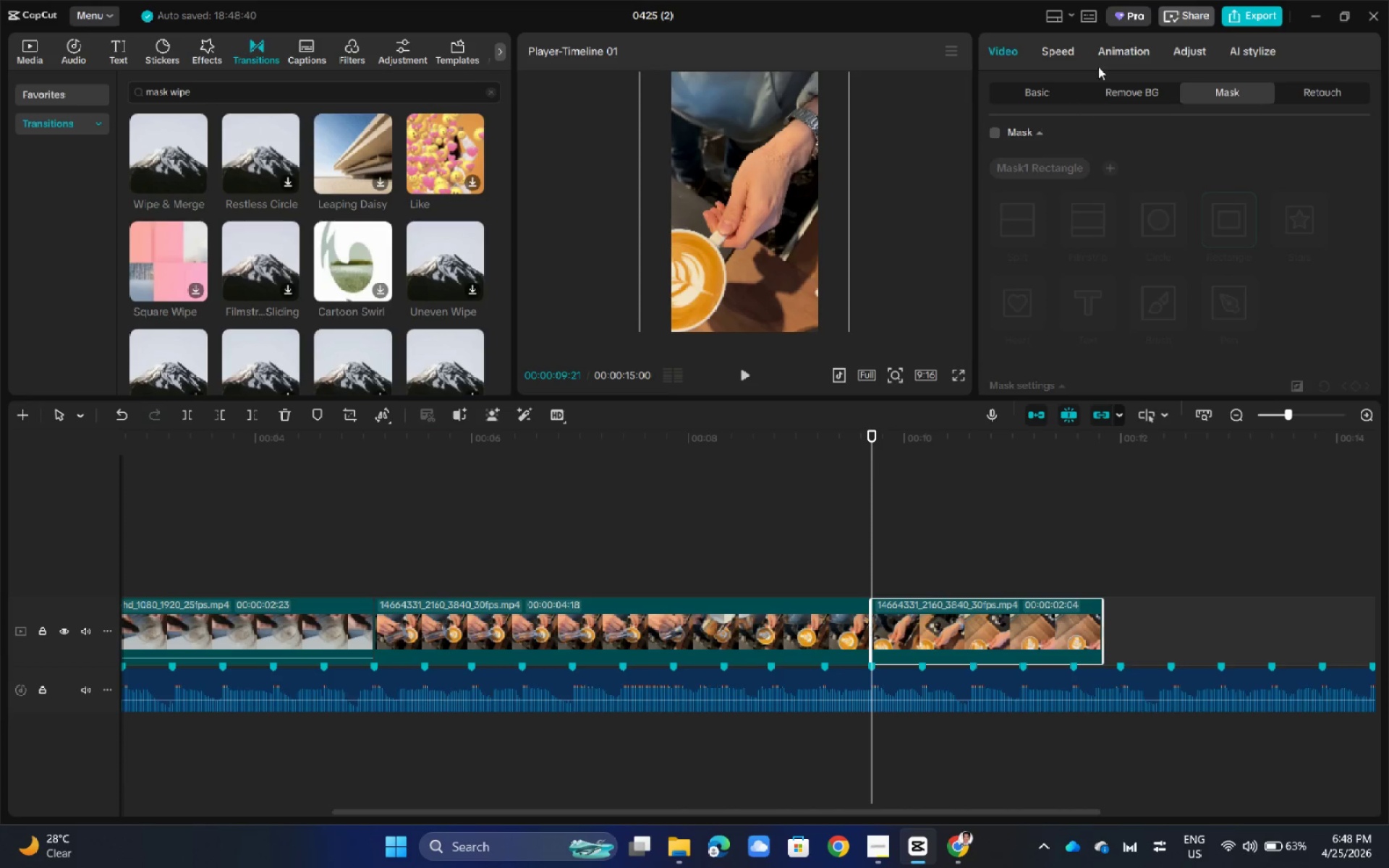 
left_click([1076, 53])
 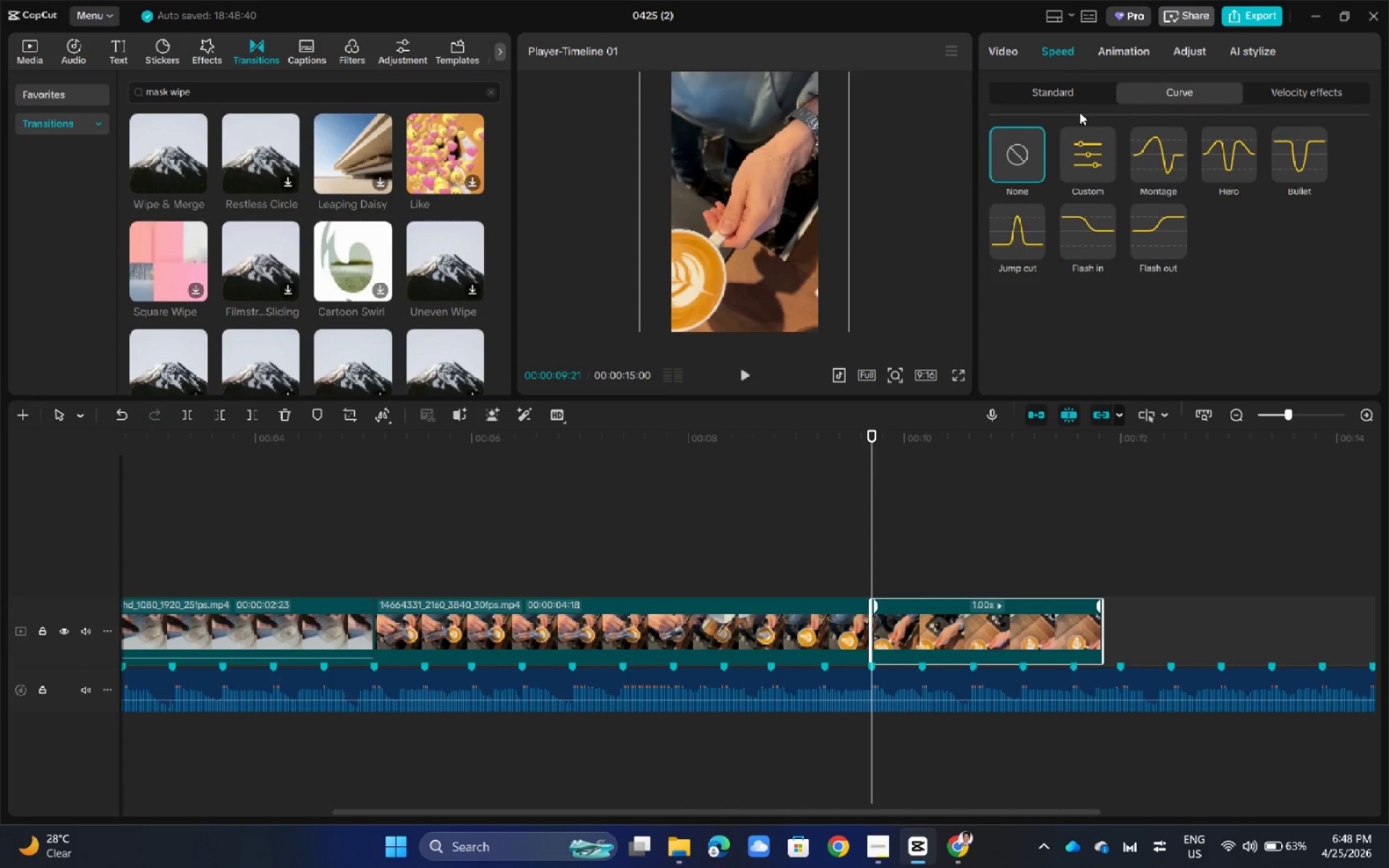 
left_click([1069, 90])
 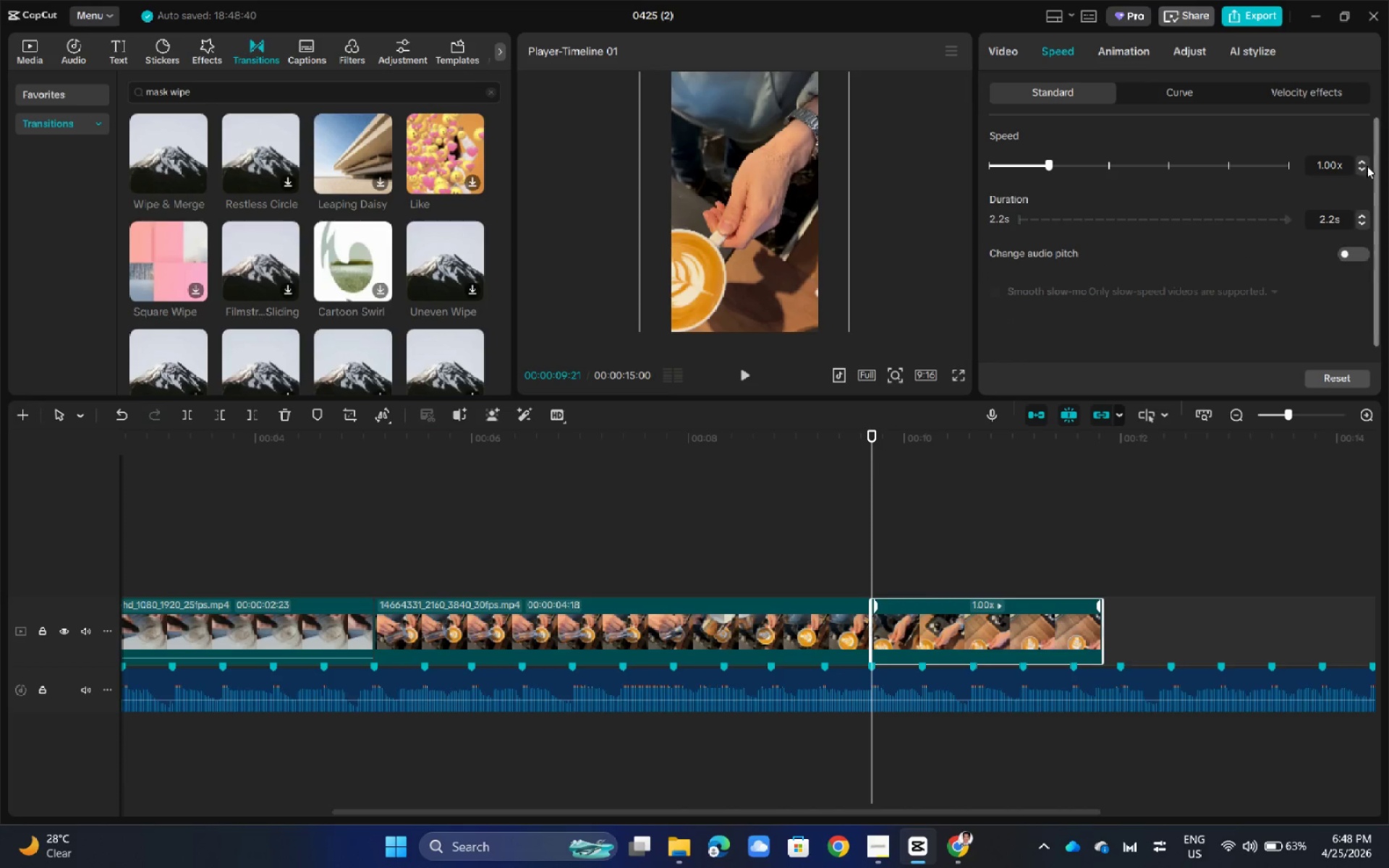 
double_click([1367, 166])
 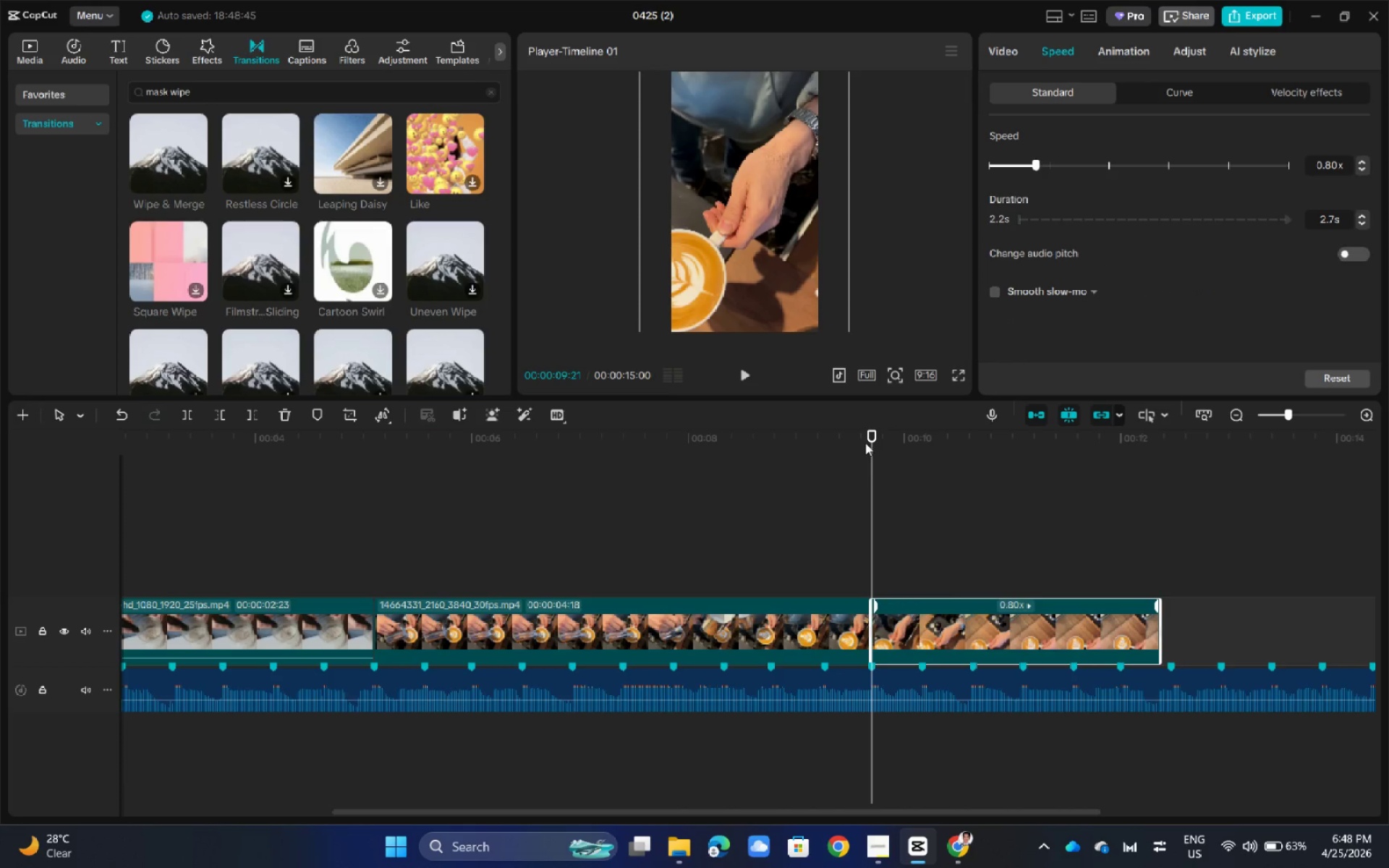 
left_click_drag(start_coordinate=[873, 432], to_coordinate=[375, 514])
 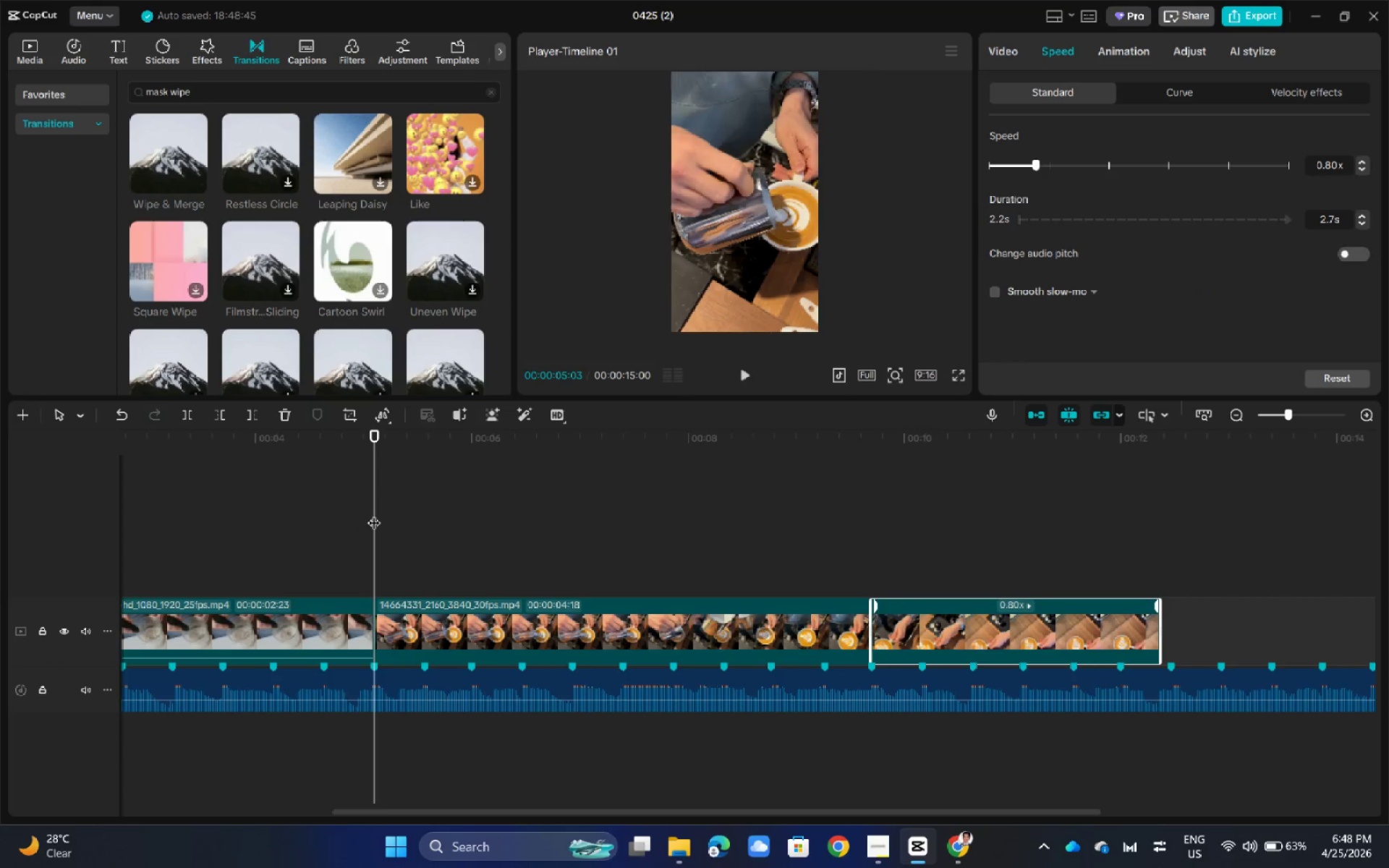 
key(Space)
 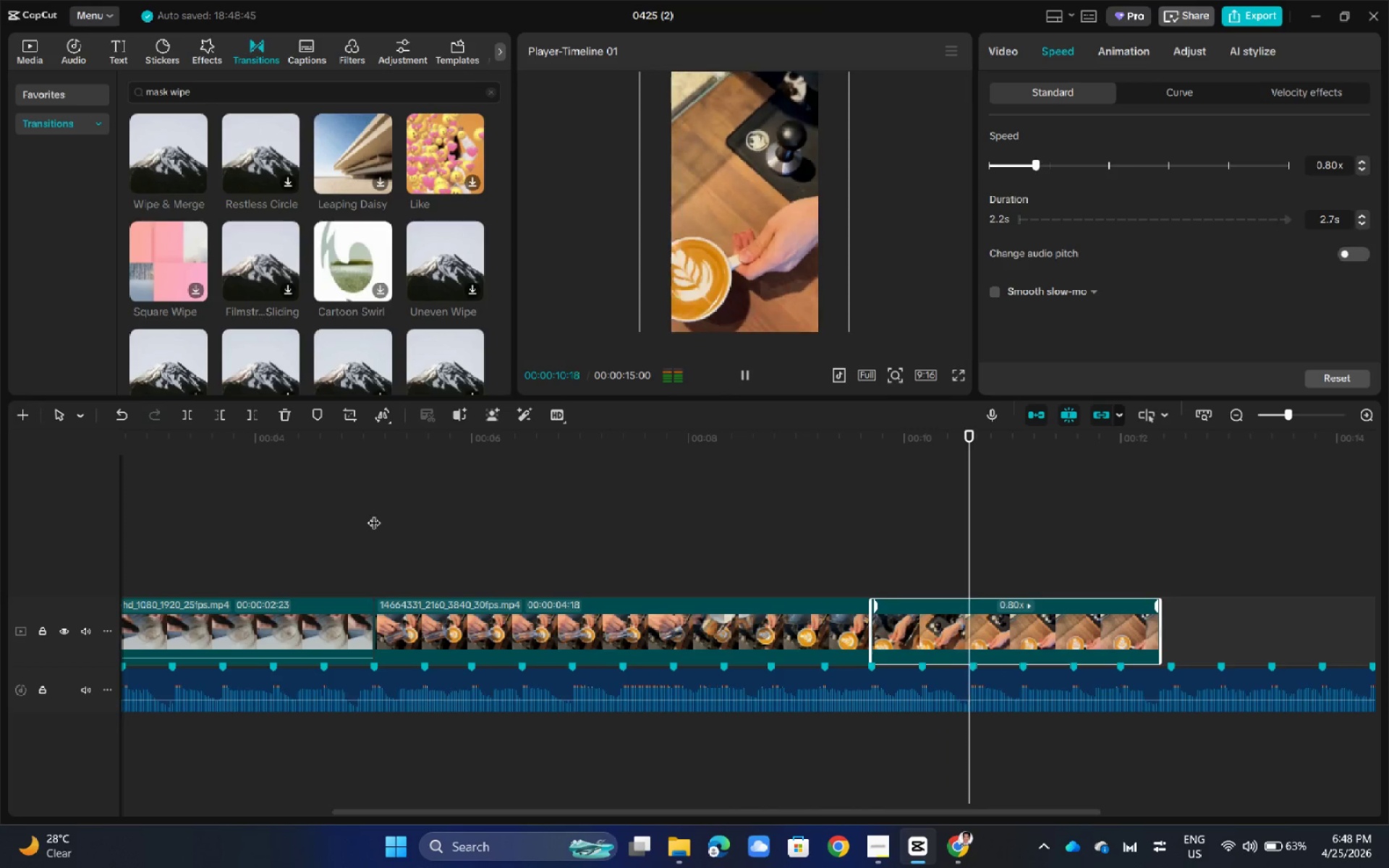 
wait(7.45)
 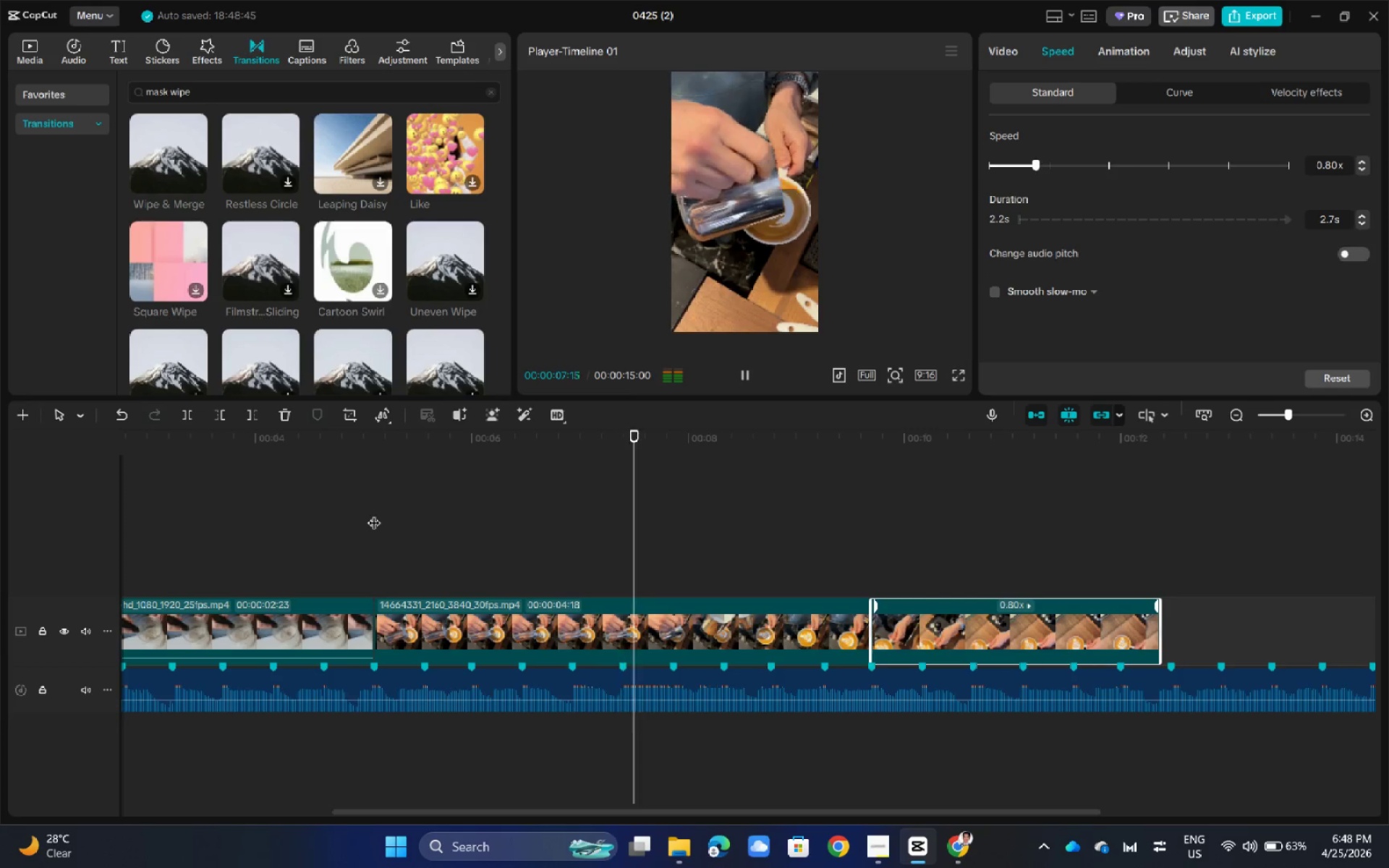 
key(Space)
 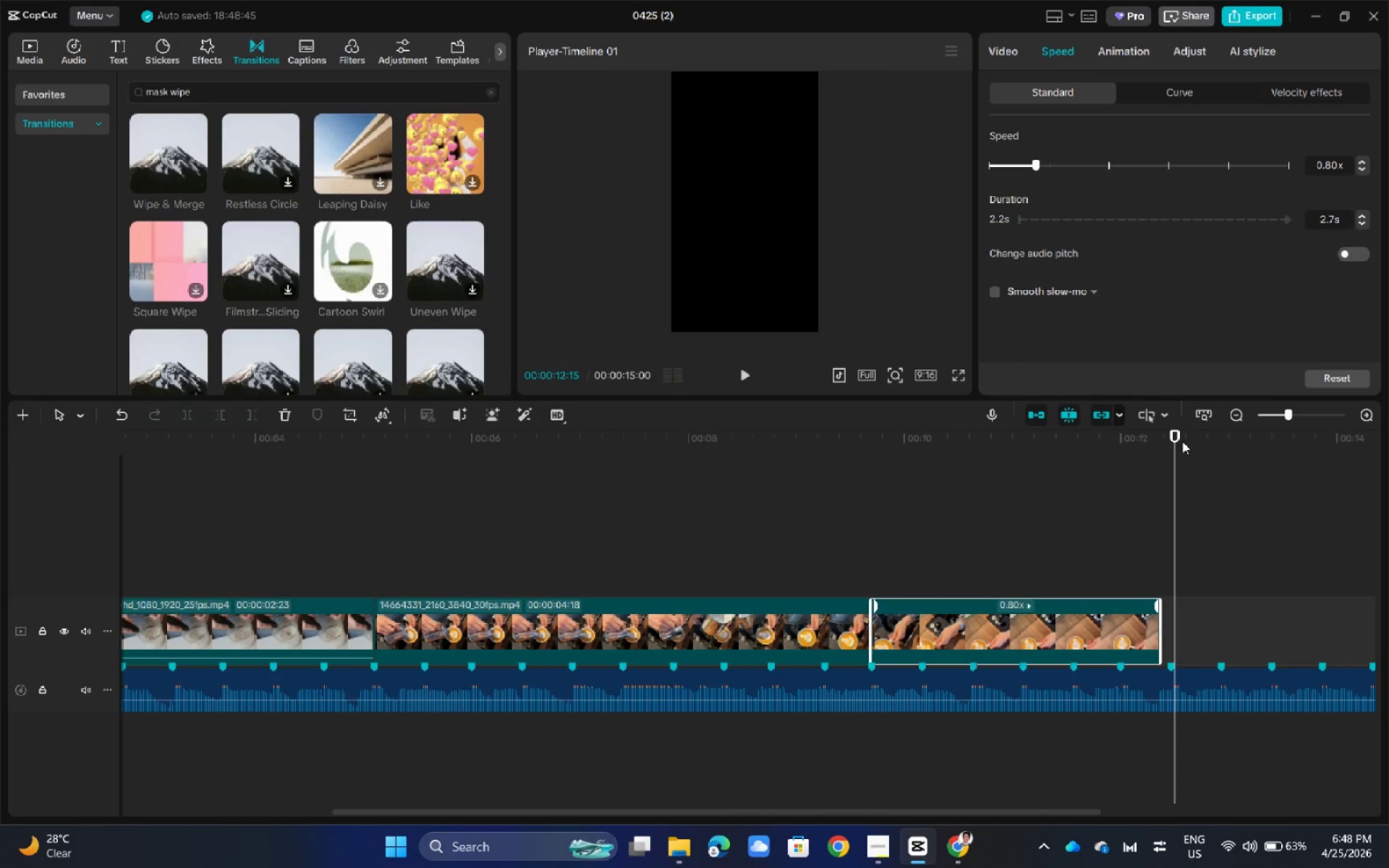 
left_click_drag(start_coordinate=[1181, 440], to_coordinate=[710, 510])
 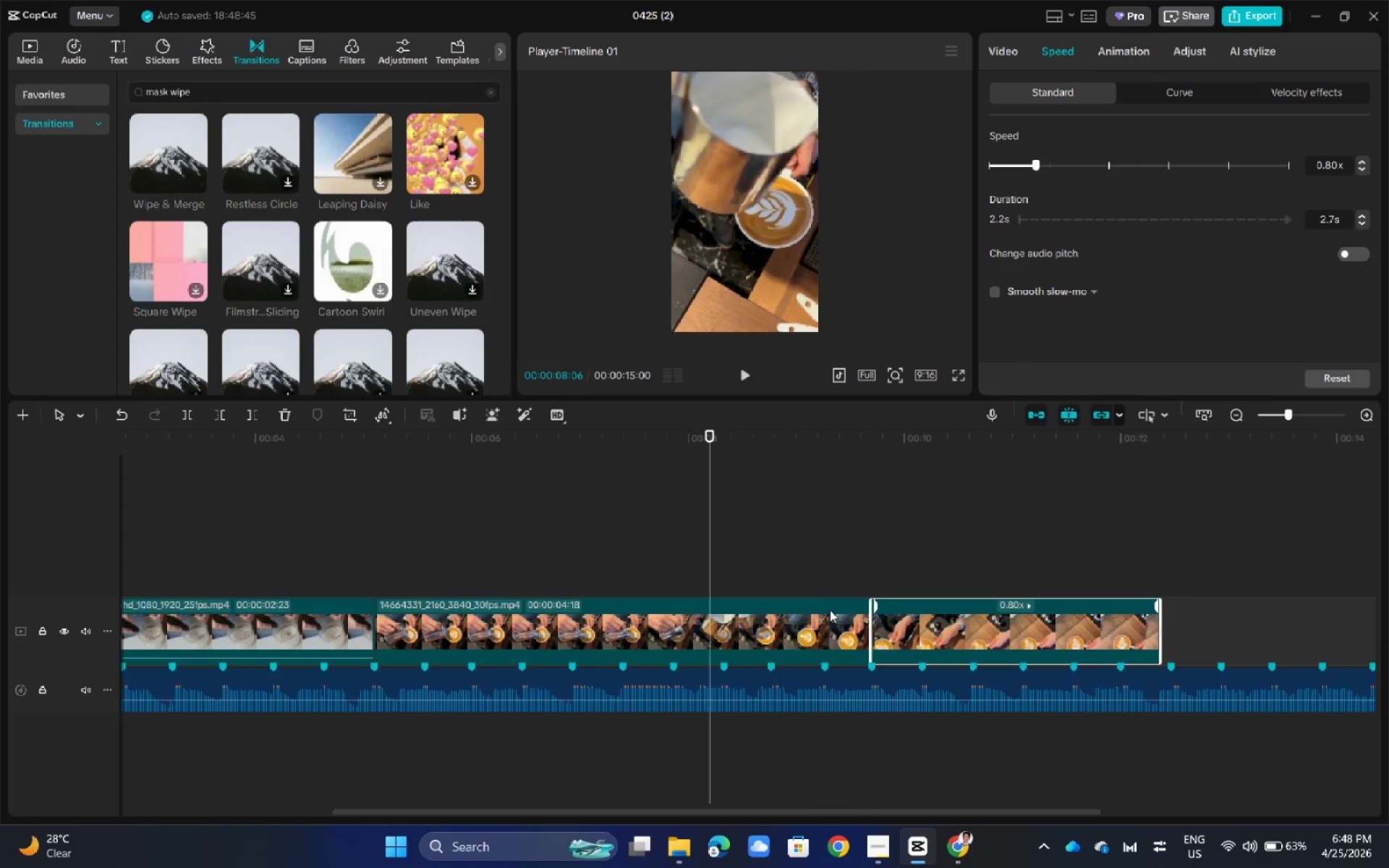 
left_click([831, 624])
 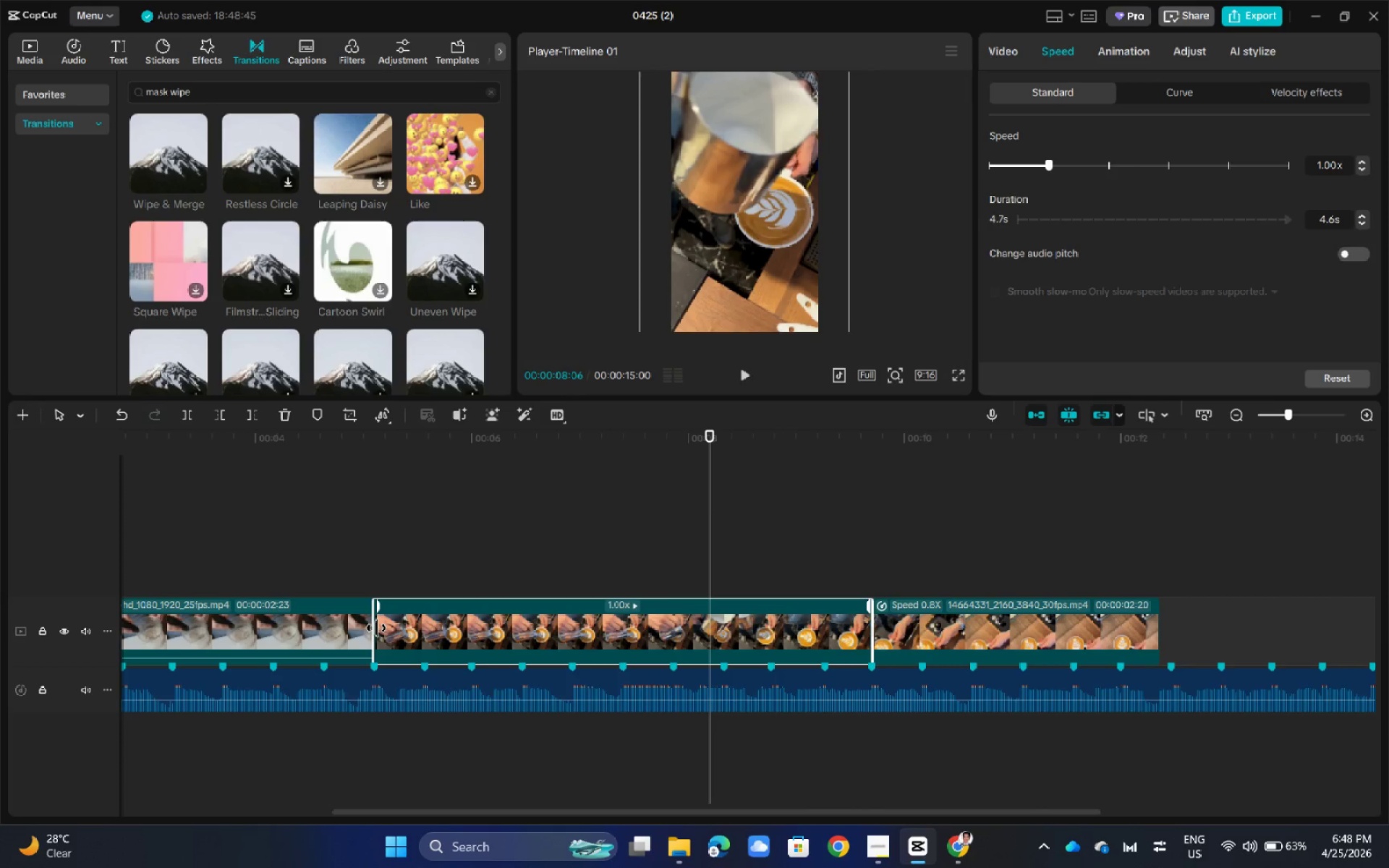 
left_click_drag(start_coordinate=[373, 627], to_coordinate=[430, 629])
 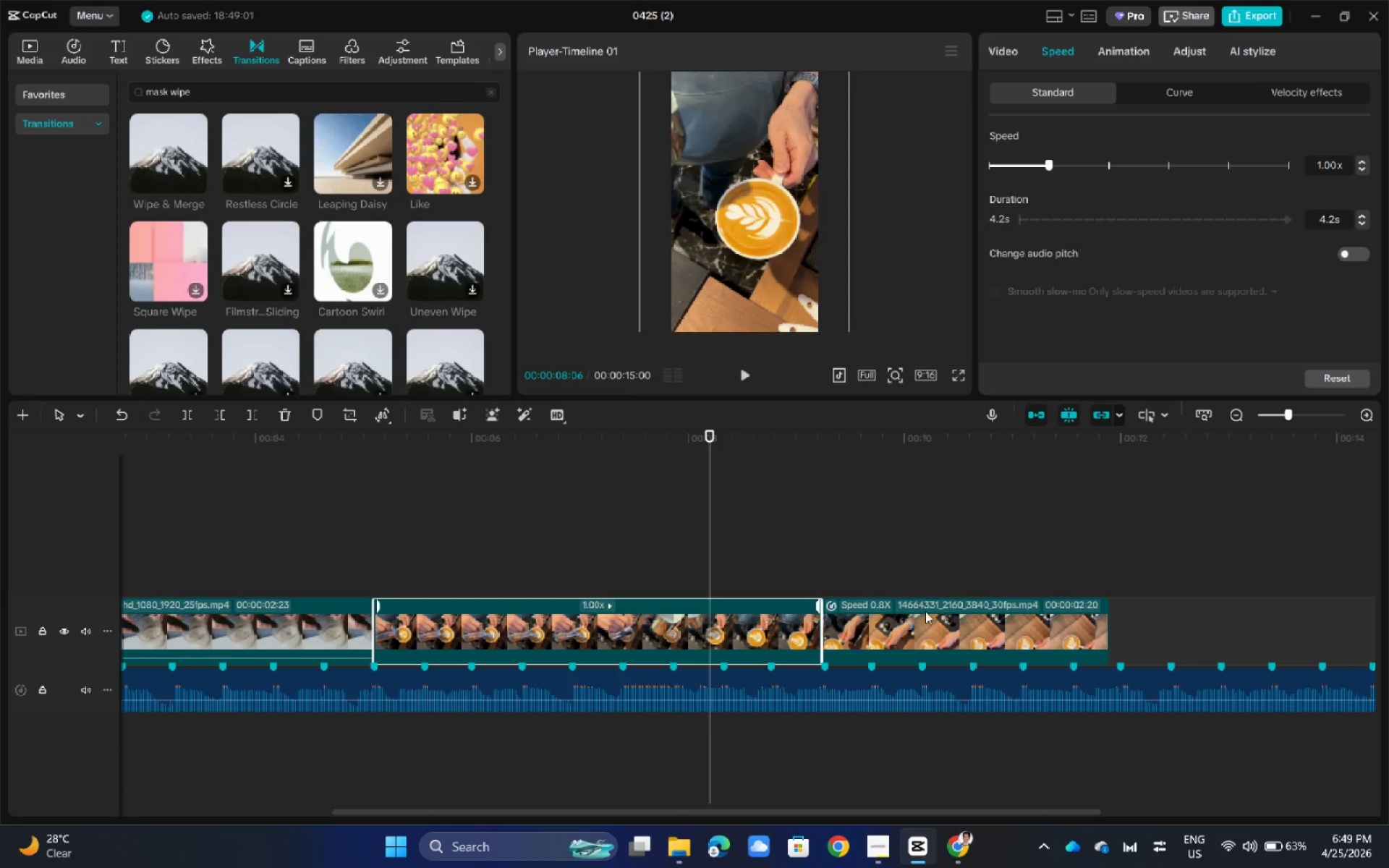 
left_click([1007, 621])
 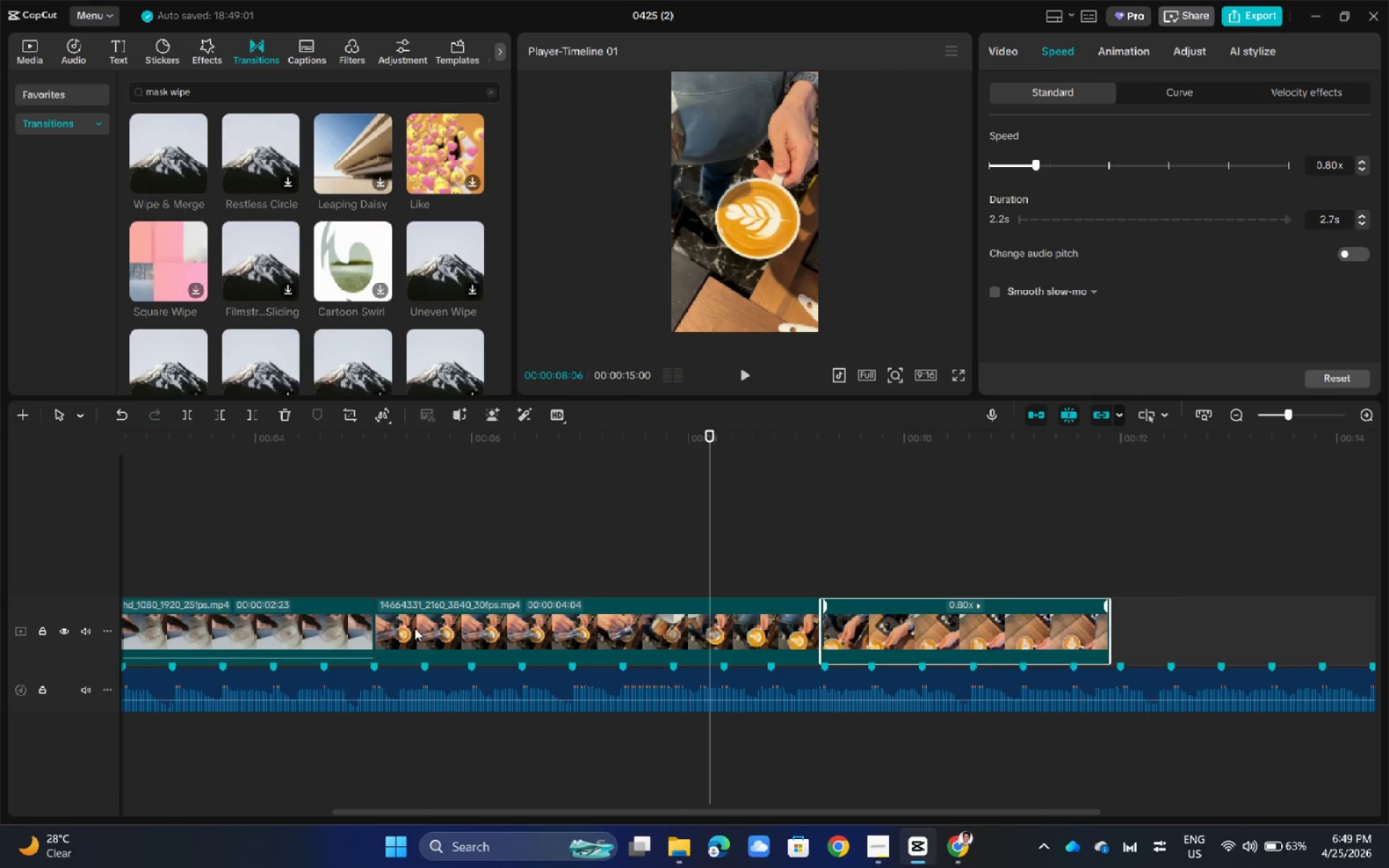 
left_click_drag(start_coordinate=[374, 629], to_coordinate=[424, 631])
 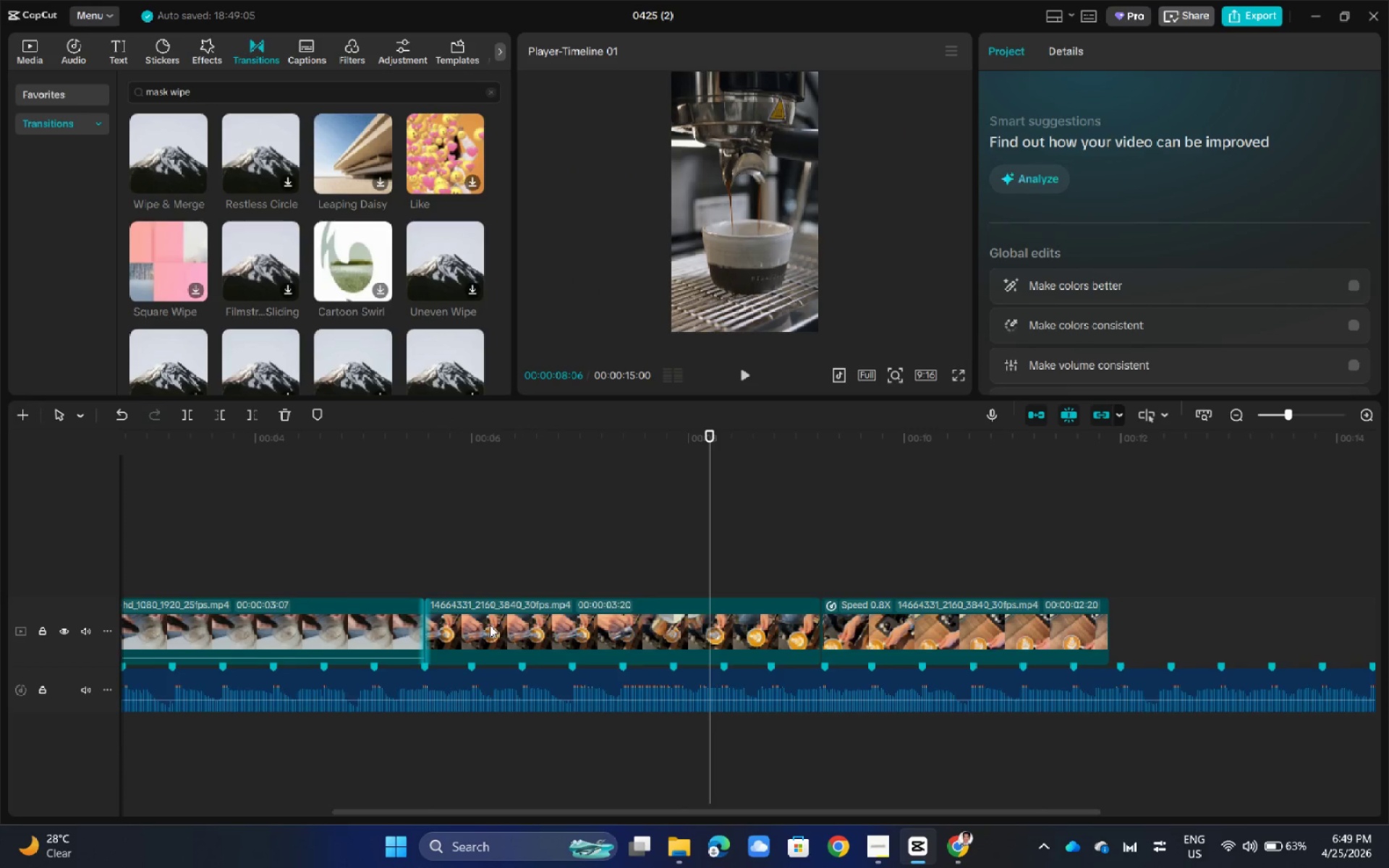 
key(Control+Z)
 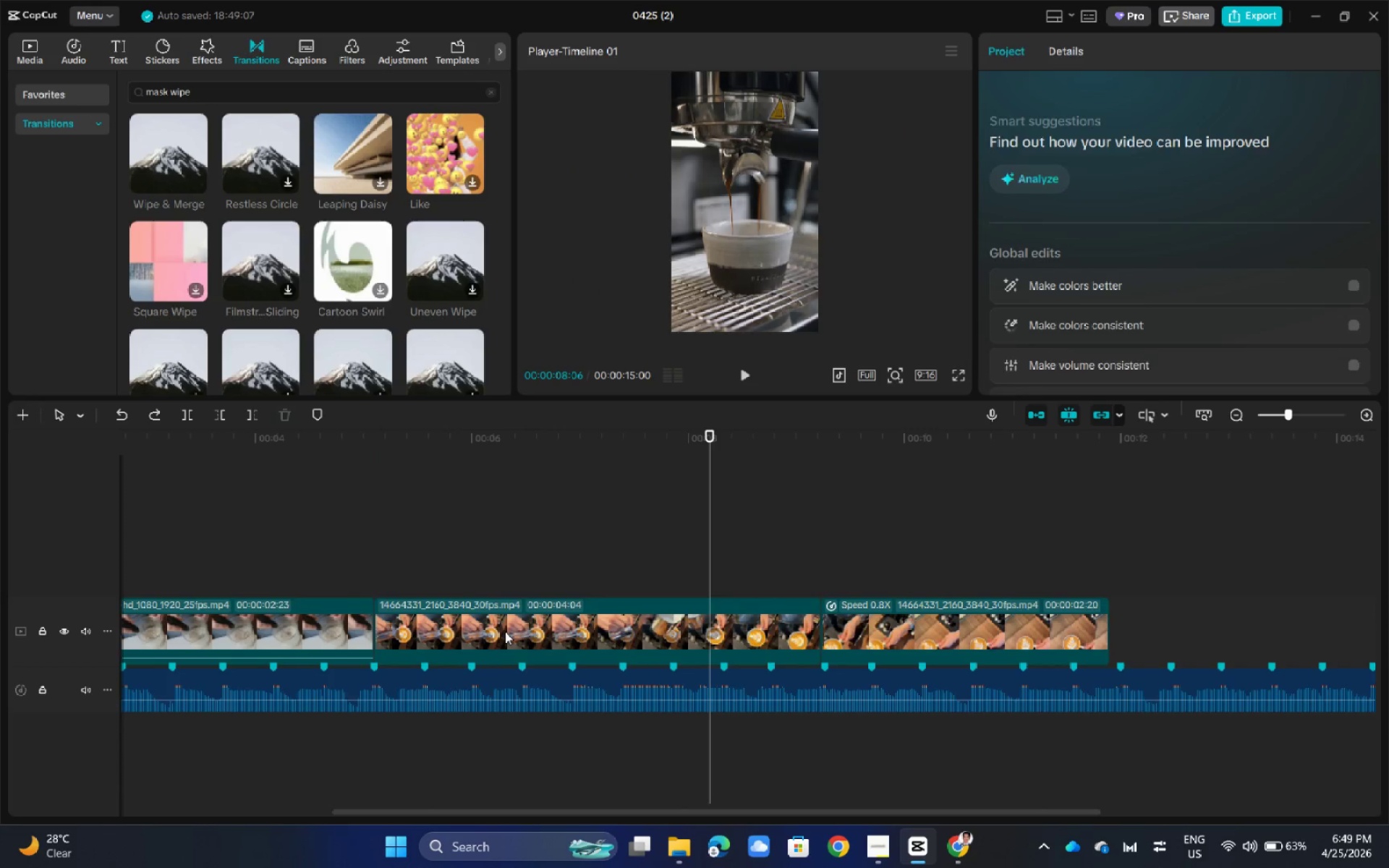 
left_click([505, 631])
 